 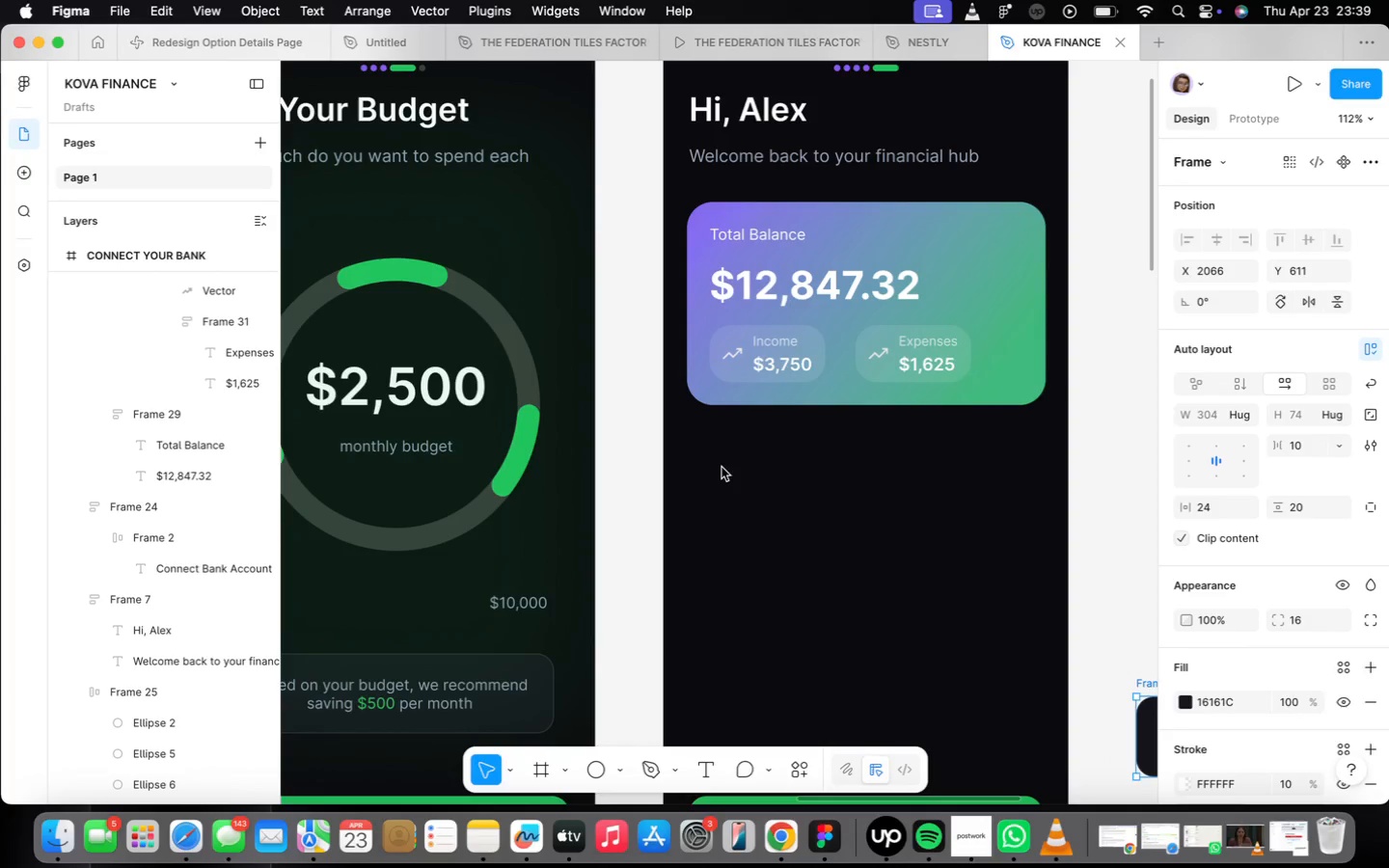 
key(F)
 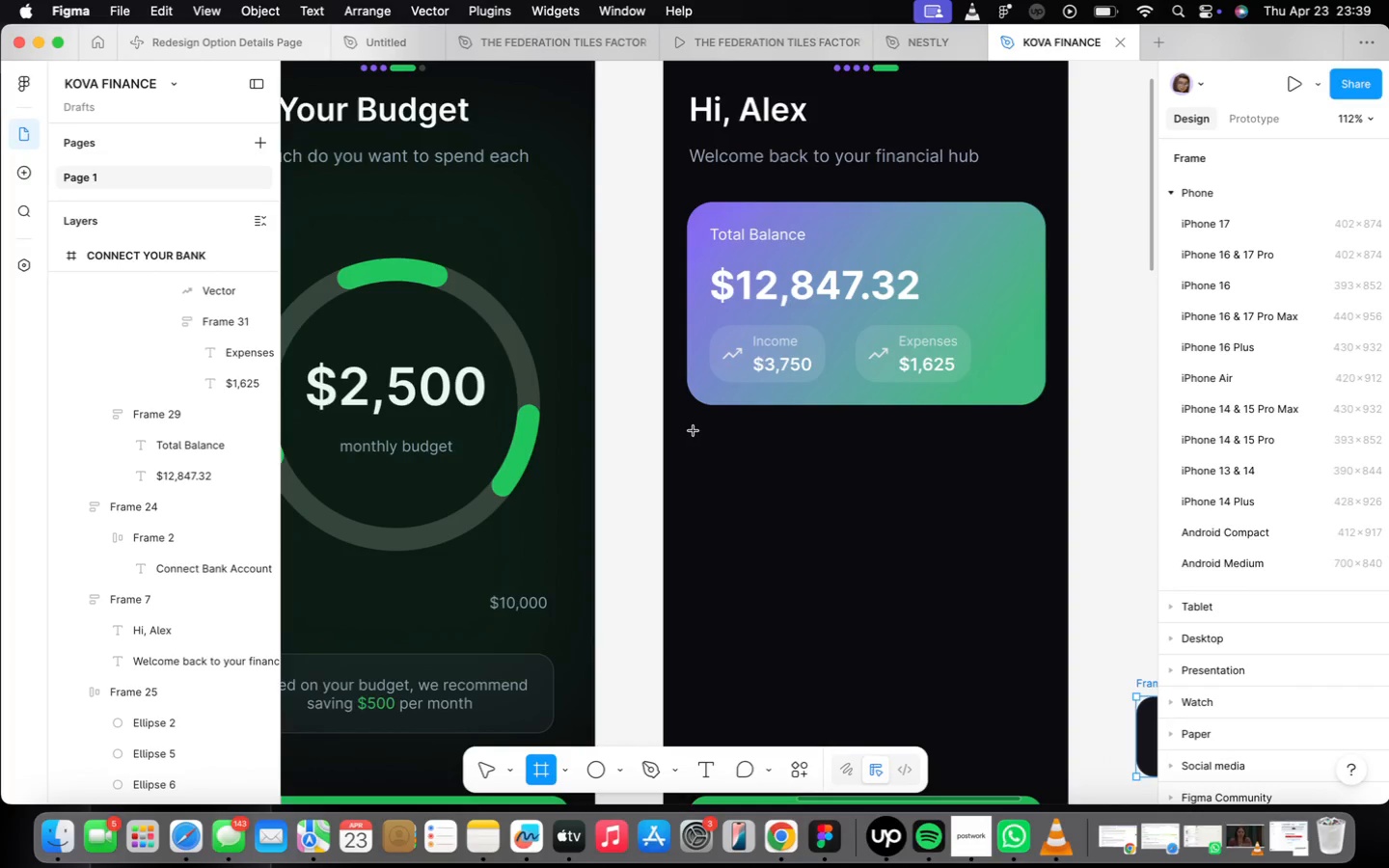 
left_click_drag(start_coordinate=[694, 431], to_coordinate=[774, 556])
 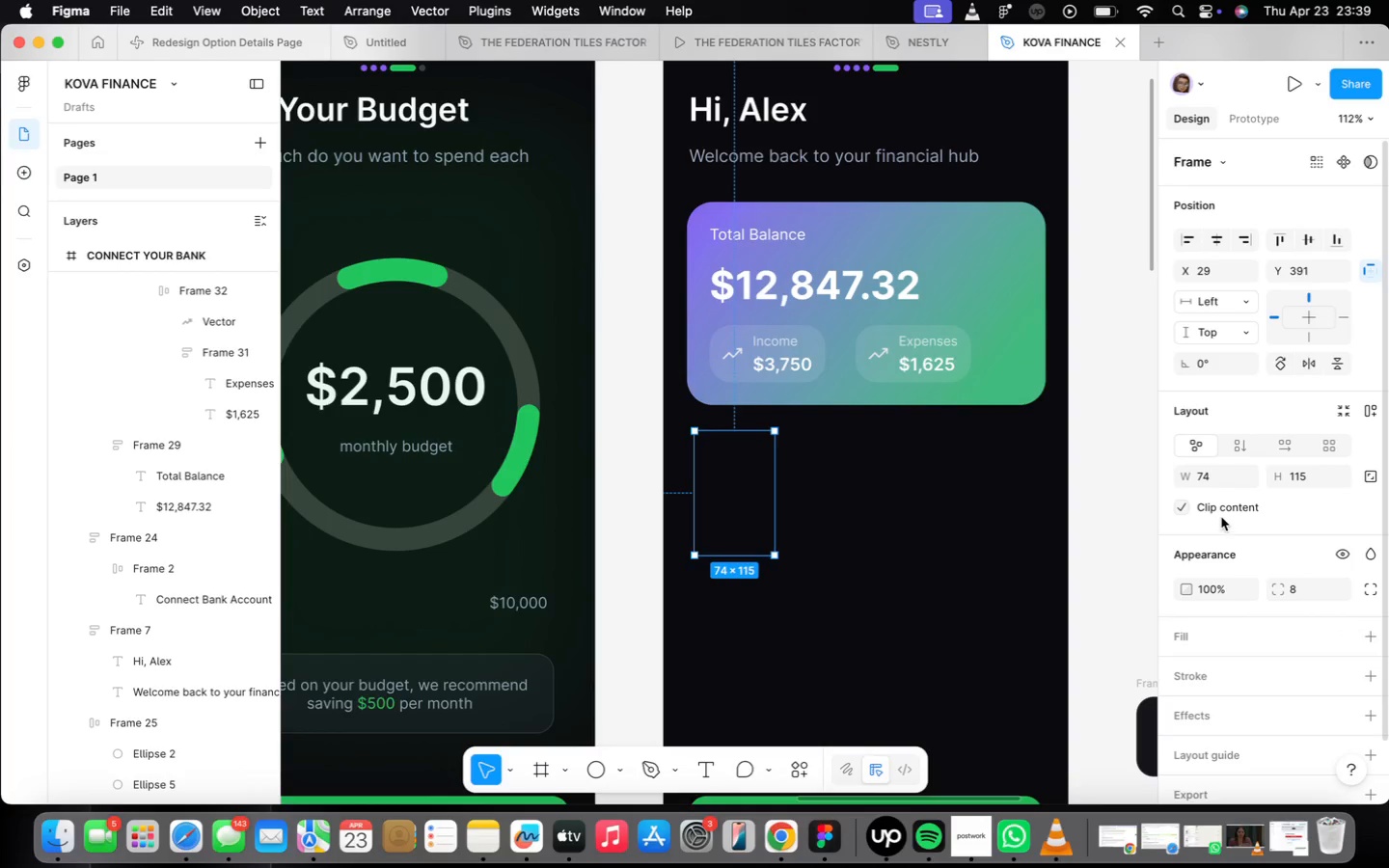 
wait(9.45)
 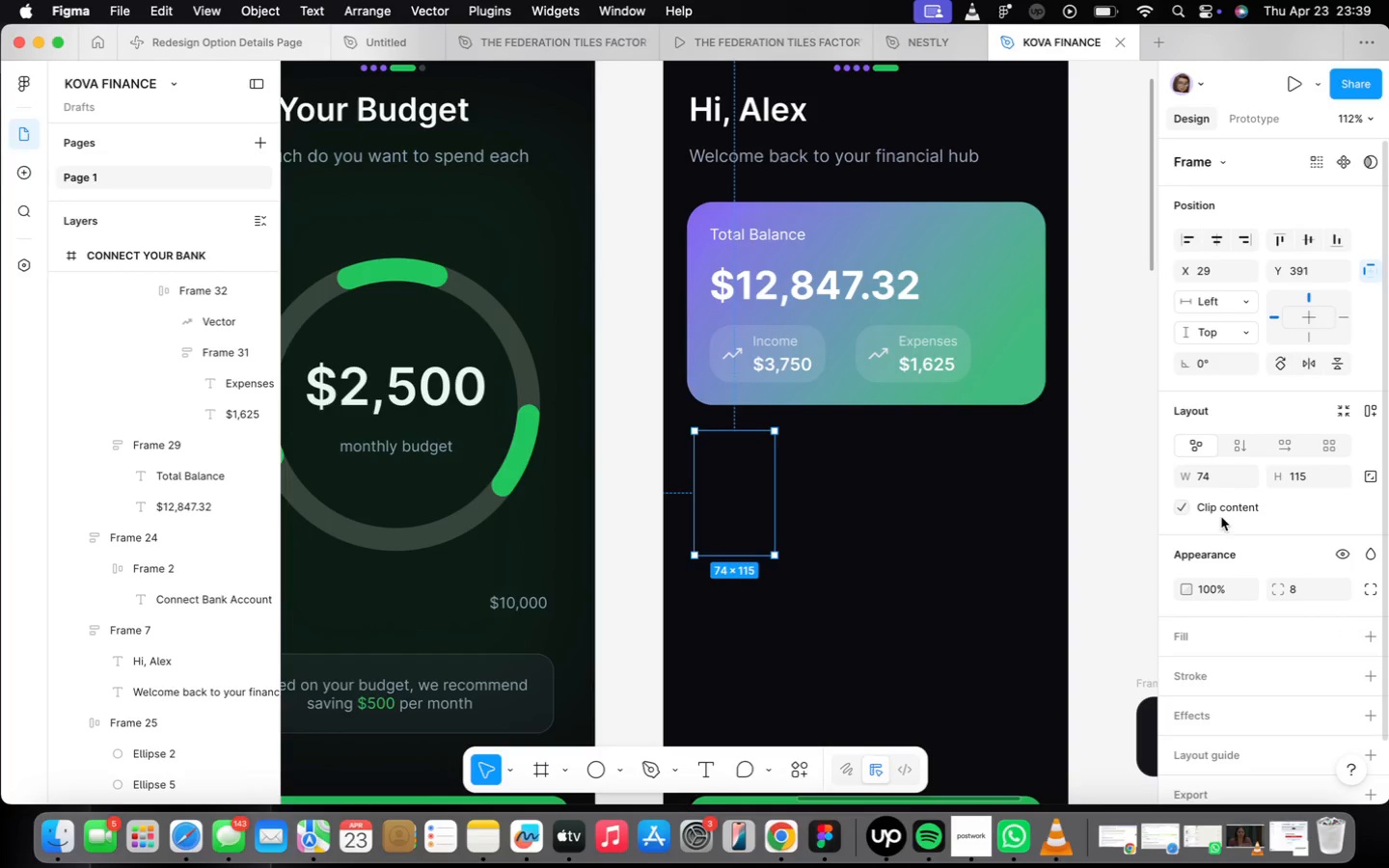 
type(161616)
 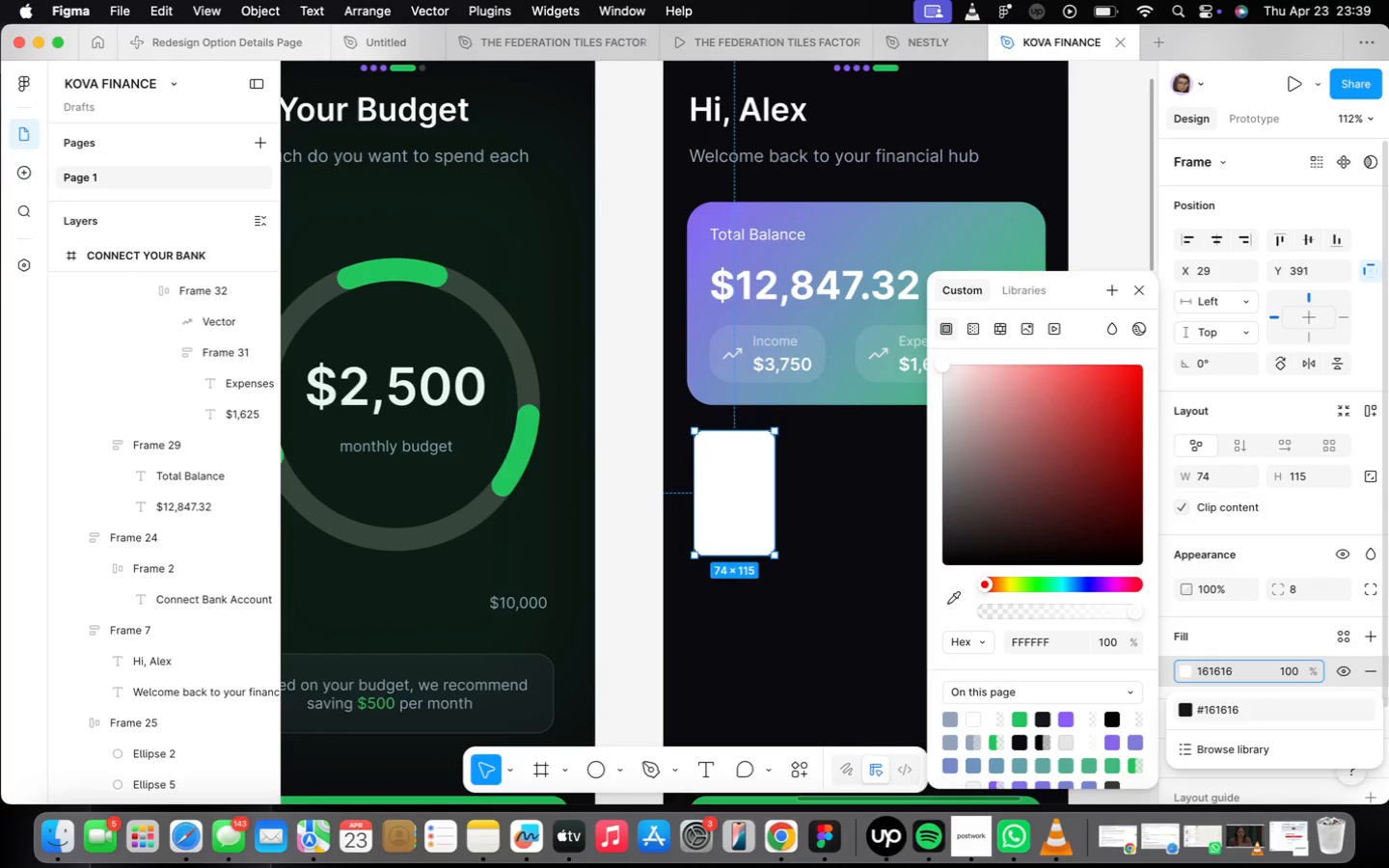 
key(Enter)
 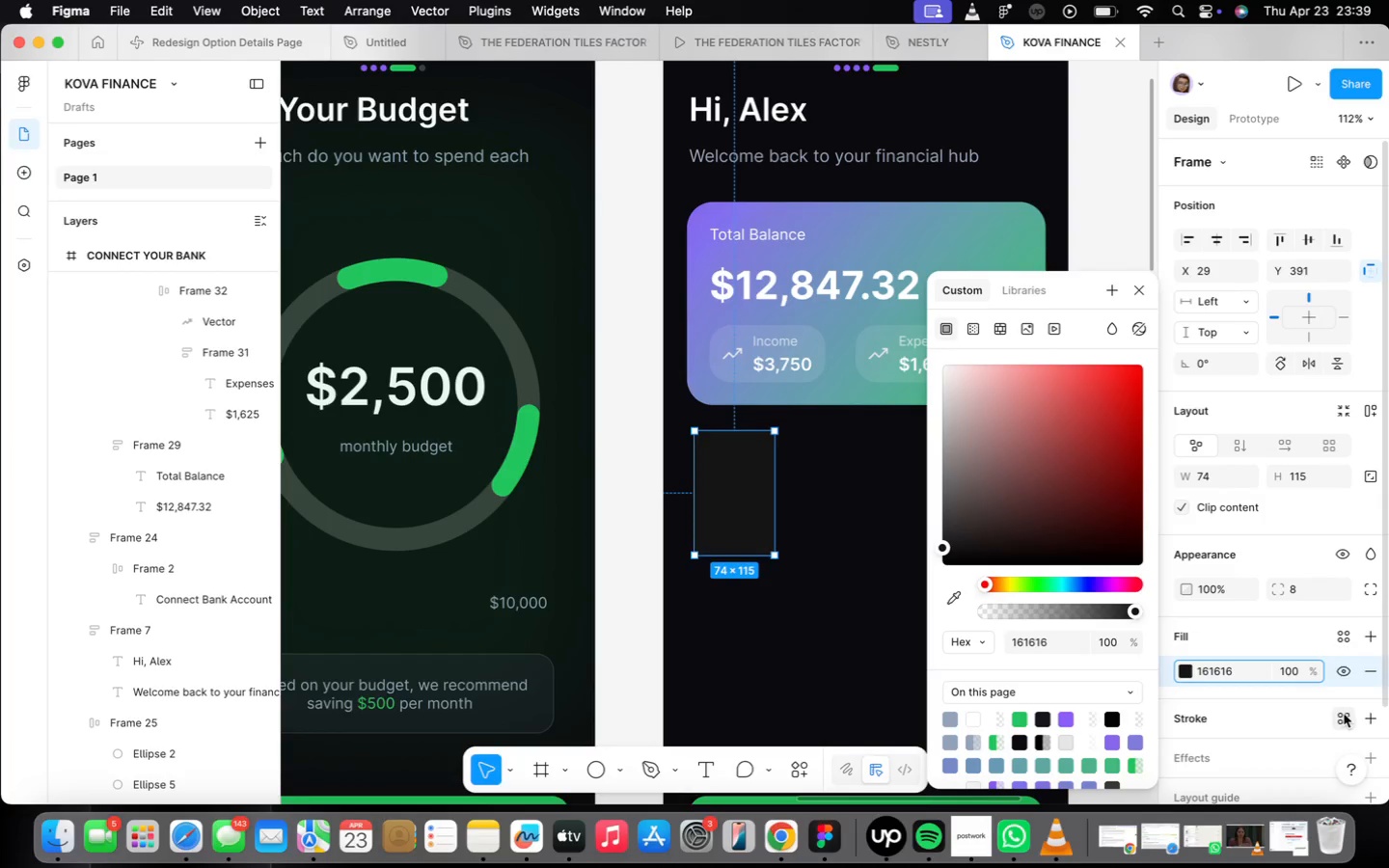 
scroll: coordinate [1280, 694], scroll_direction: down, amount: 4.0
 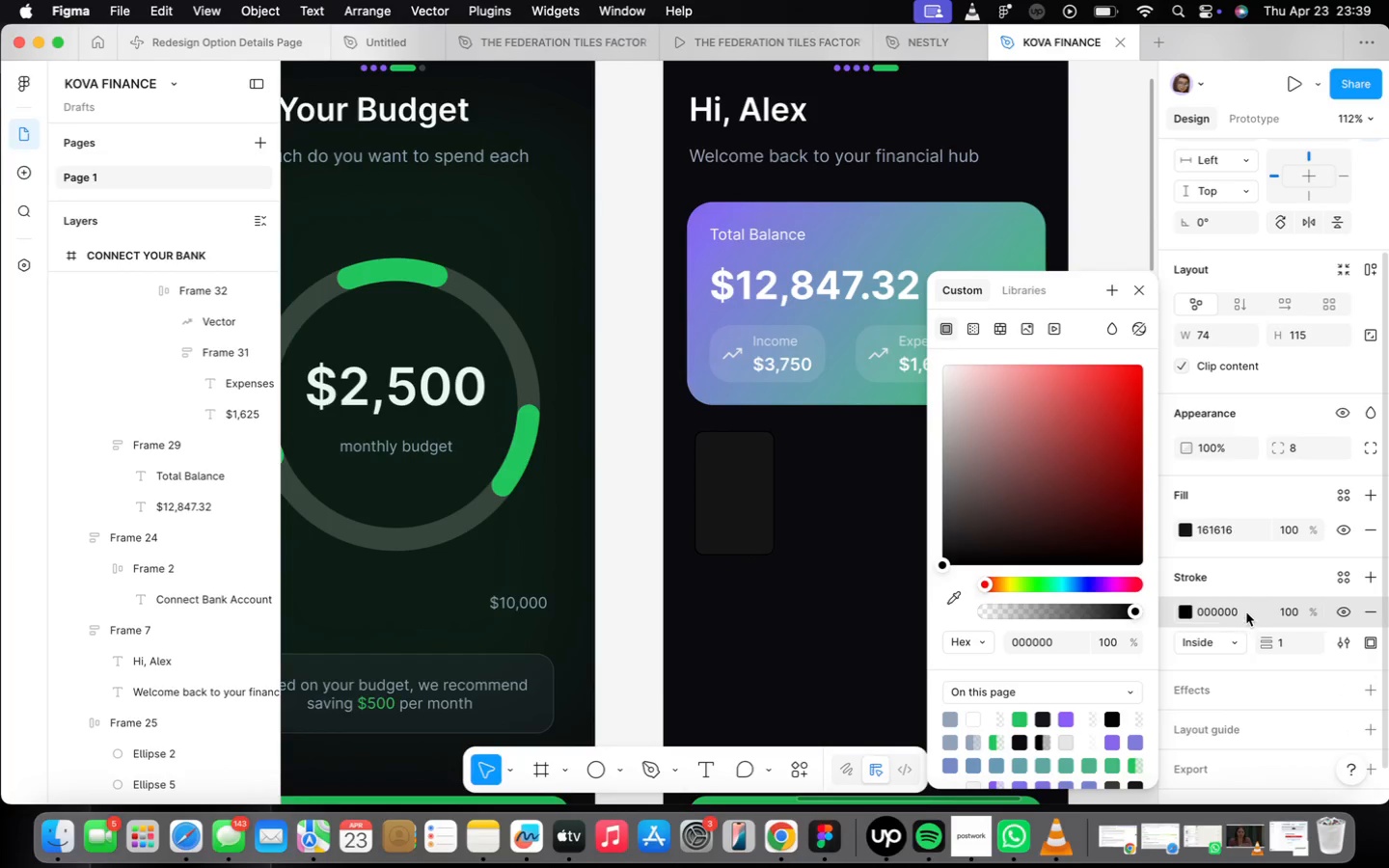 
left_click([1246, 609])
 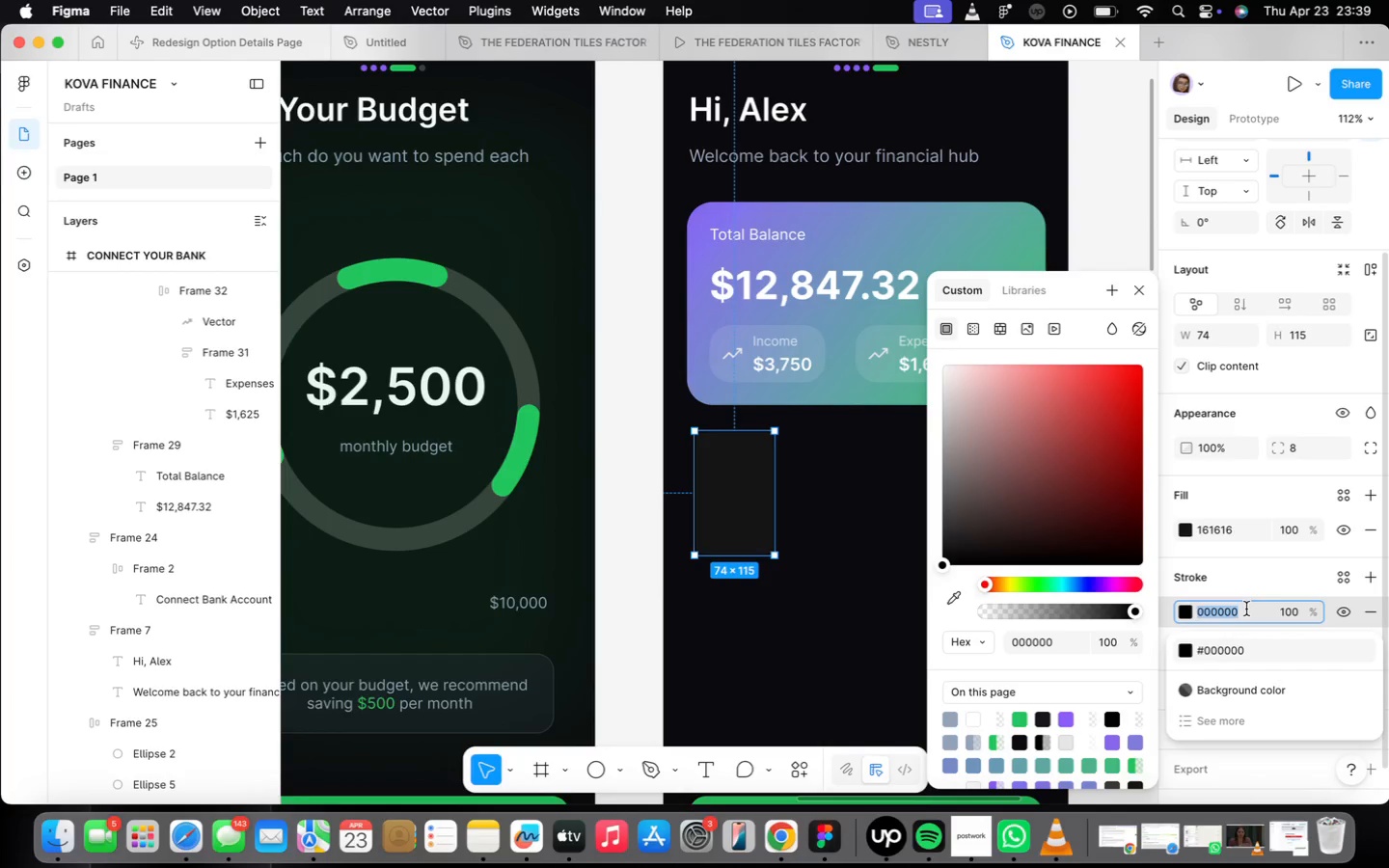 
type(ffffff)
 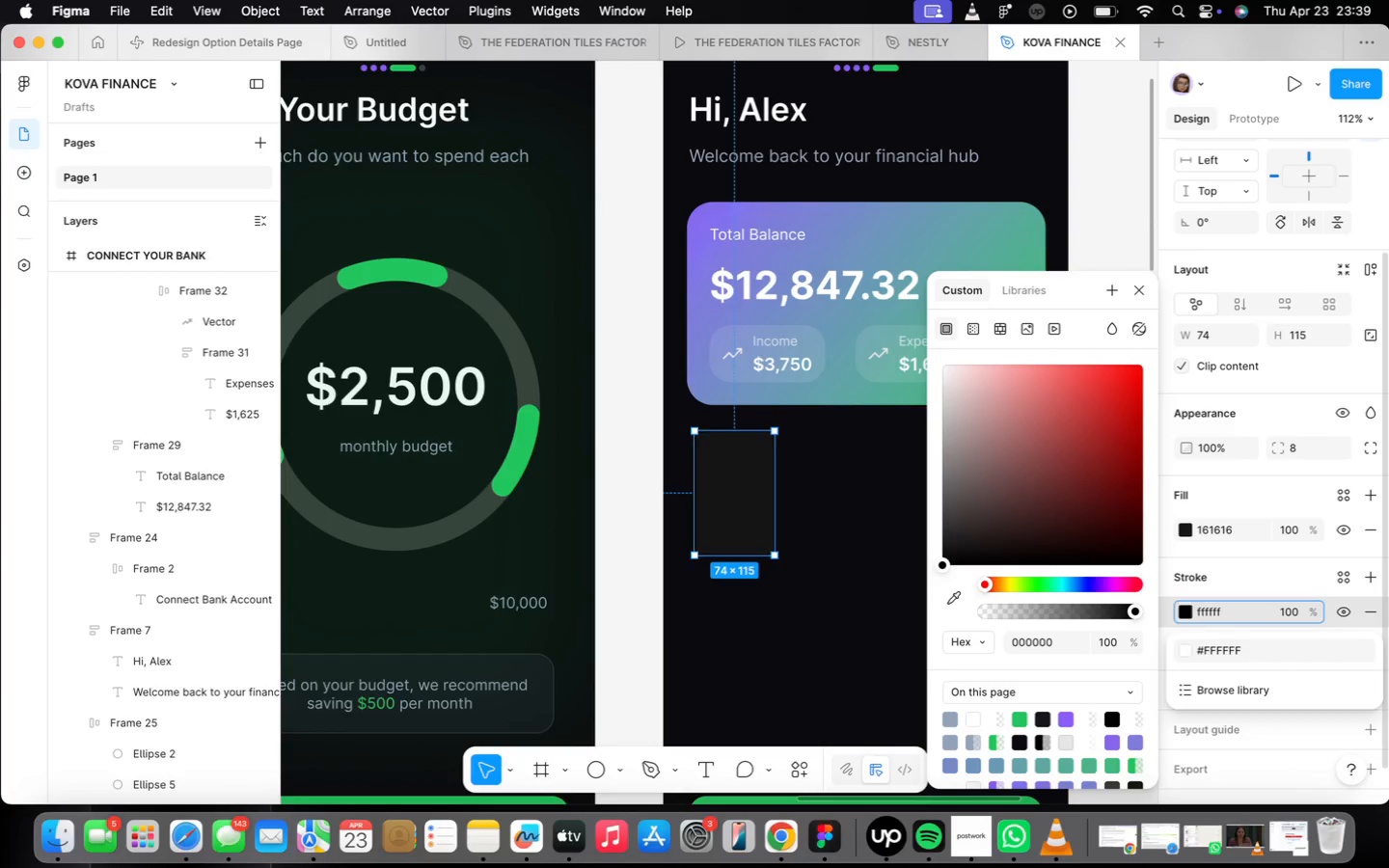 
key(Enter)
 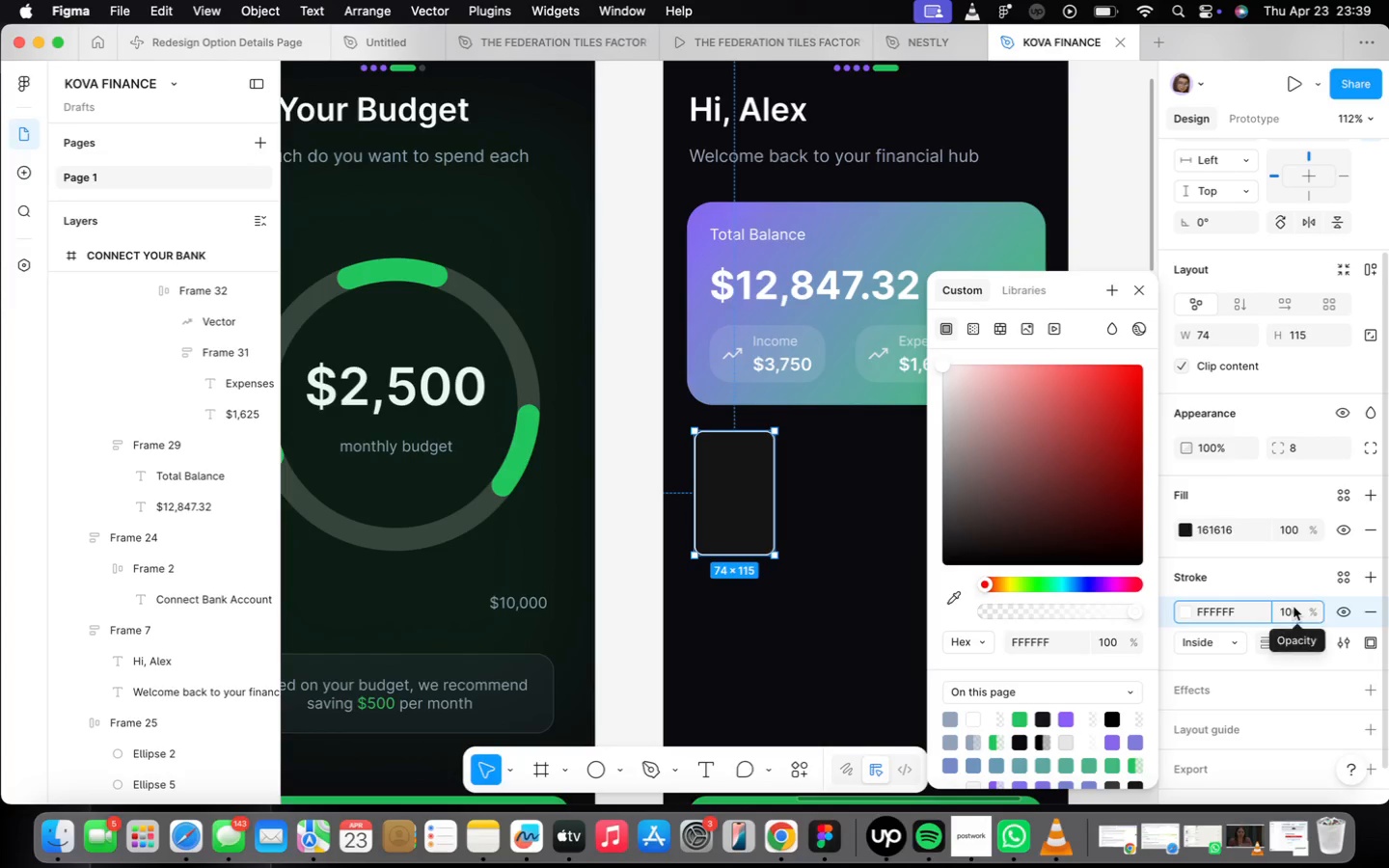 
type(10)
 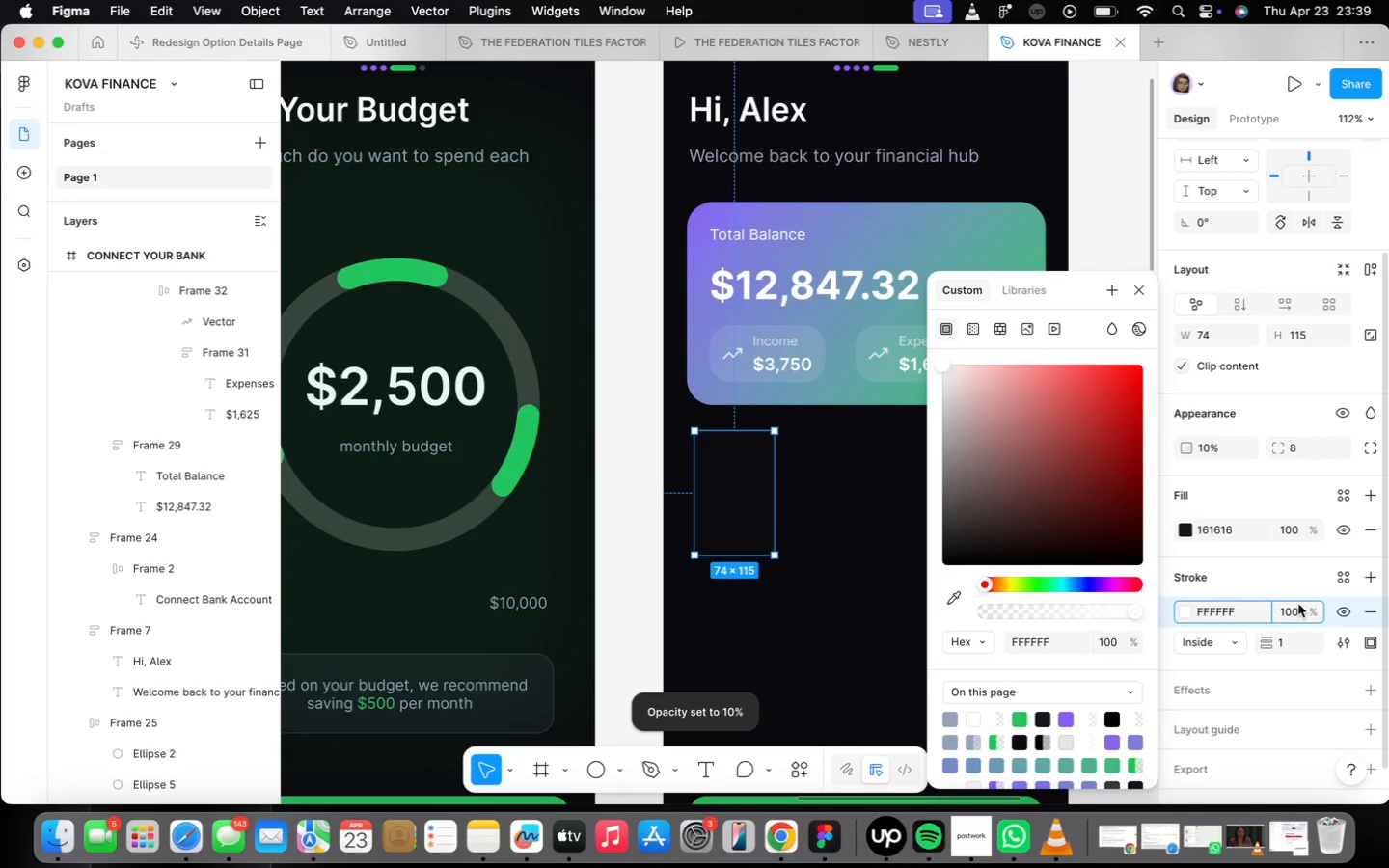 
key(Enter)
 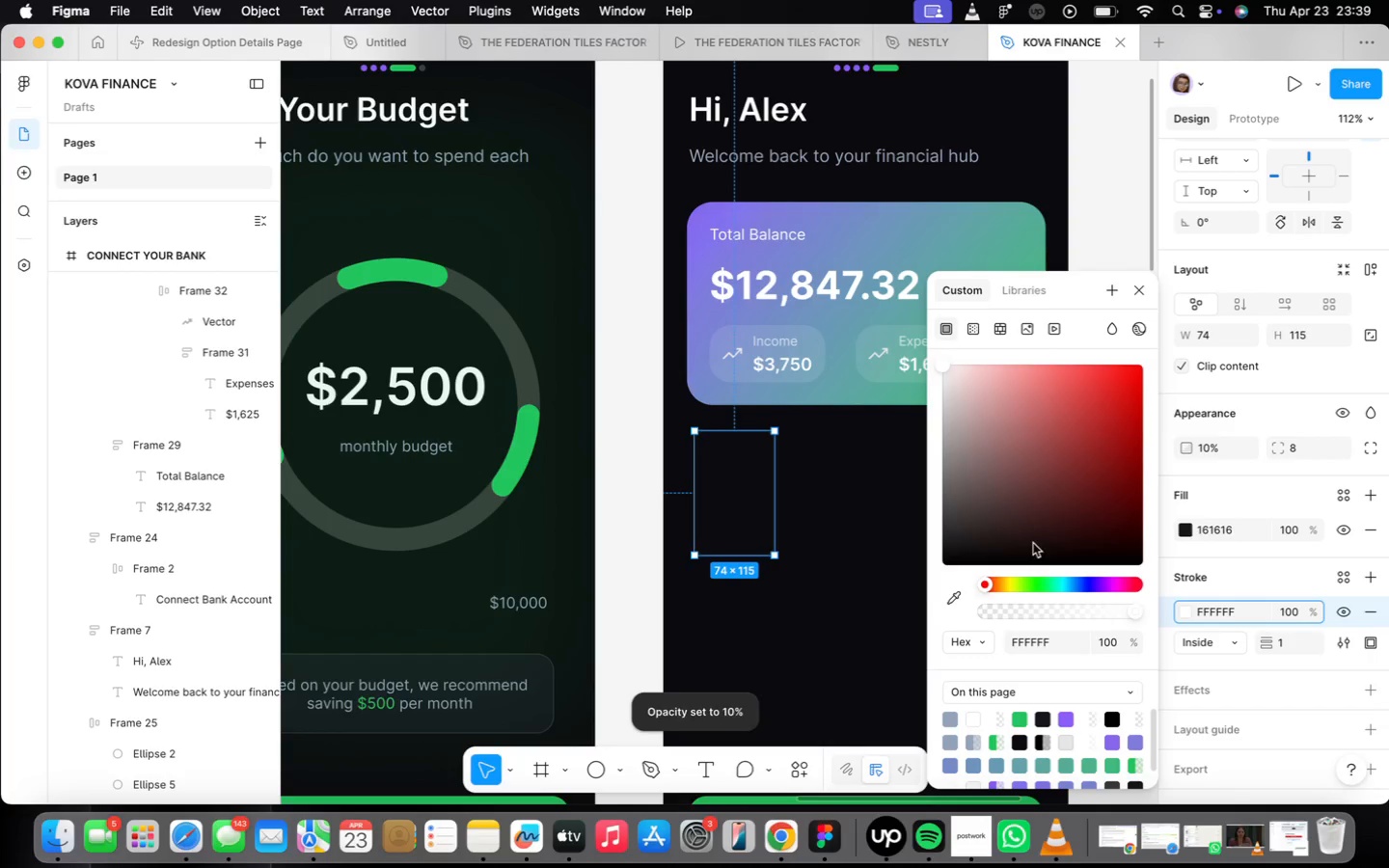 
left_click([906, 583])
 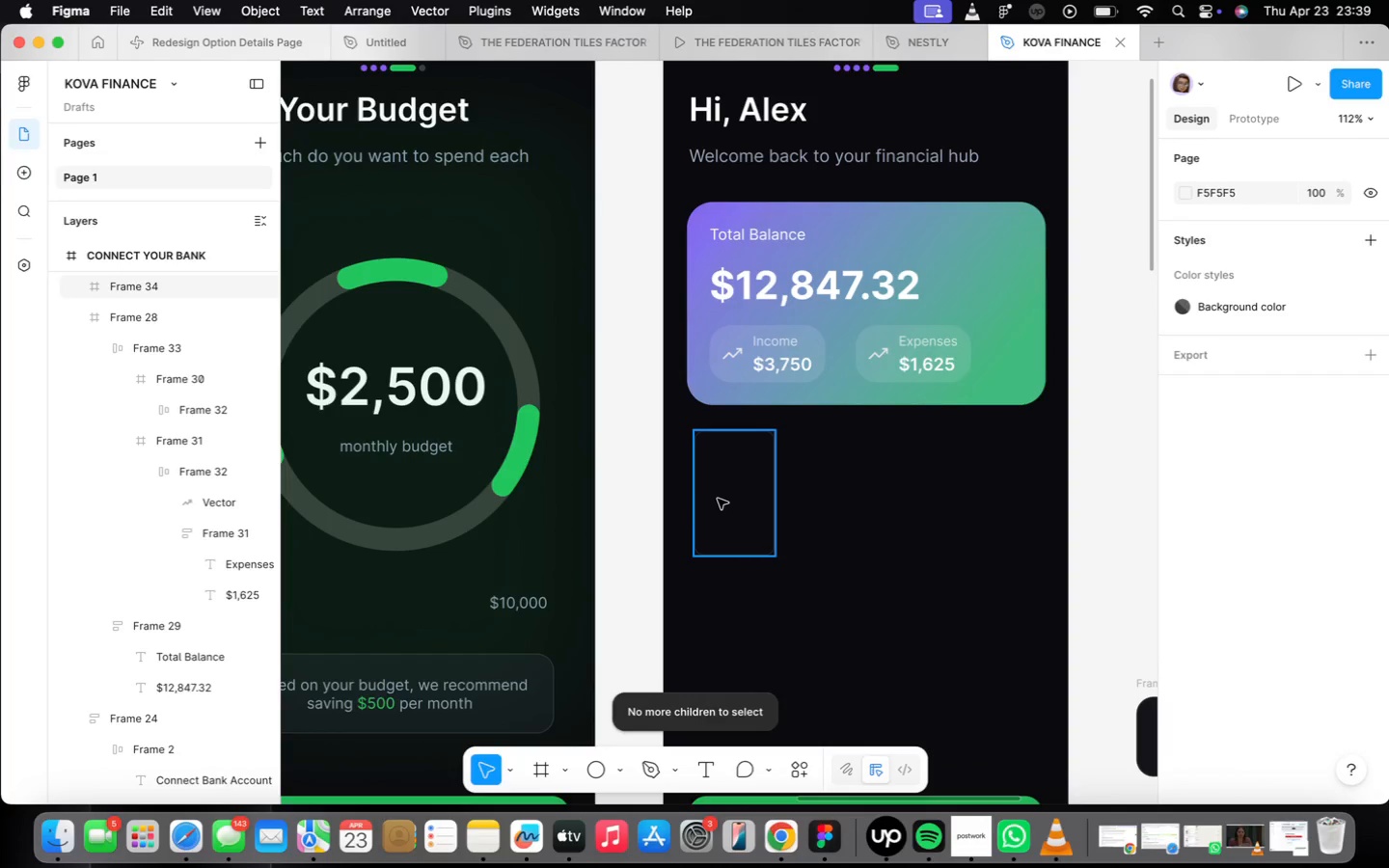 
left_click([718, 499])
 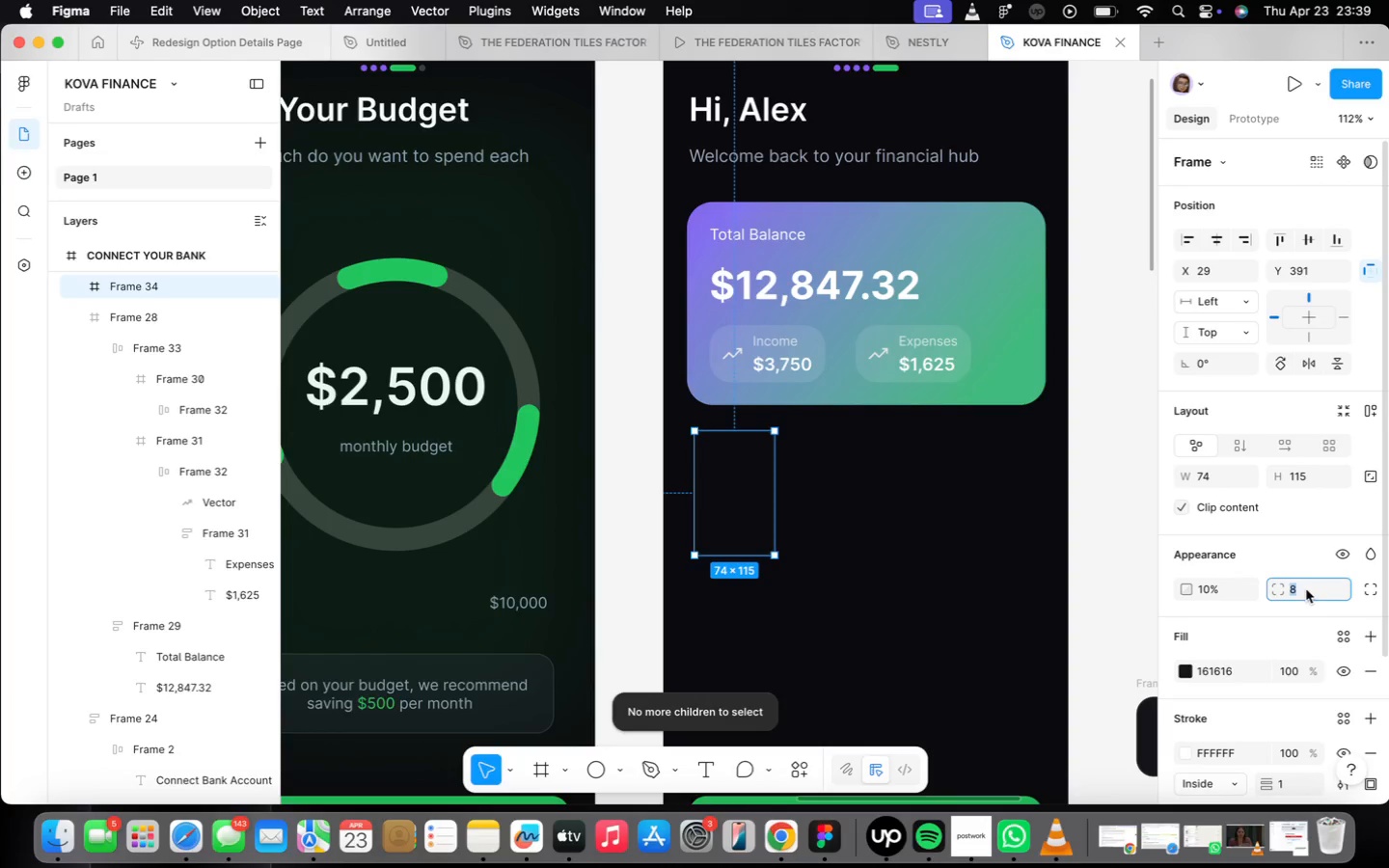 
type(16)
 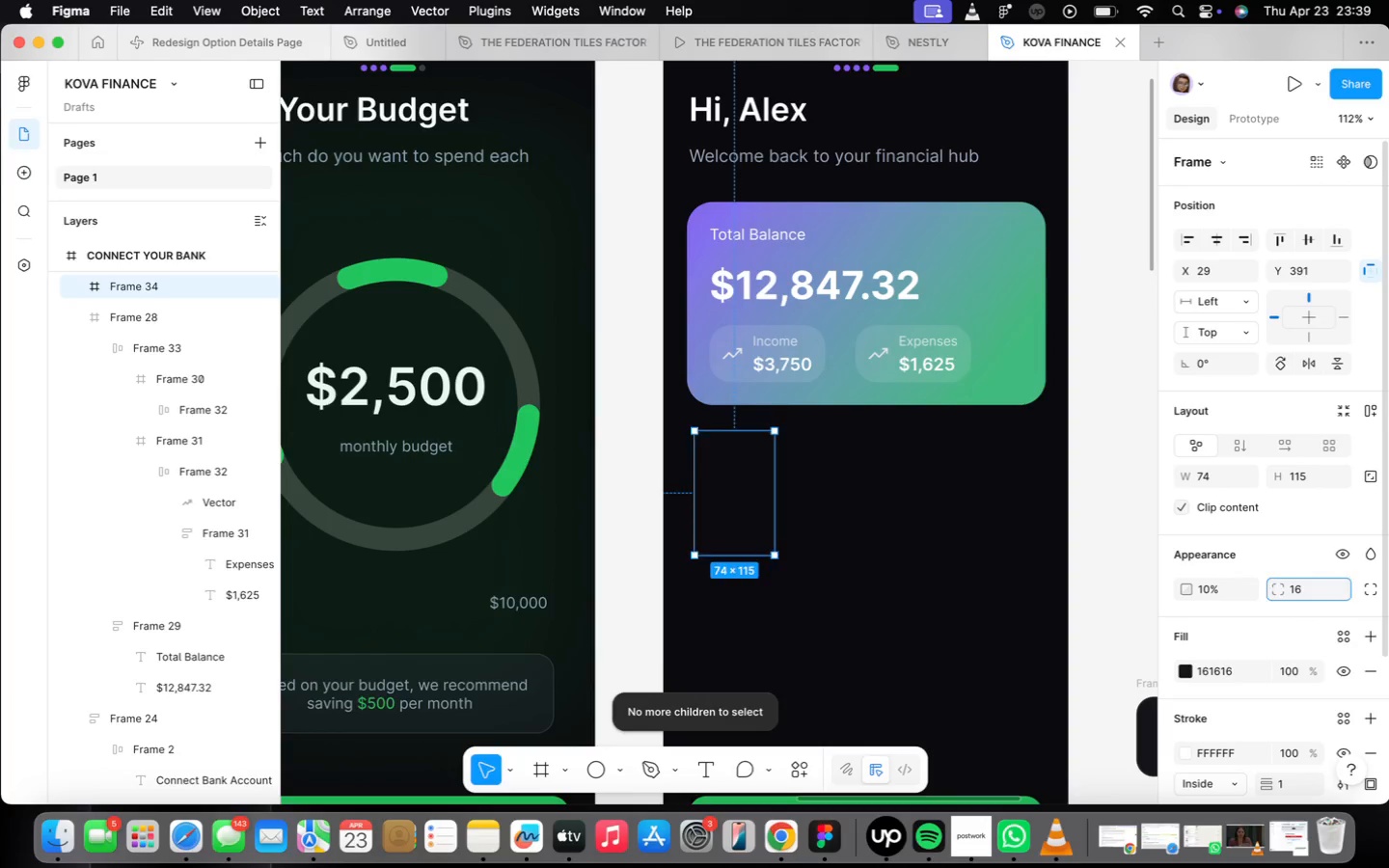 
key(Enter)
 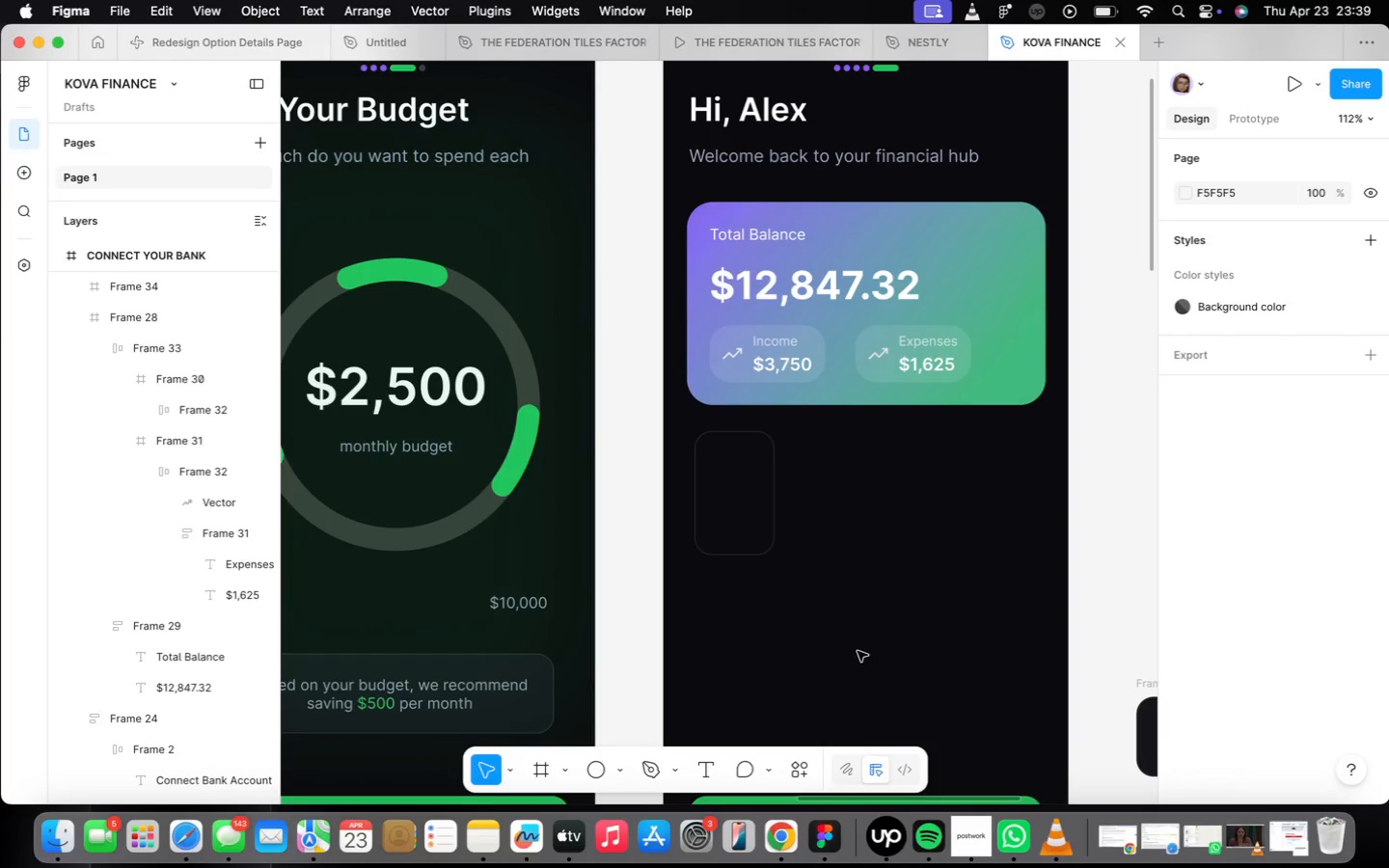 
scroll: coordinate [719, 613], scroll_direction: up, amount: 3.0
 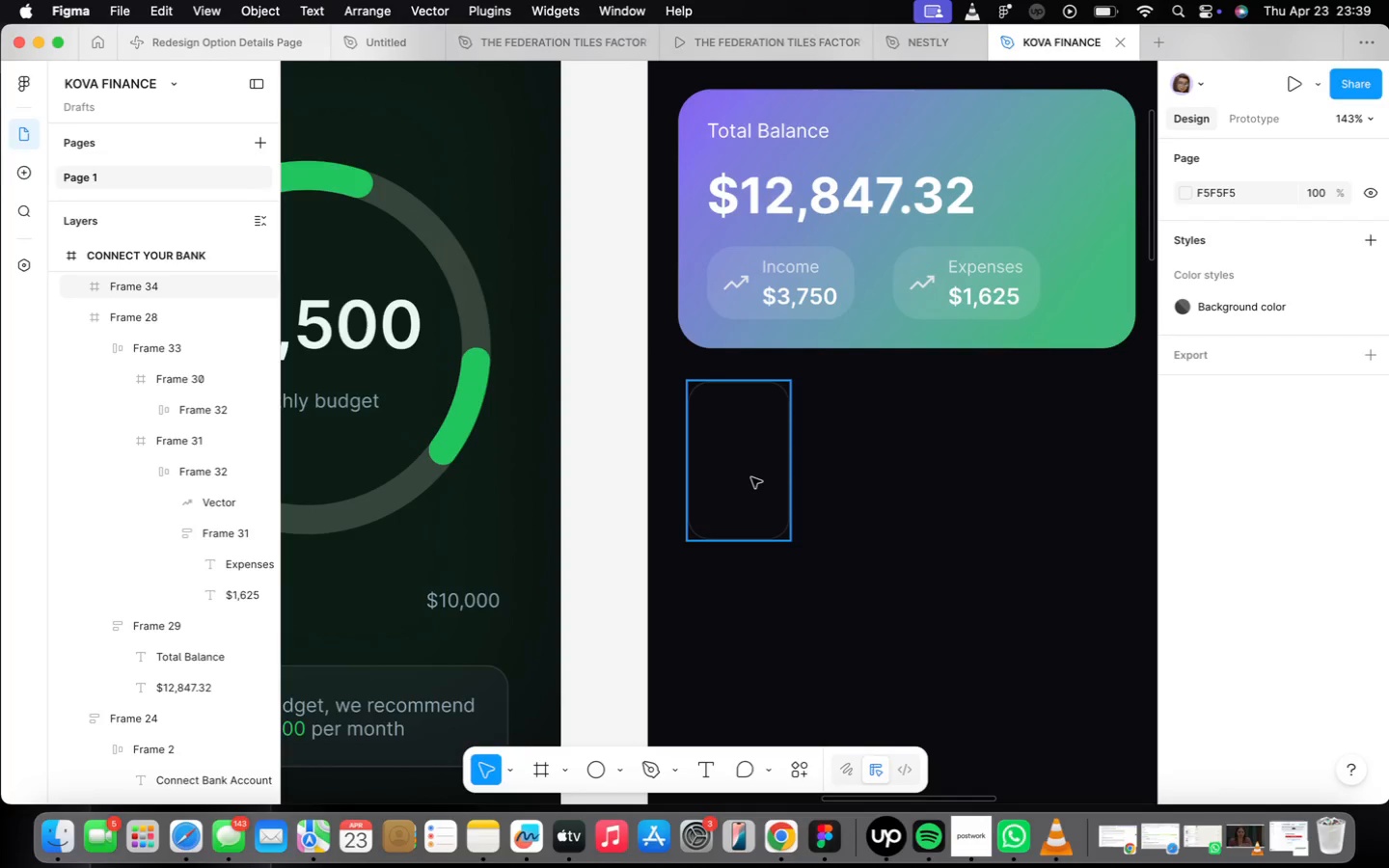 
left_click([751, 477])
 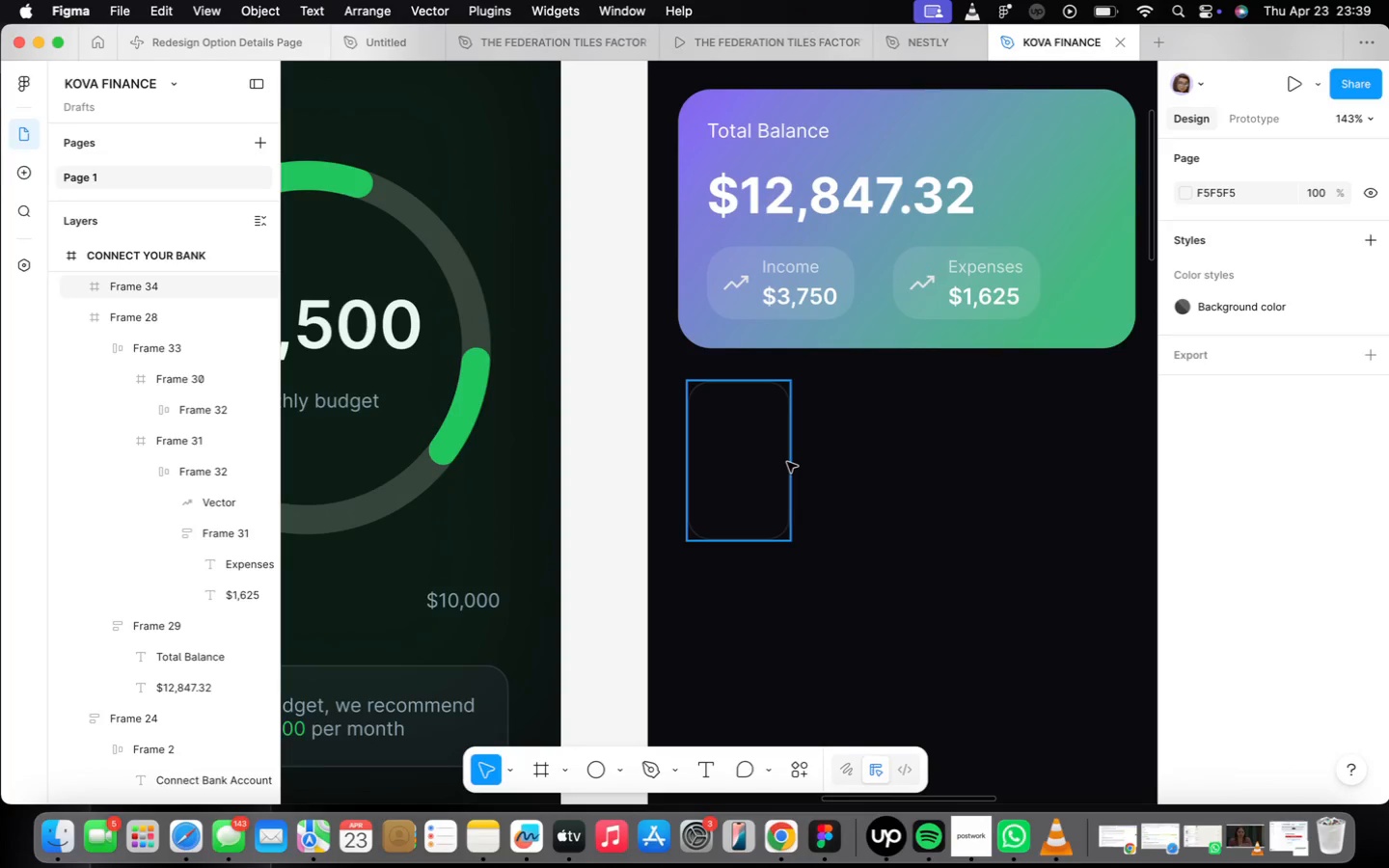 
wait(13.68)
 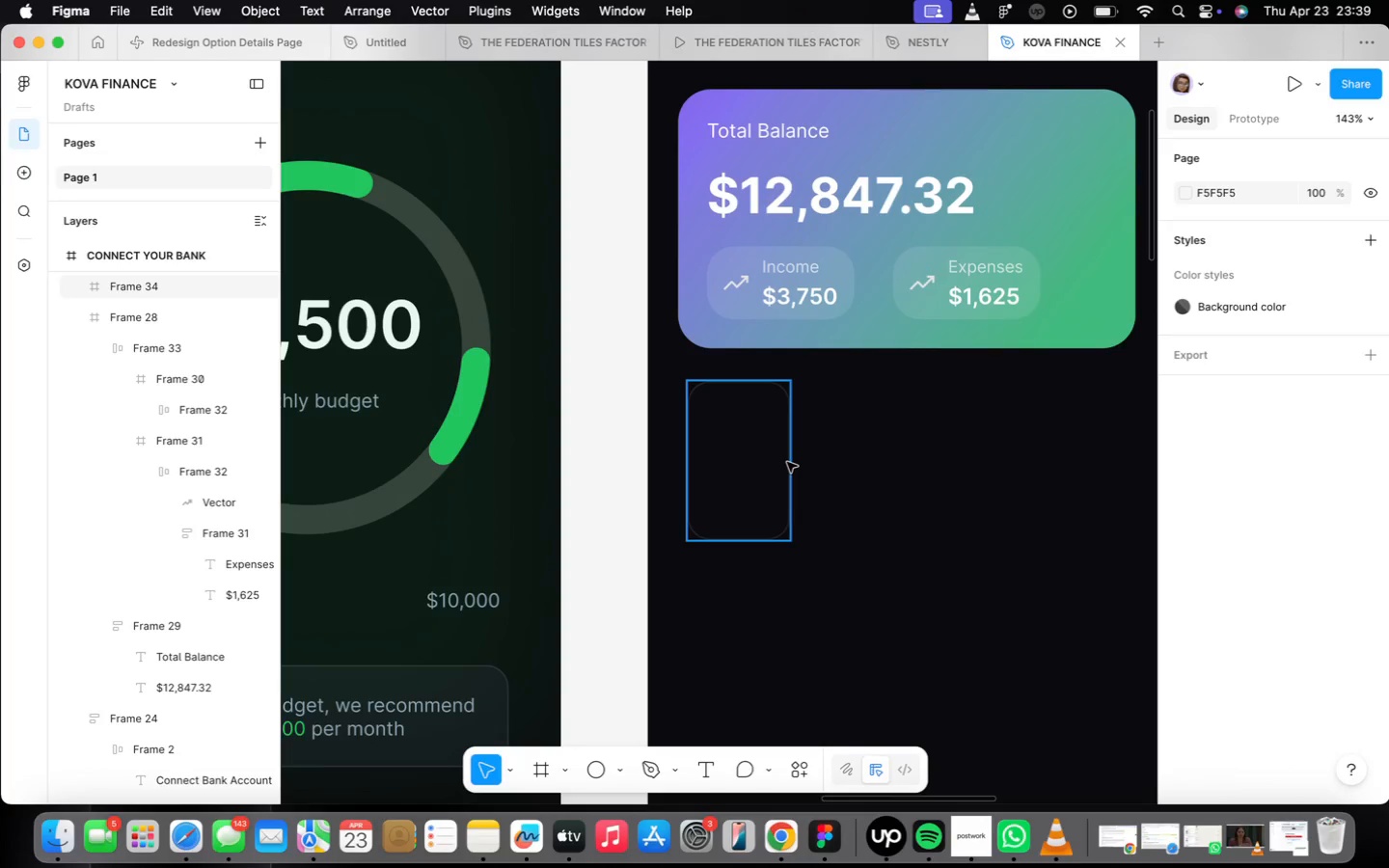 
scroll: coordinate [874, 511], scroll_direction: down, amount: 8.0
 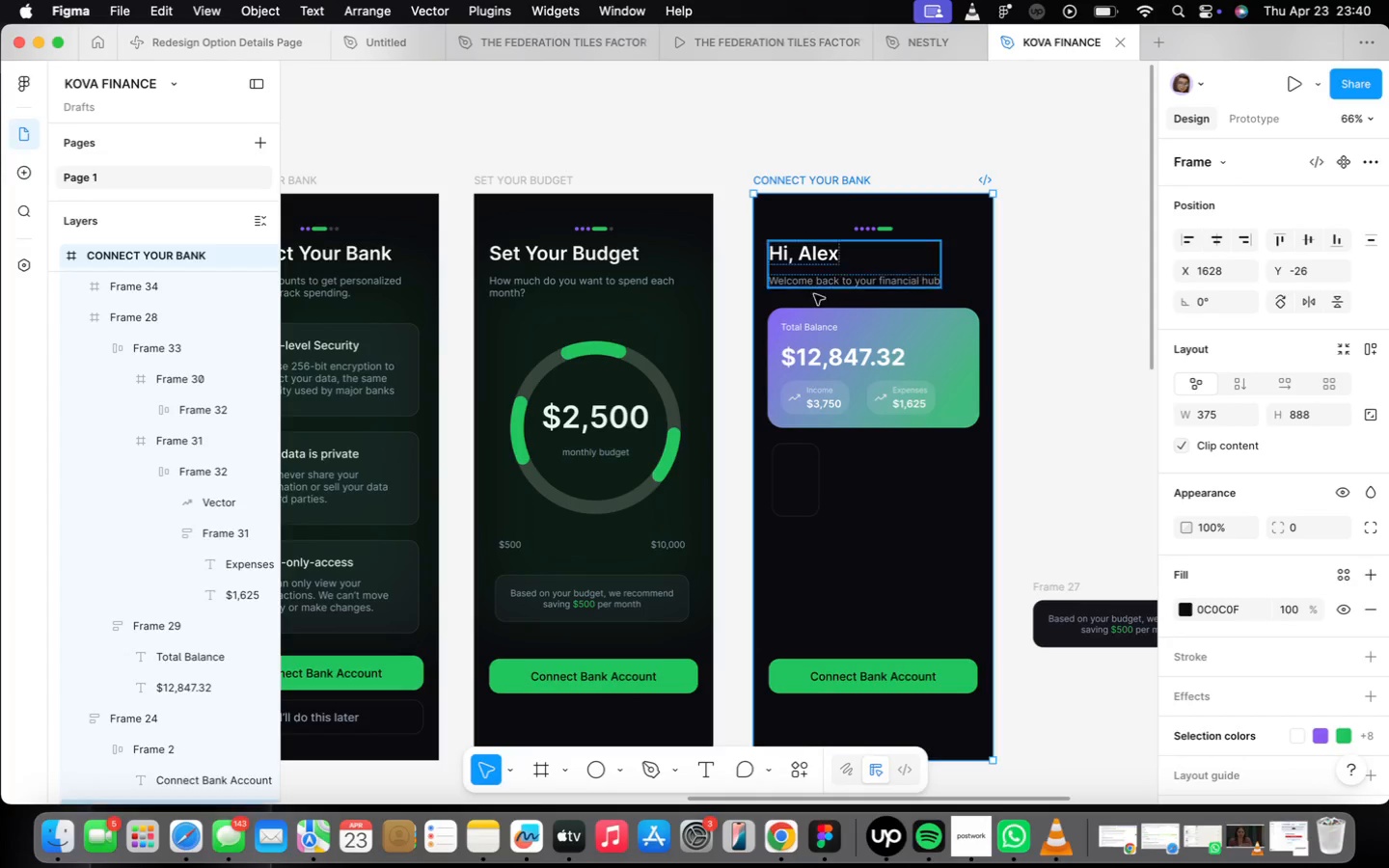 
scroll: coordinate [837, 462], scroll_direction: up, amount: 19.0
 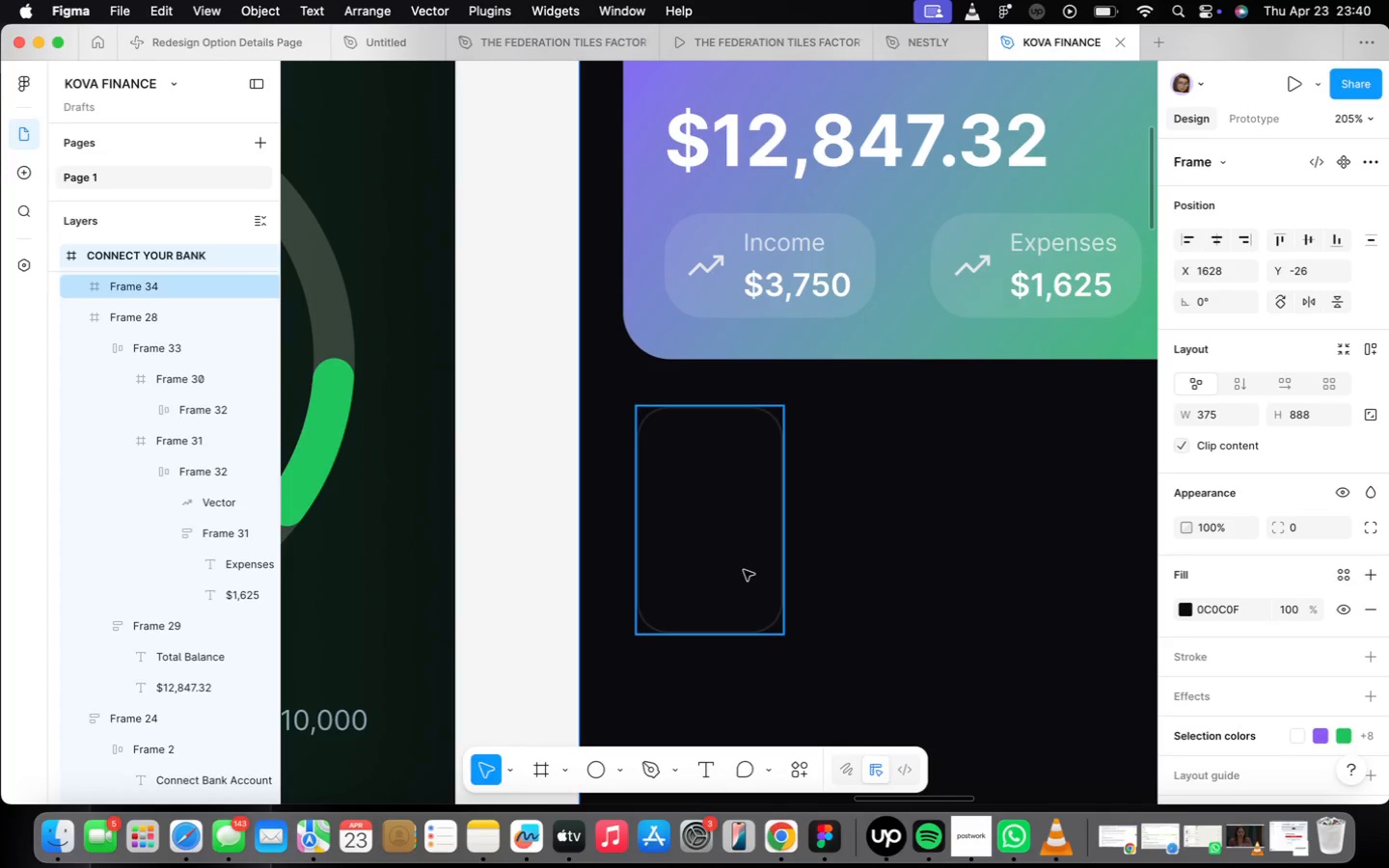 
left_click([747, 567])
 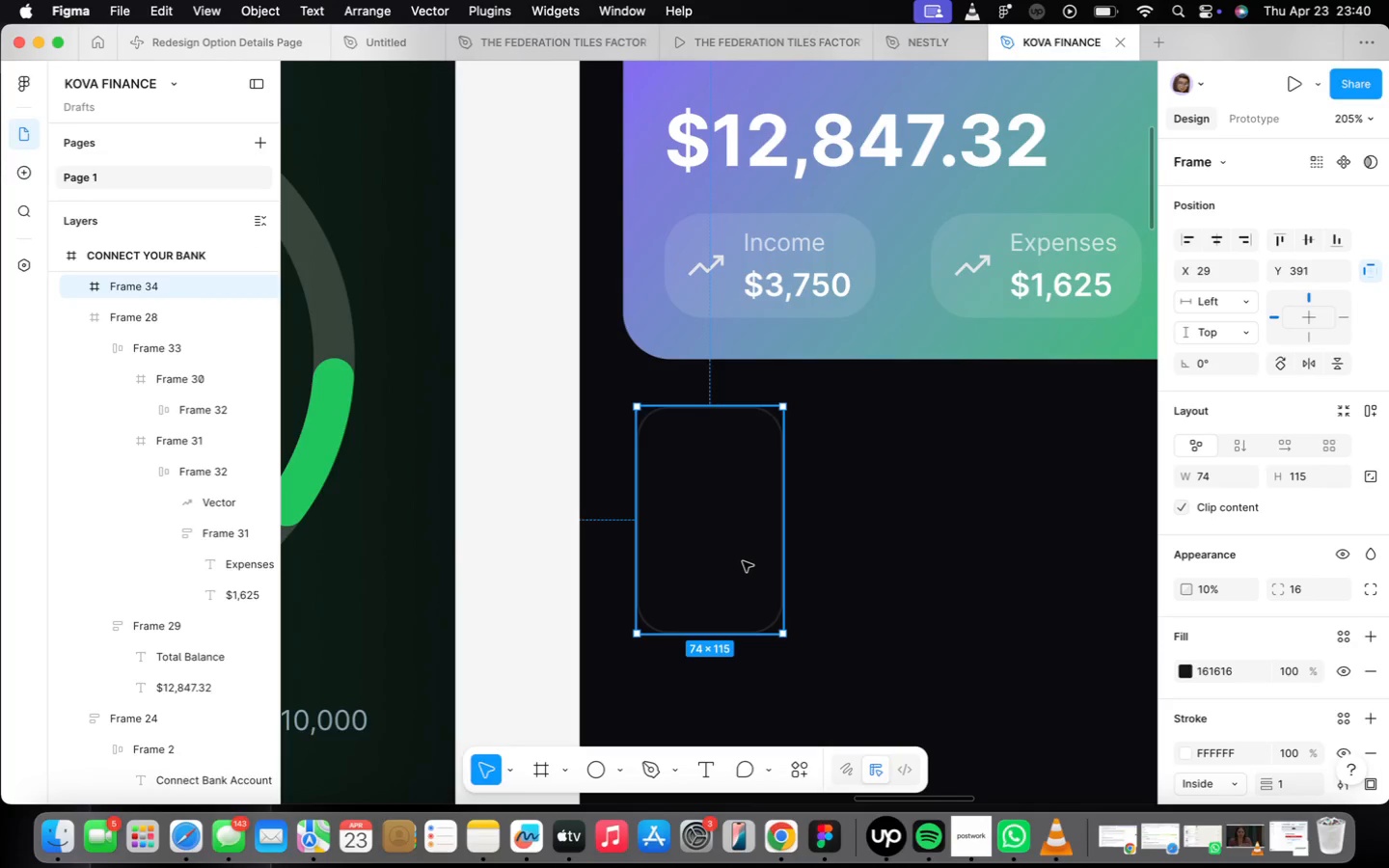 
wait(7.01)
 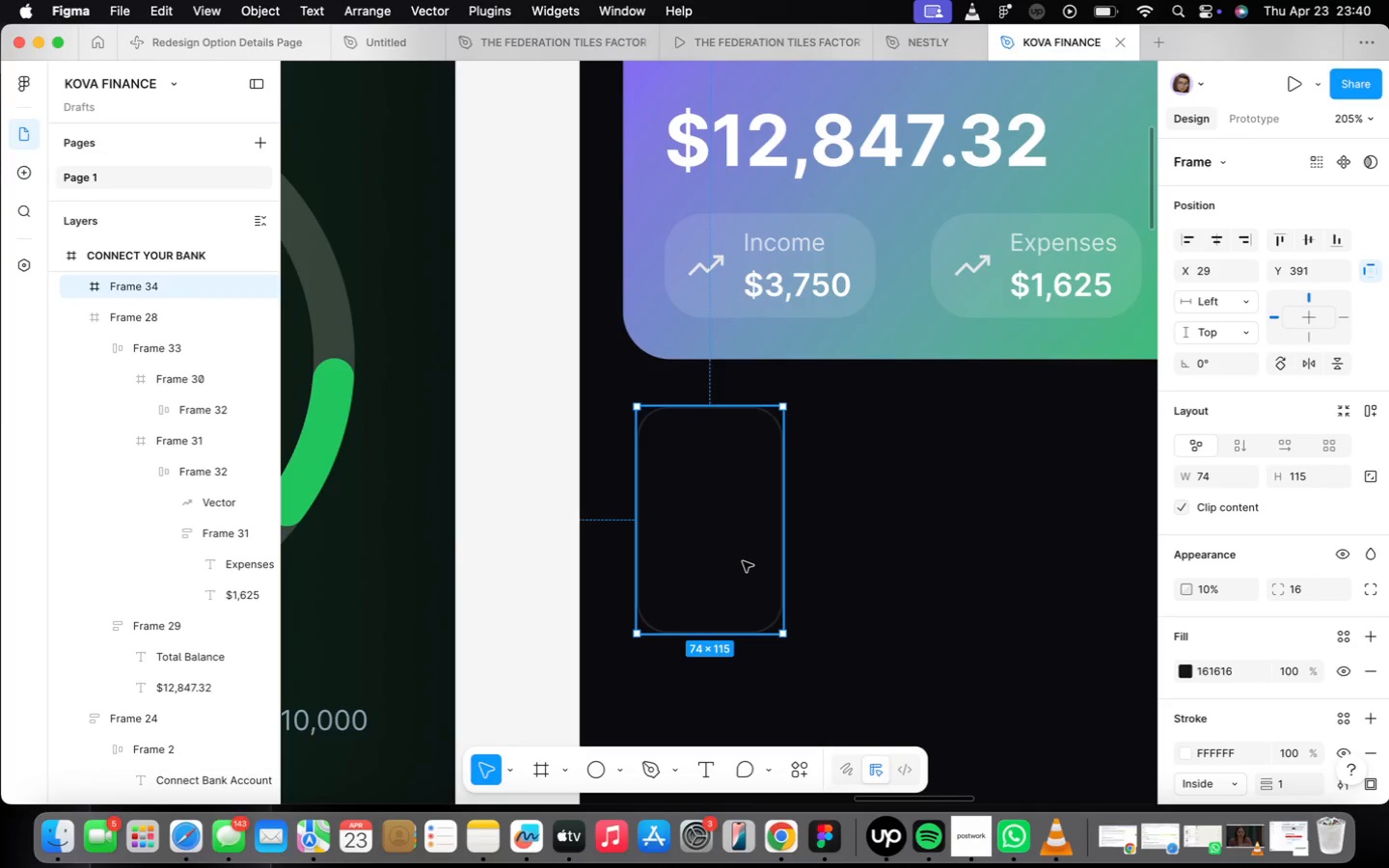 
scroll: coordinate [668, 615], scroll_direction: down, amount: 21.0
 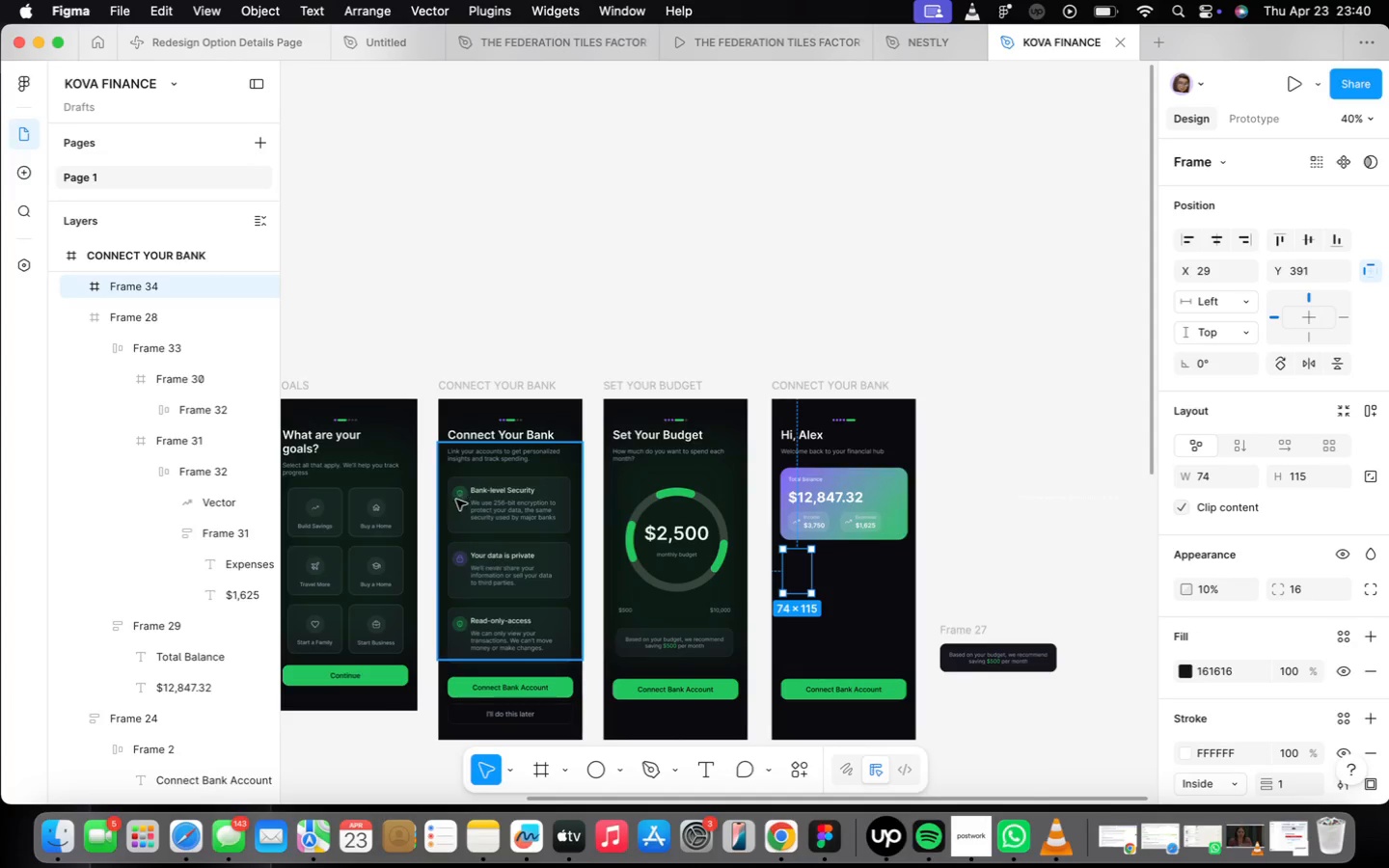 
left_click([458, 489])
 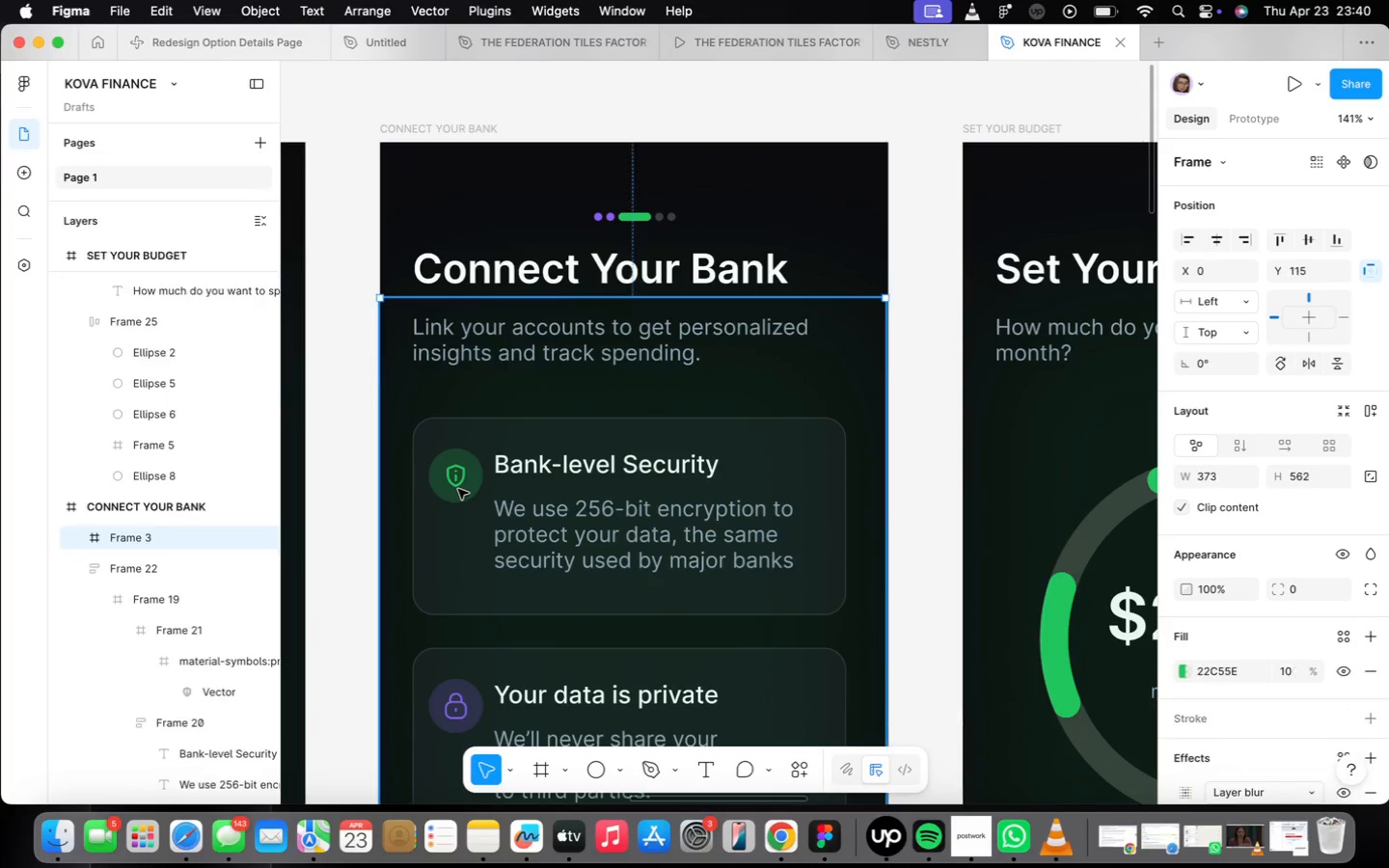 
scroll: coordinate [462, 501], scroll_direction: up, amount: 18.0
 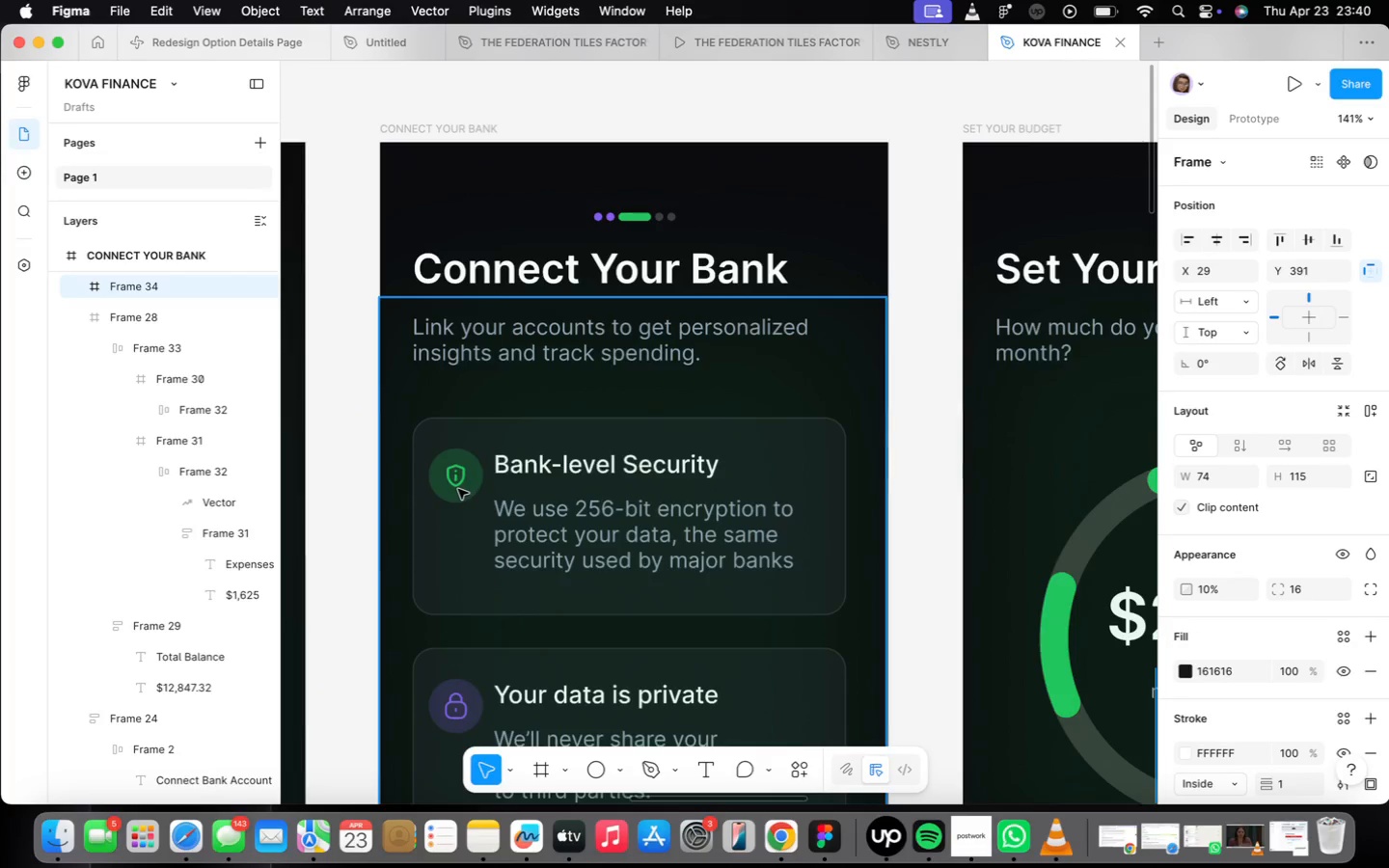 
double_click([458, 489])
 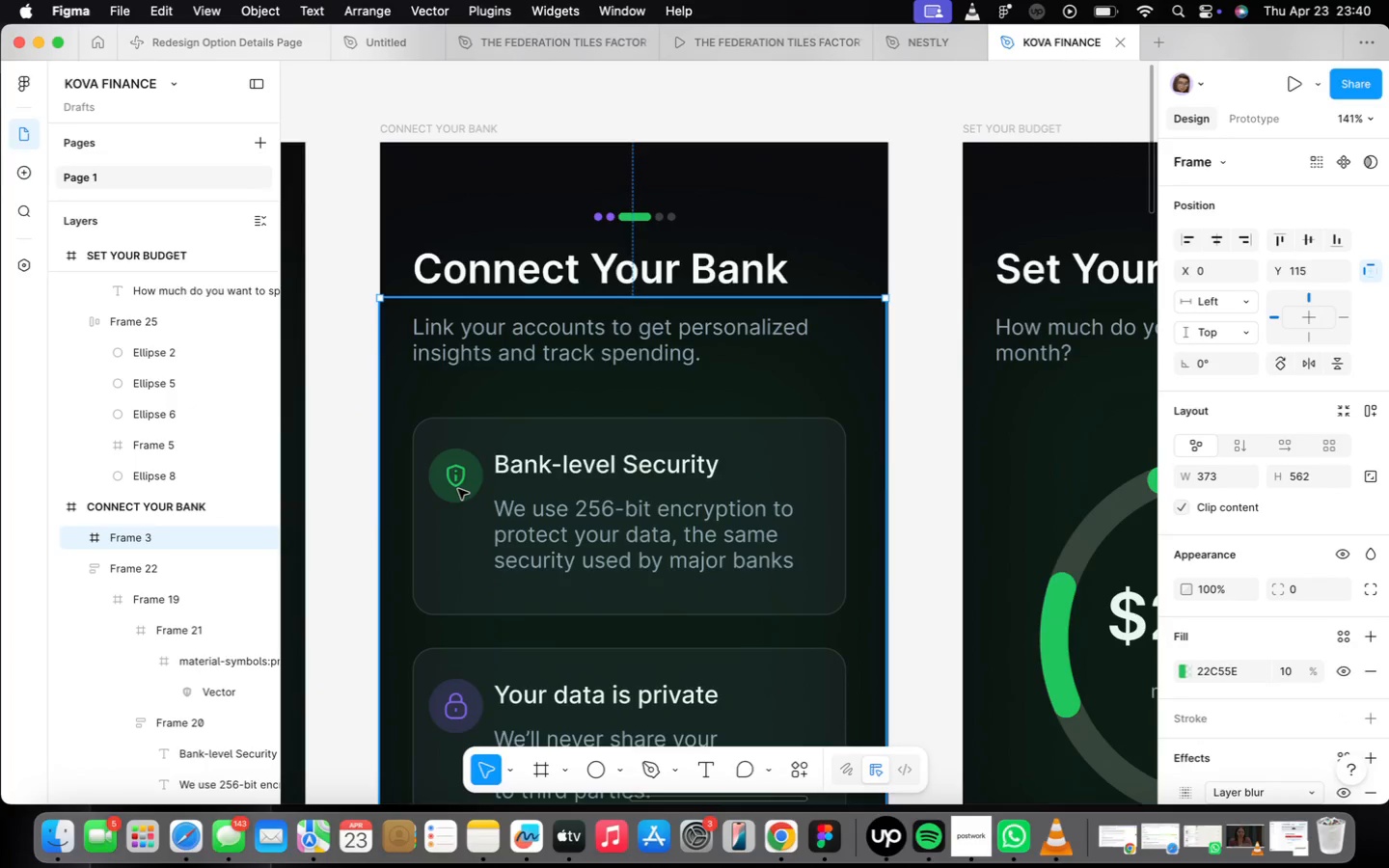 
triple_click([458, 489])
 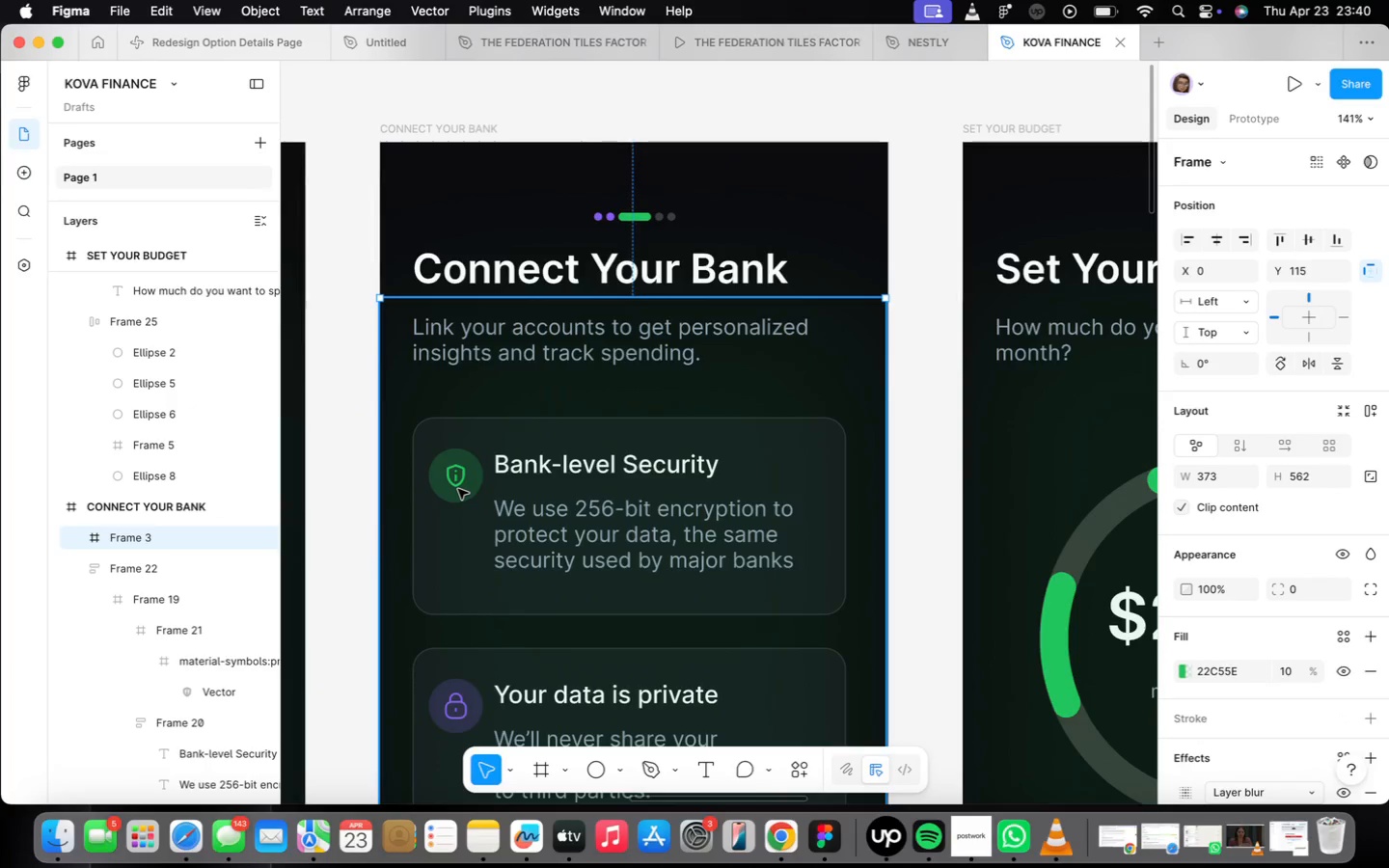 
triple_click([458, 489])
 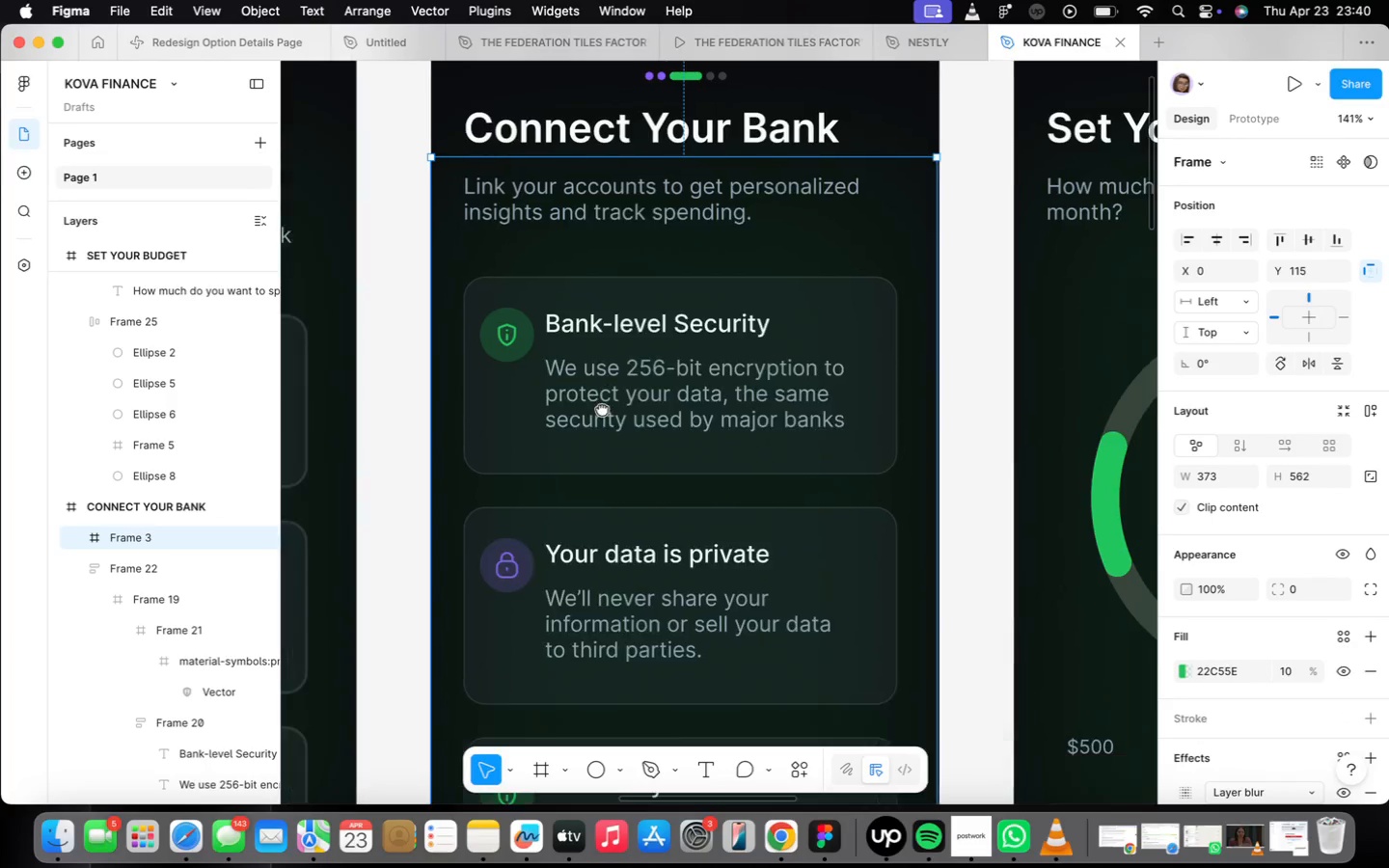 
scroll: coordinate [538, 443], scroll_direction: down, amount: 8.0
 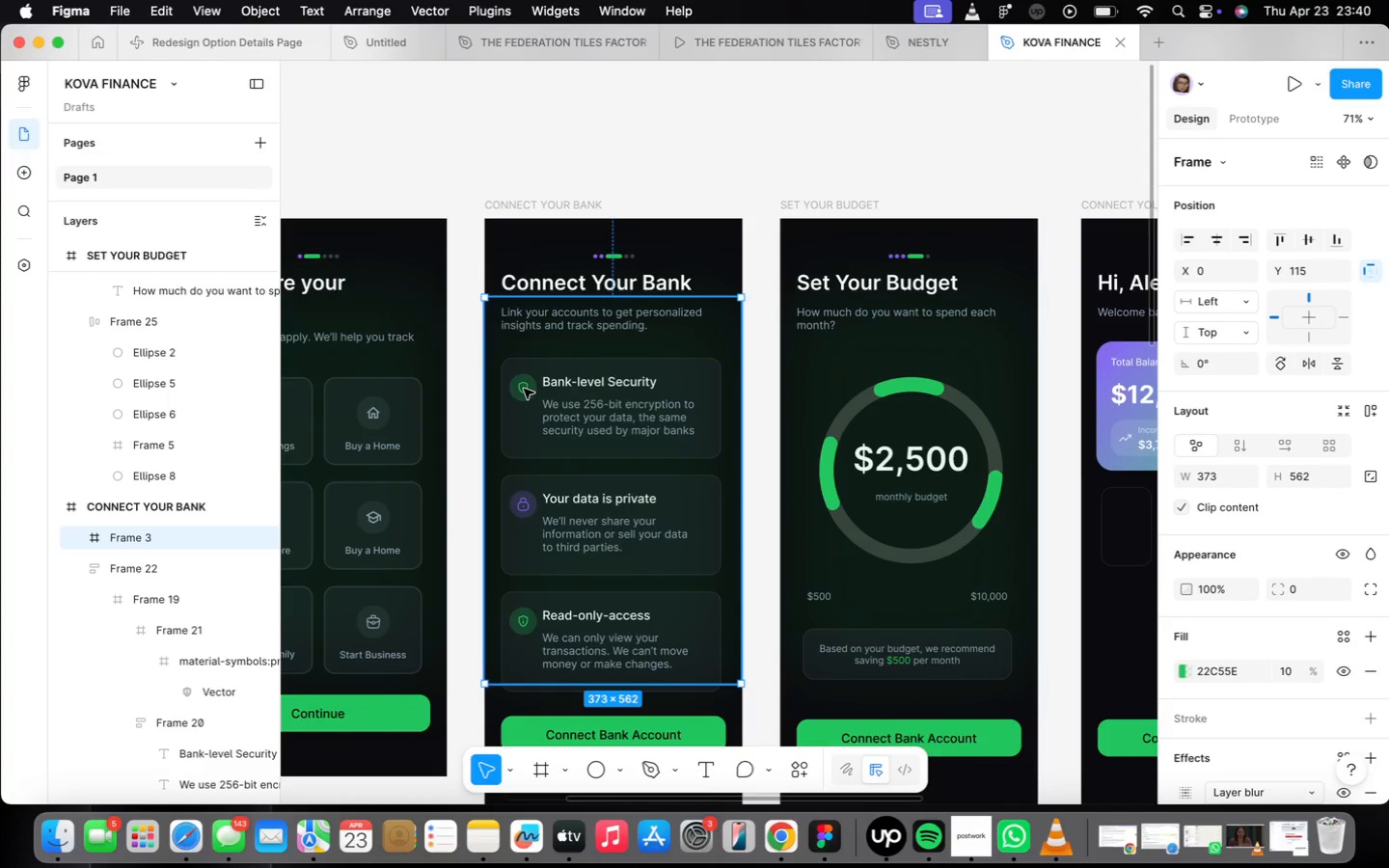 
wait(6.67)
 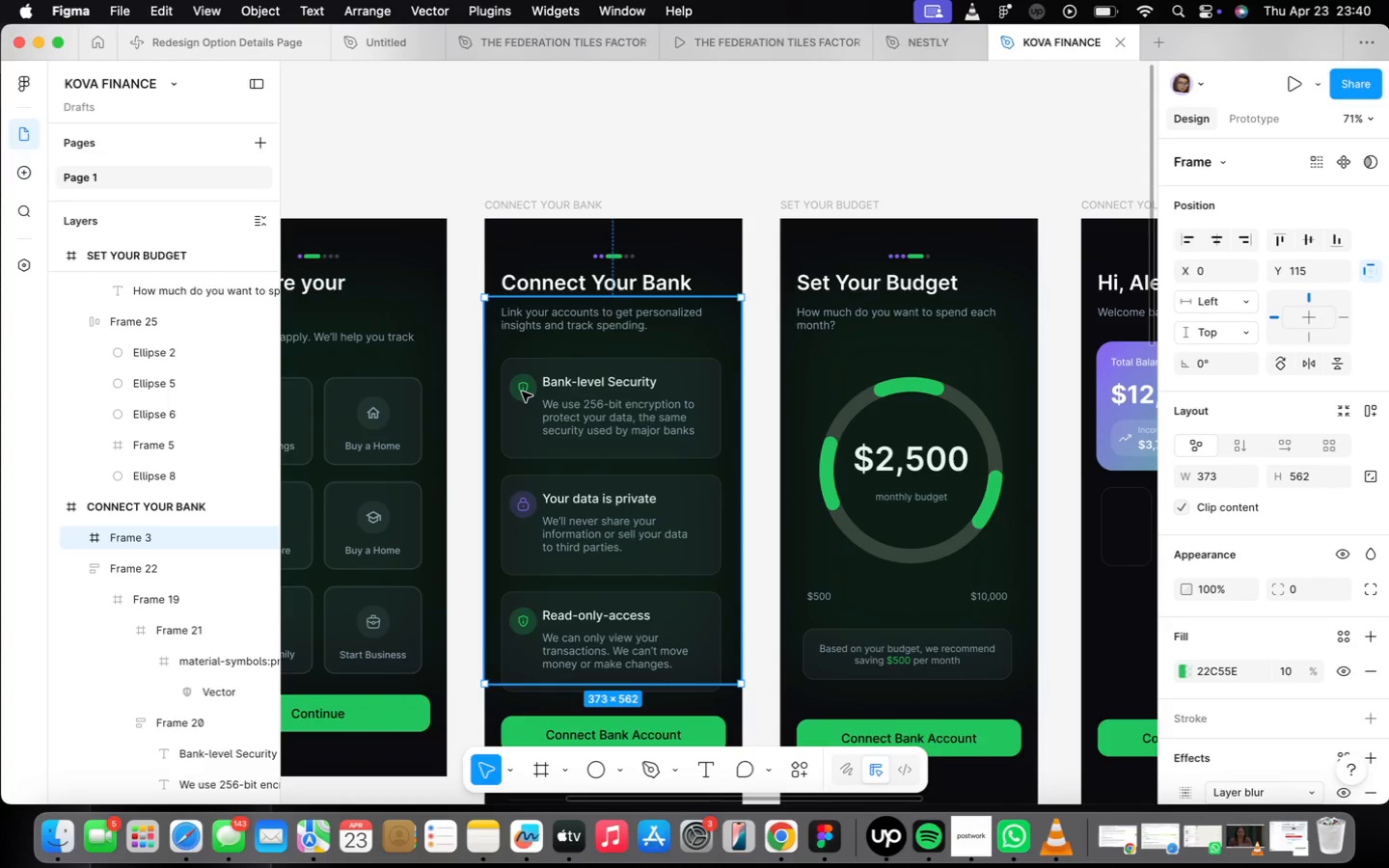 
left_click_drag(start_coordinate=[613, 550], to_coordinate=[639, 442])
 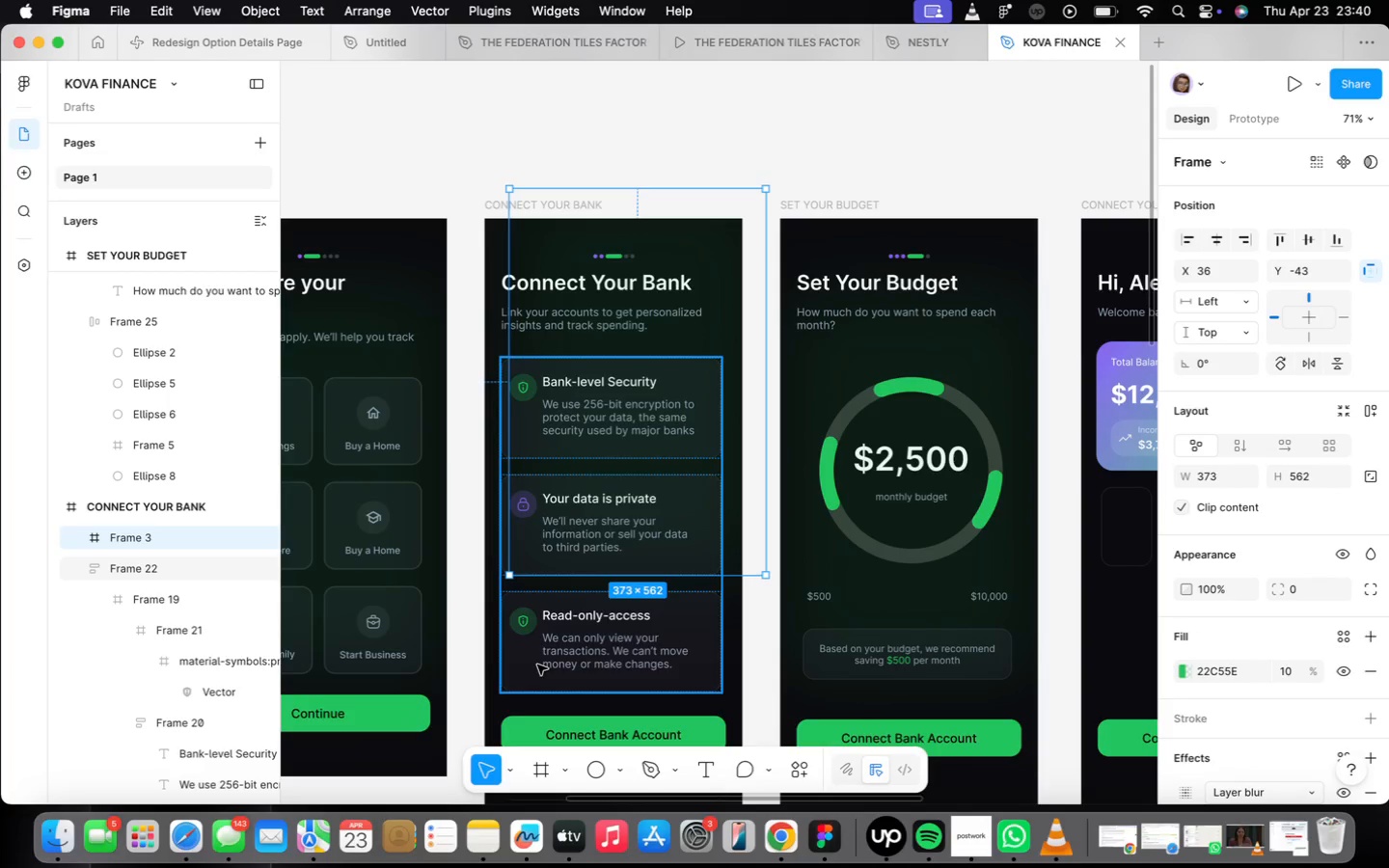 
scroll: coordinate [531, 681], scroll_direction: up, amount: 17.0
 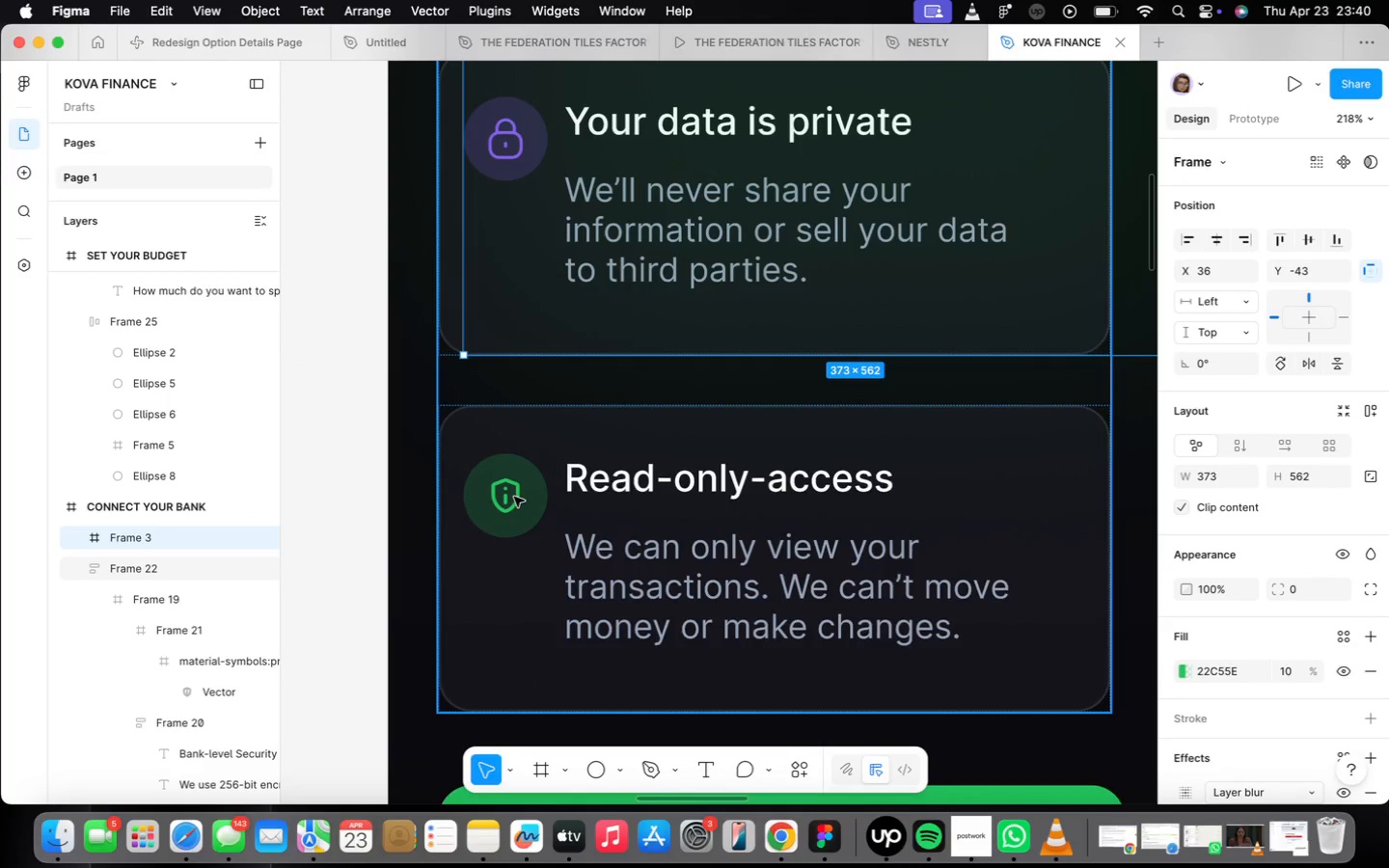 
double_click([514, 497])
 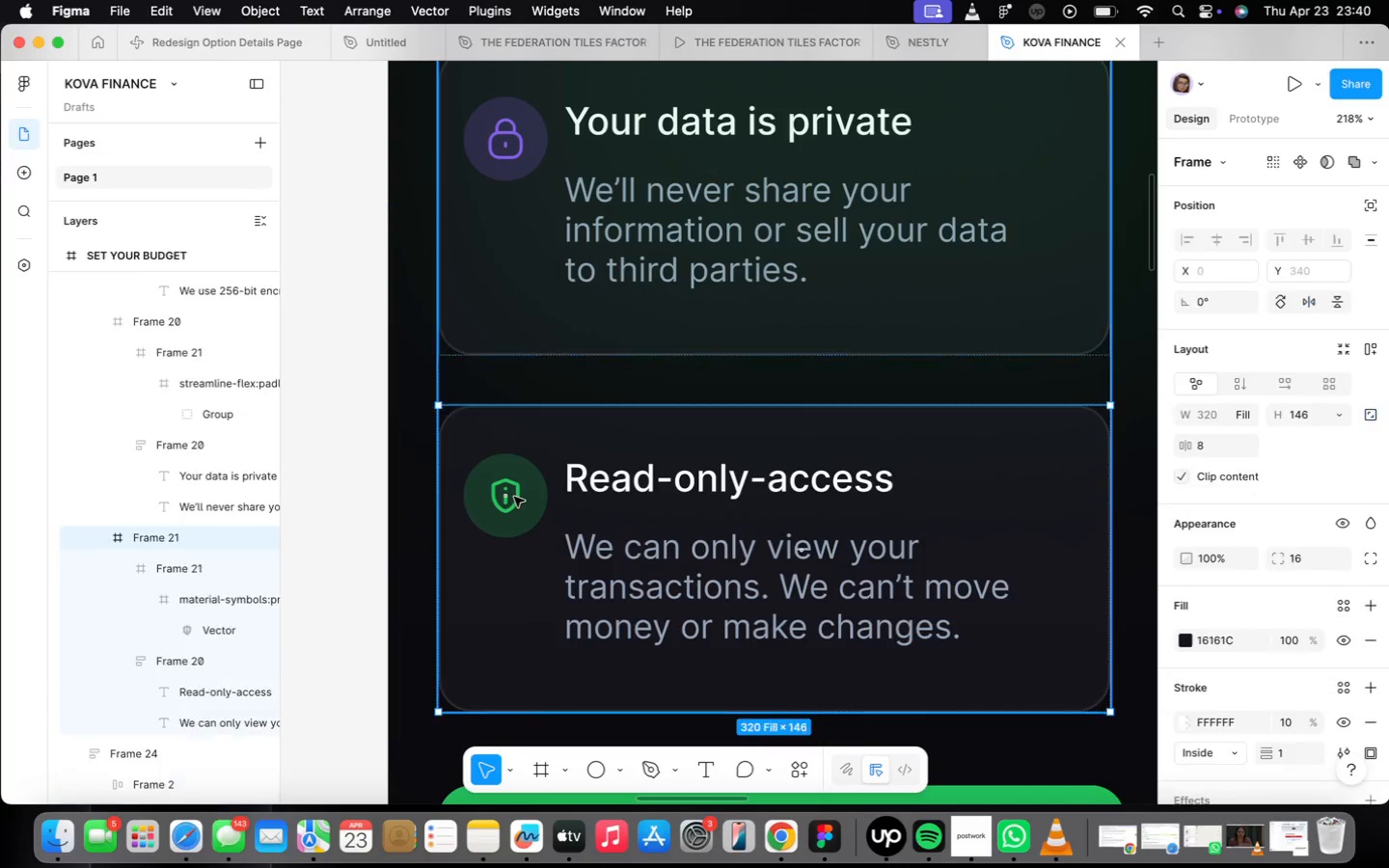 
triple_click([514, 497])
 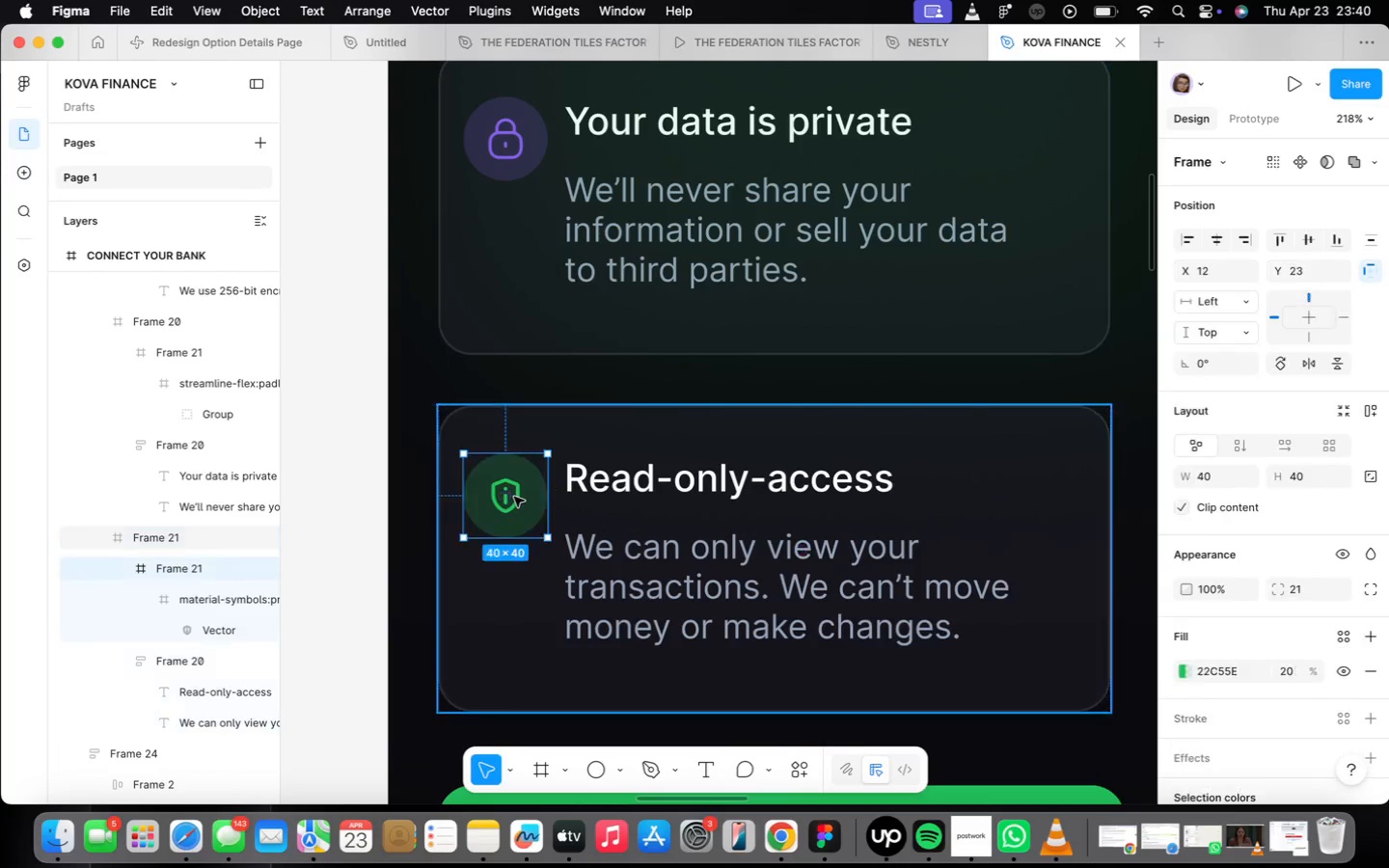 
triple_click([514, 497])
 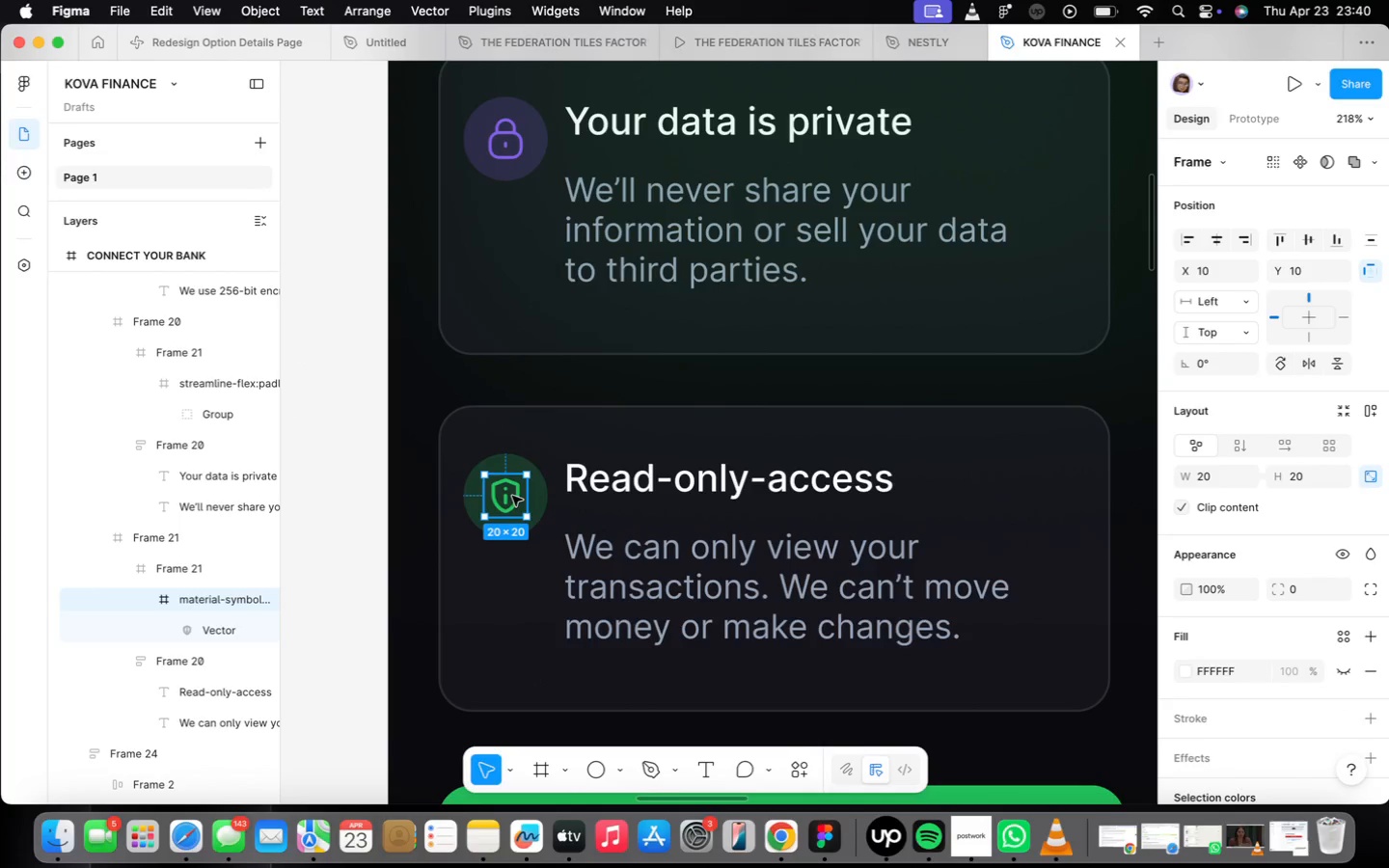 
right_click([512, 496])
 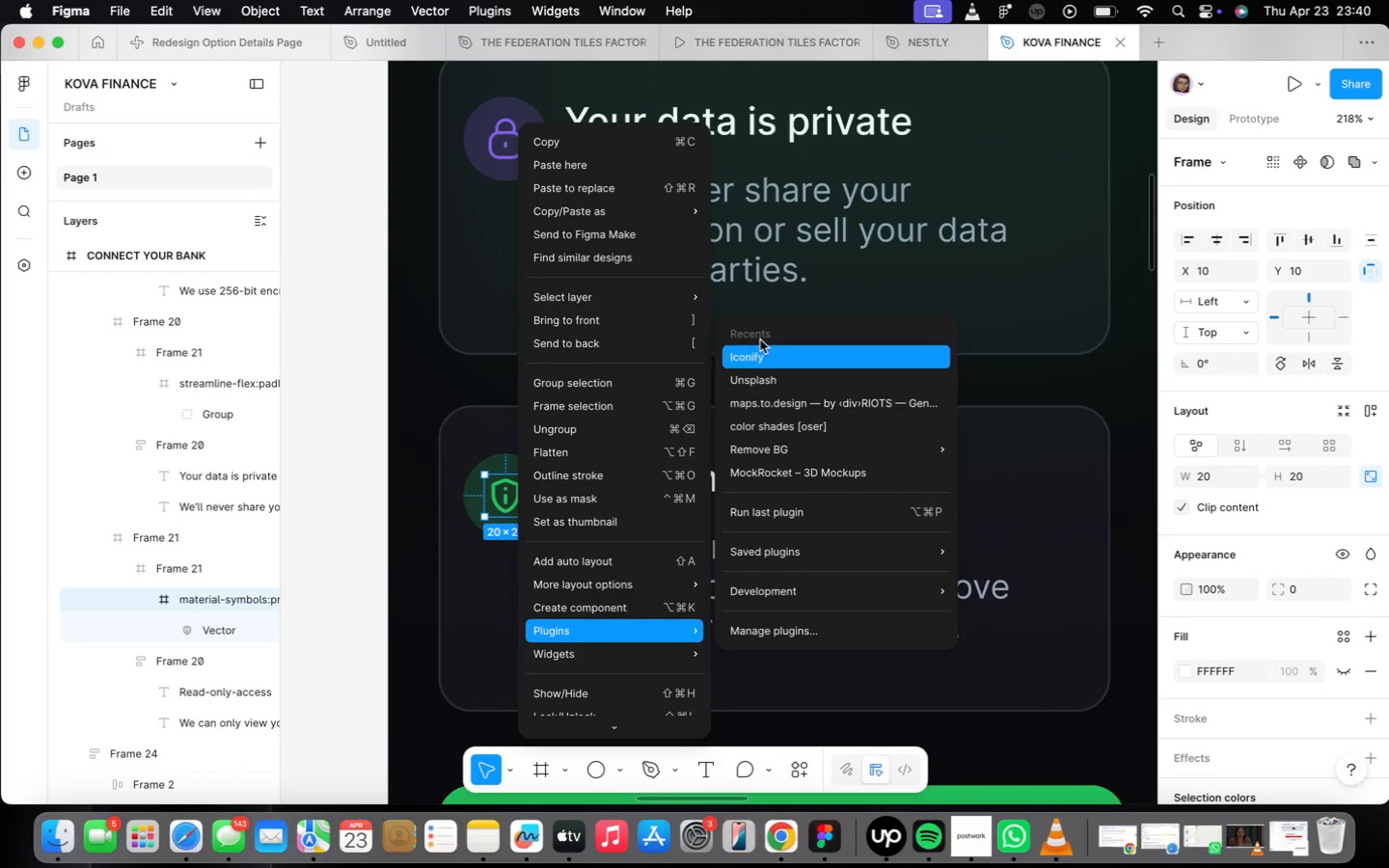 
left_click([756, 350])
 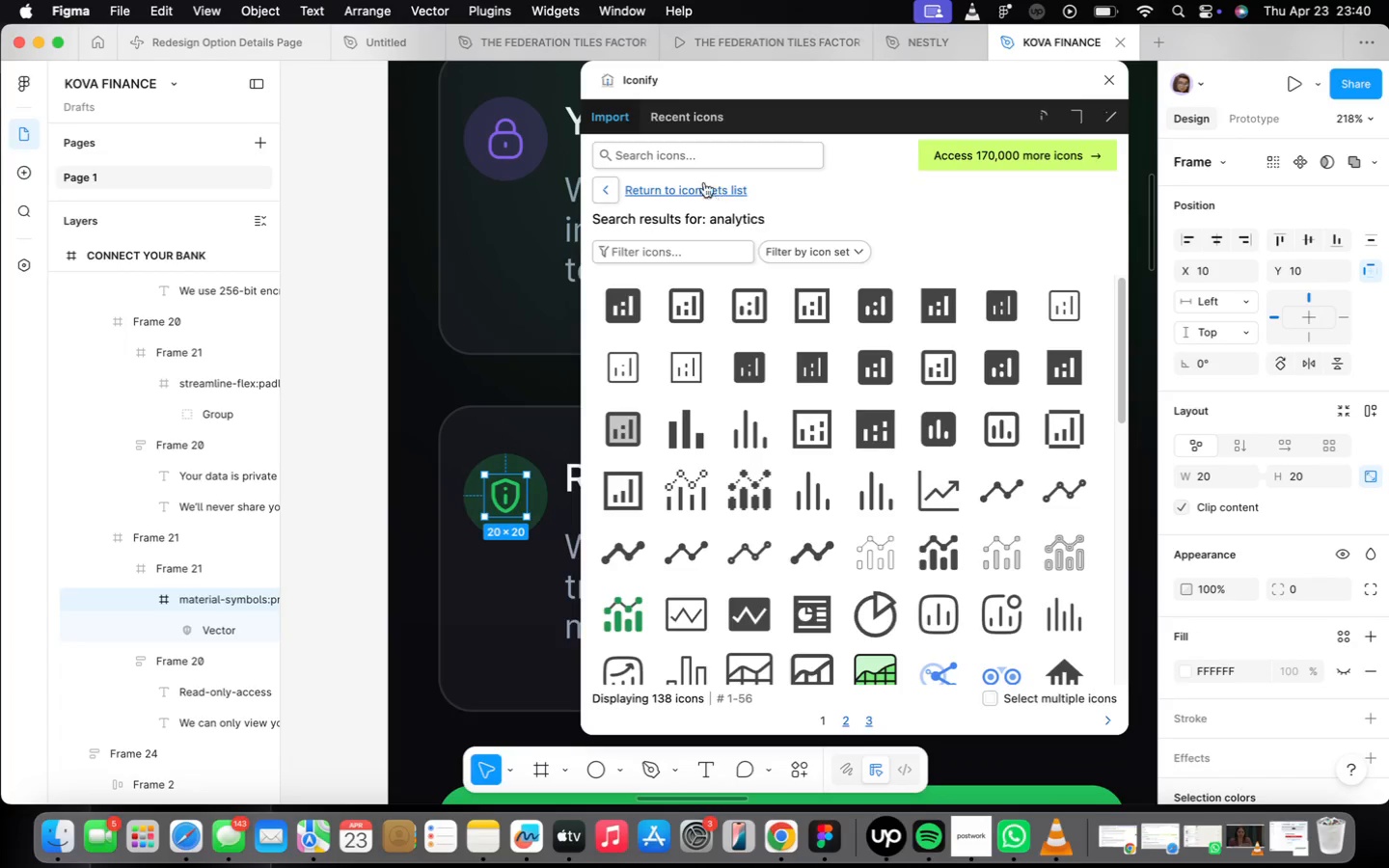 
left_click([695, 160])
 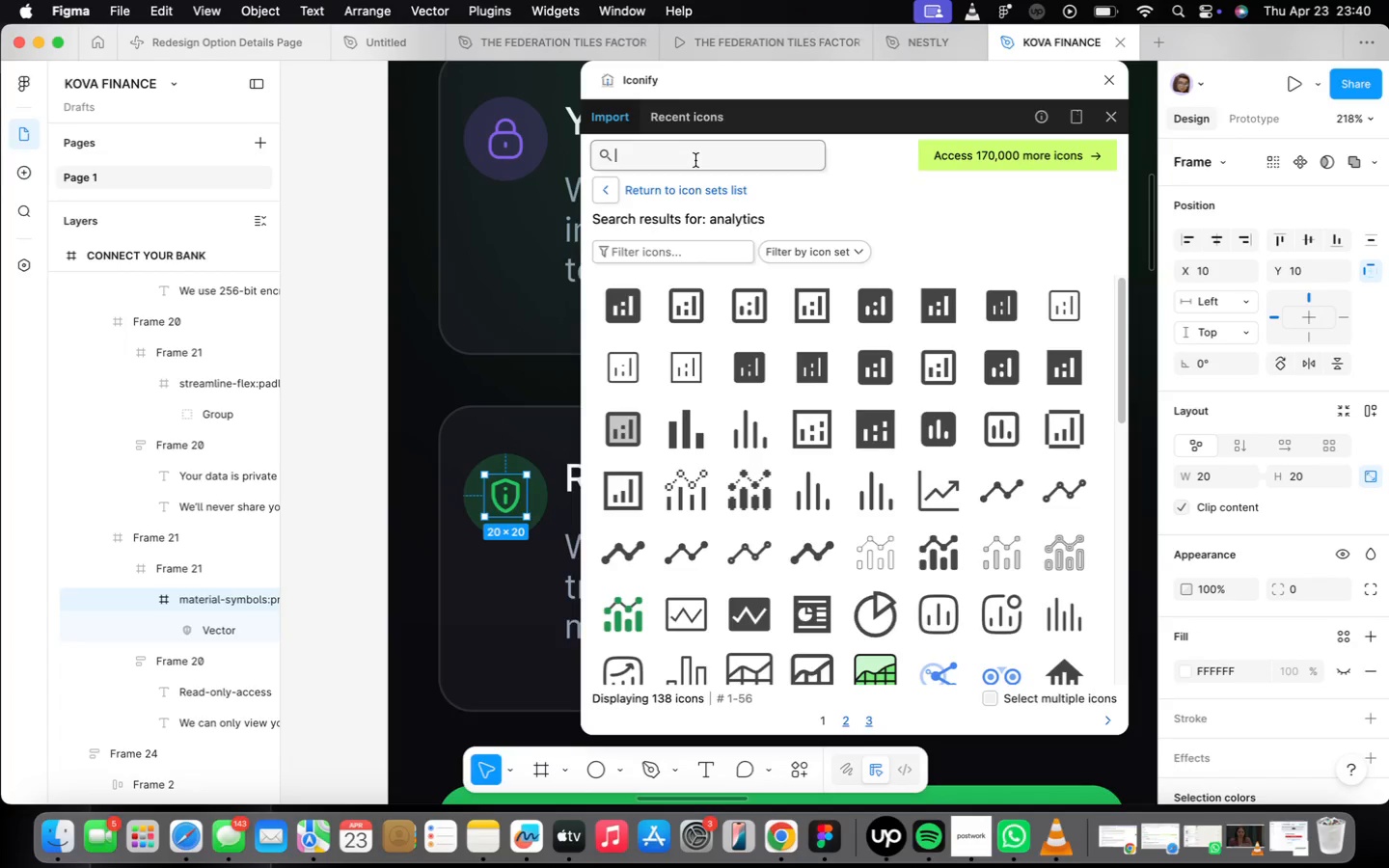 
type(eye)
 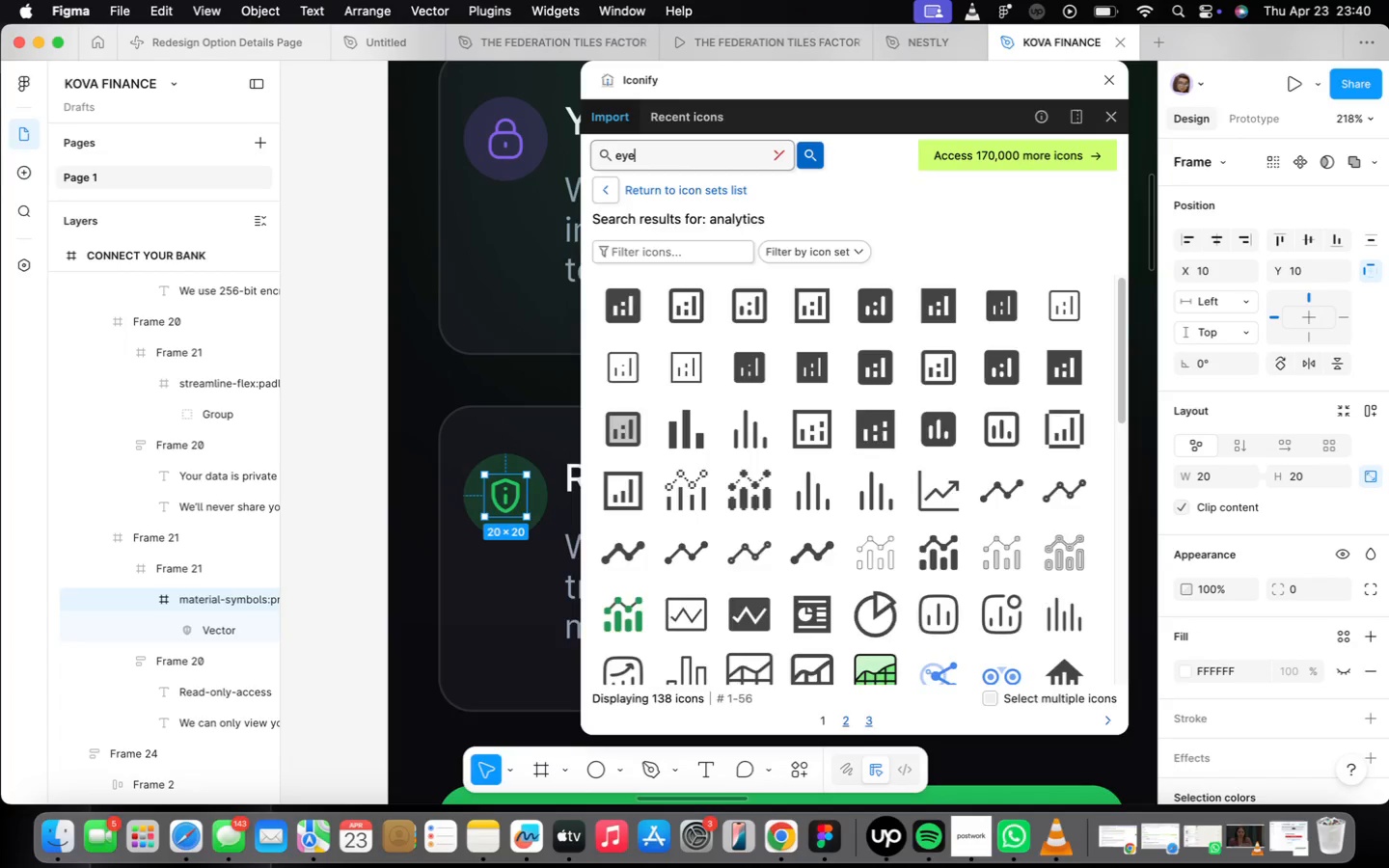 
key(Enter)
 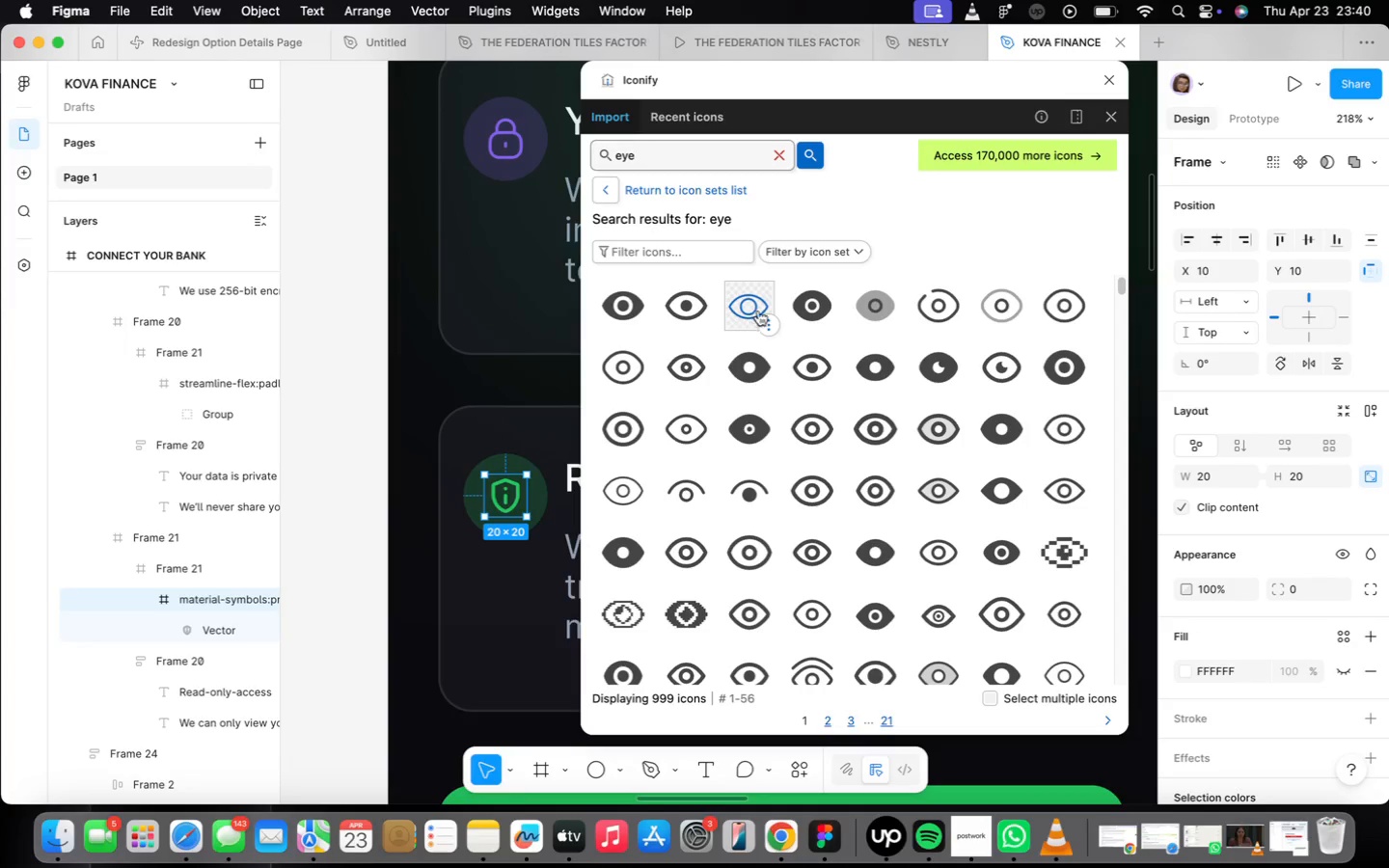 
left_click([678, 308])
 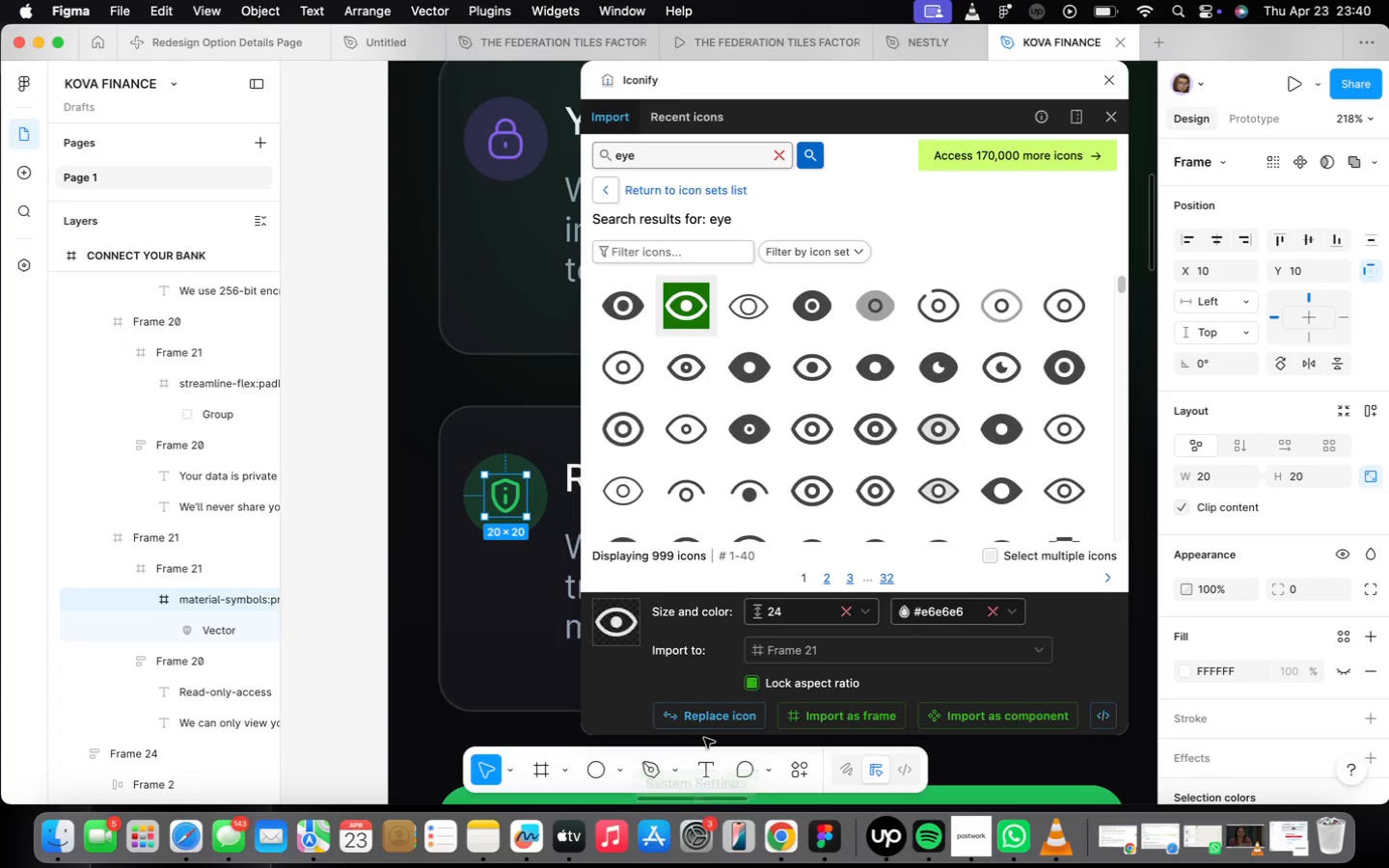 
left_click([706, 714])
 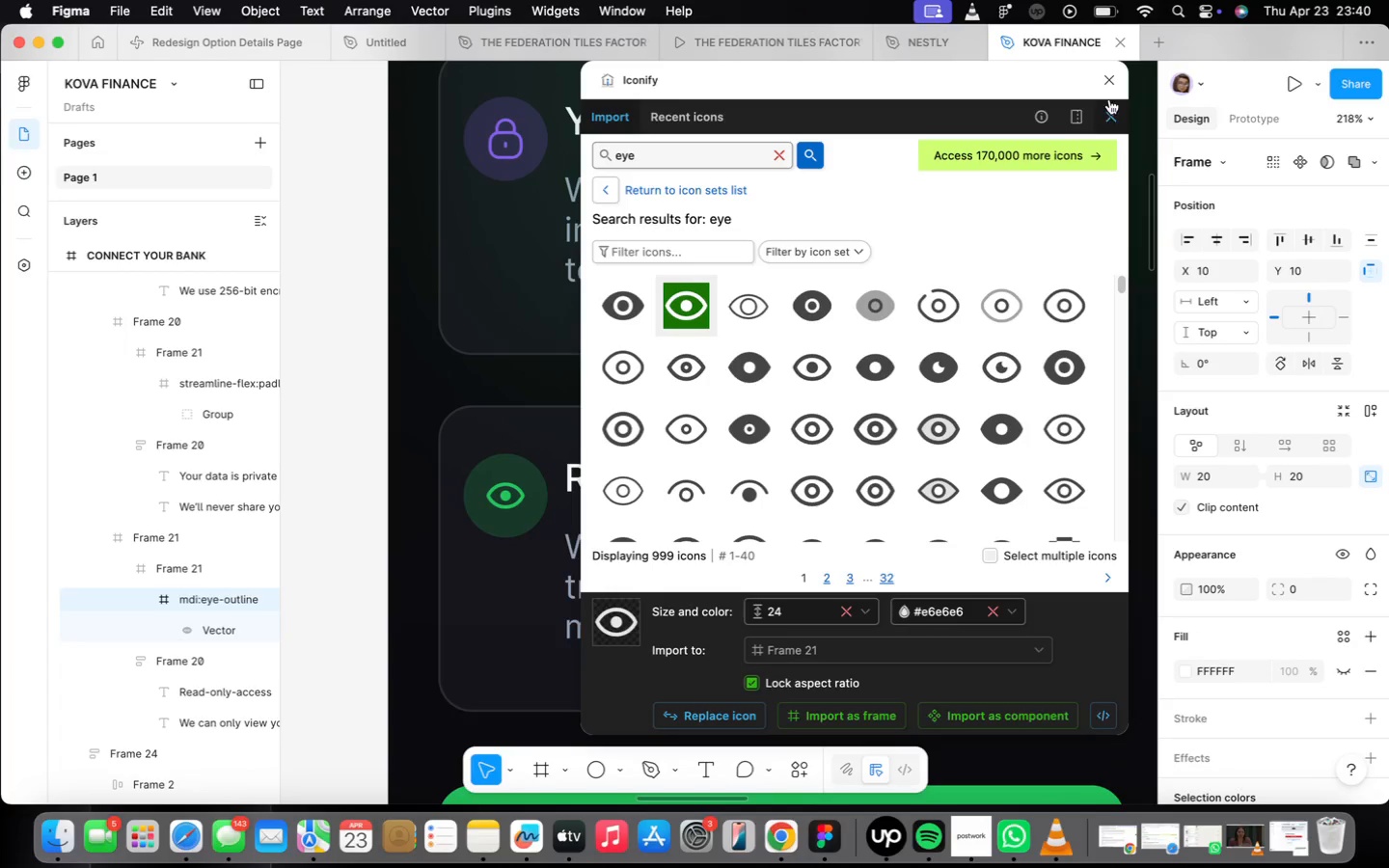 
left_click([1117, 83])
 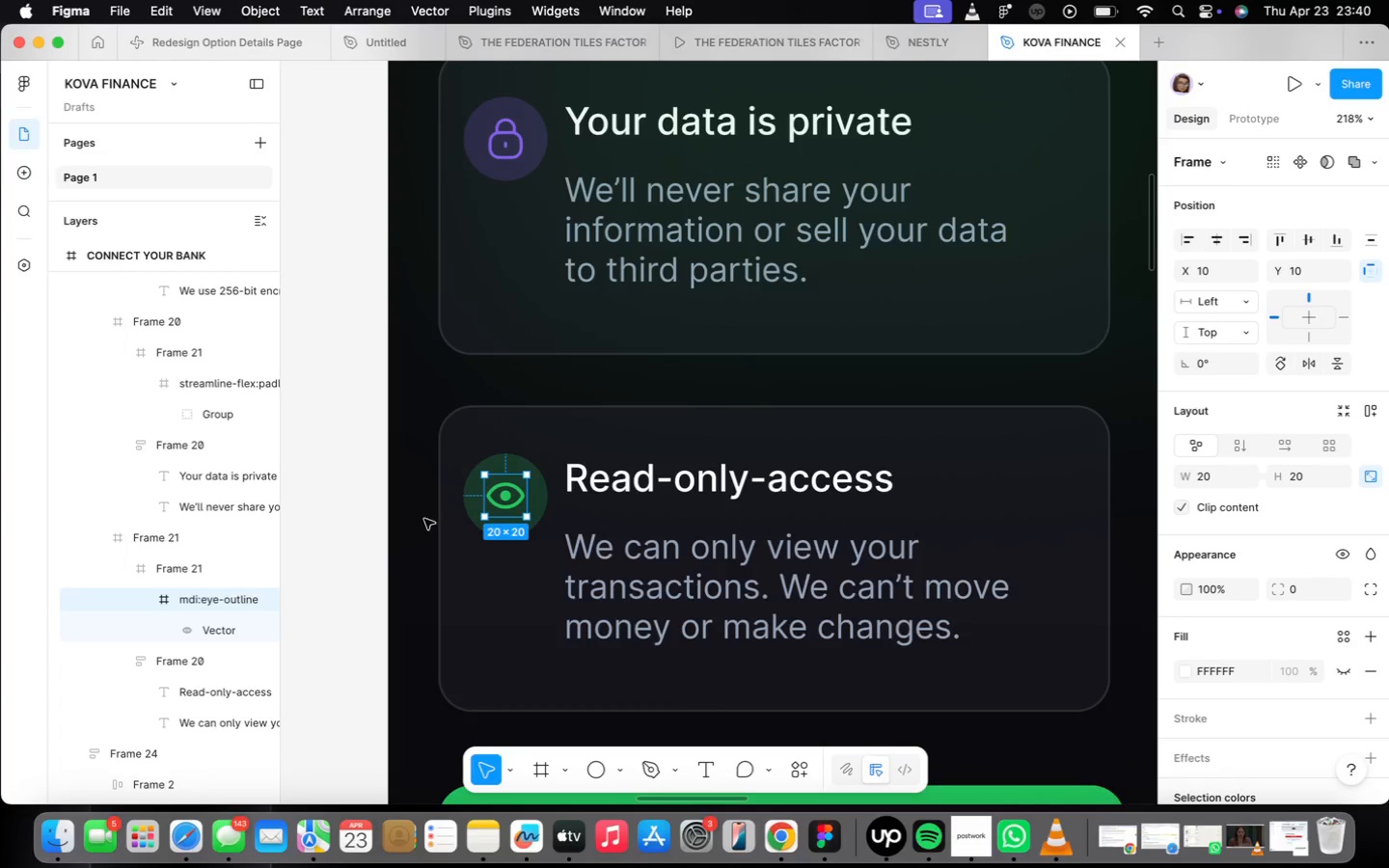 
scroll: coordinate [451, 520], scroll_direction: down, amount: 14.0
 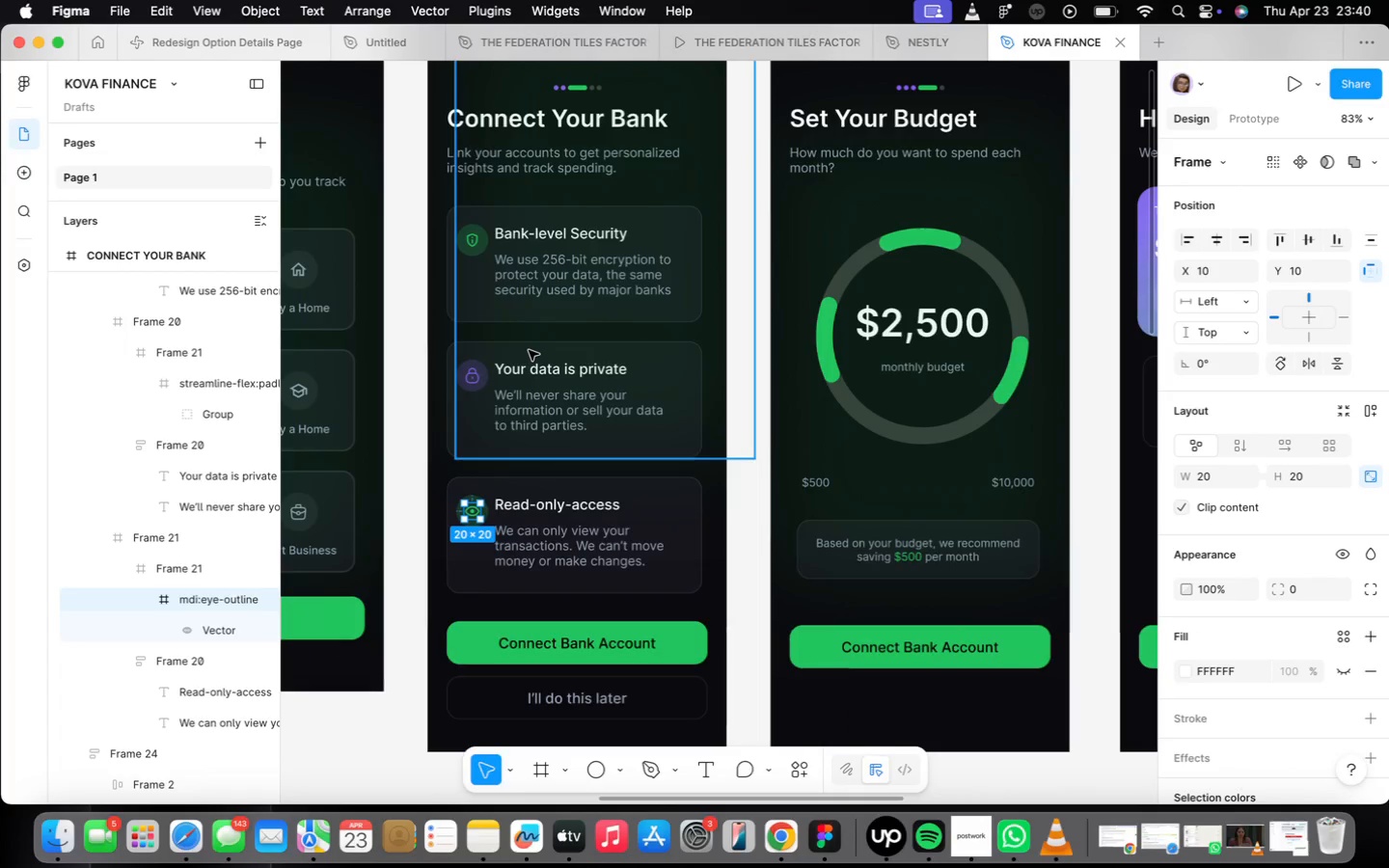 
left_click([529, 350])
 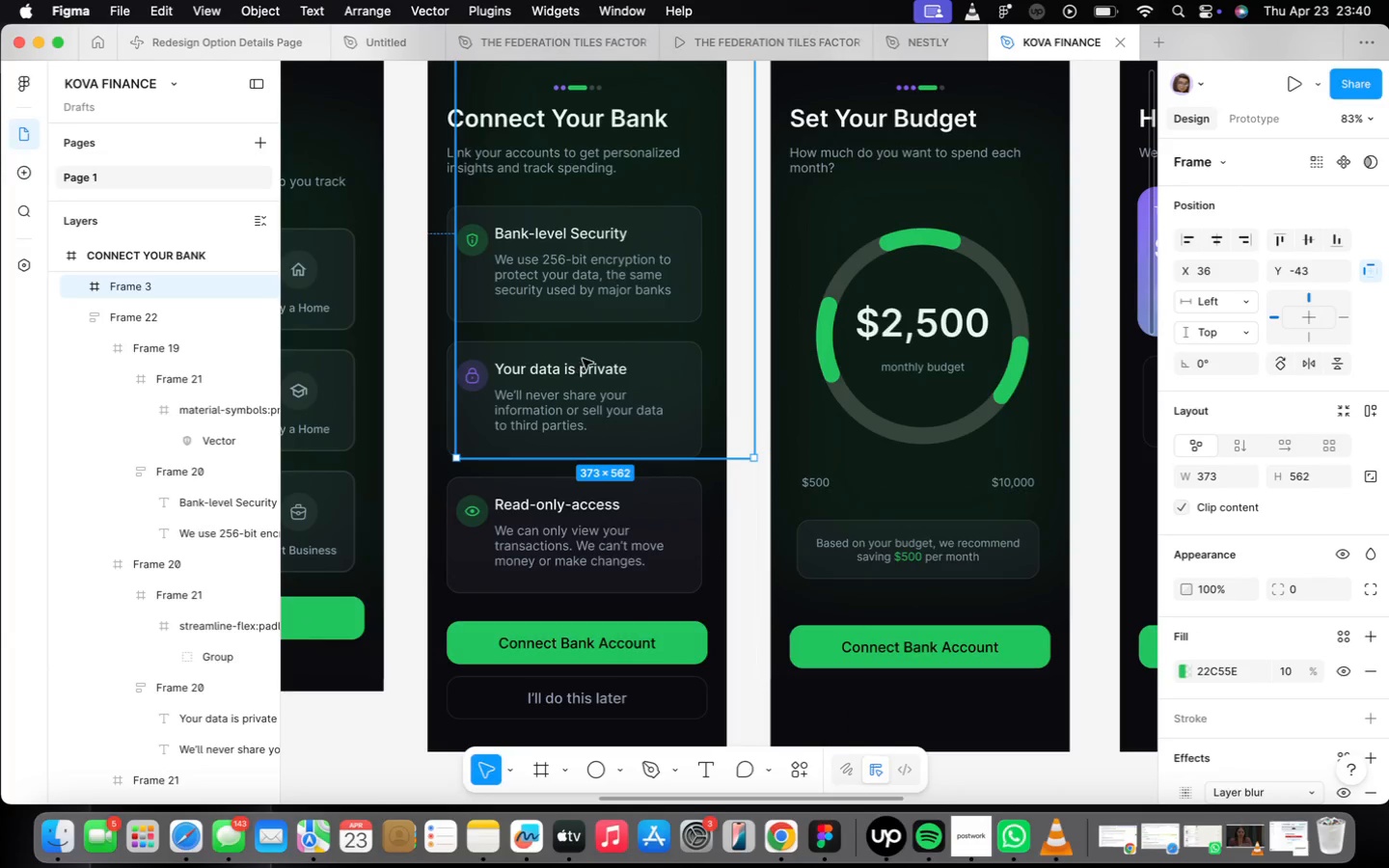 
left_click_drag(start_coordinate=[602, 353], to_coordinate=[587, 411])
 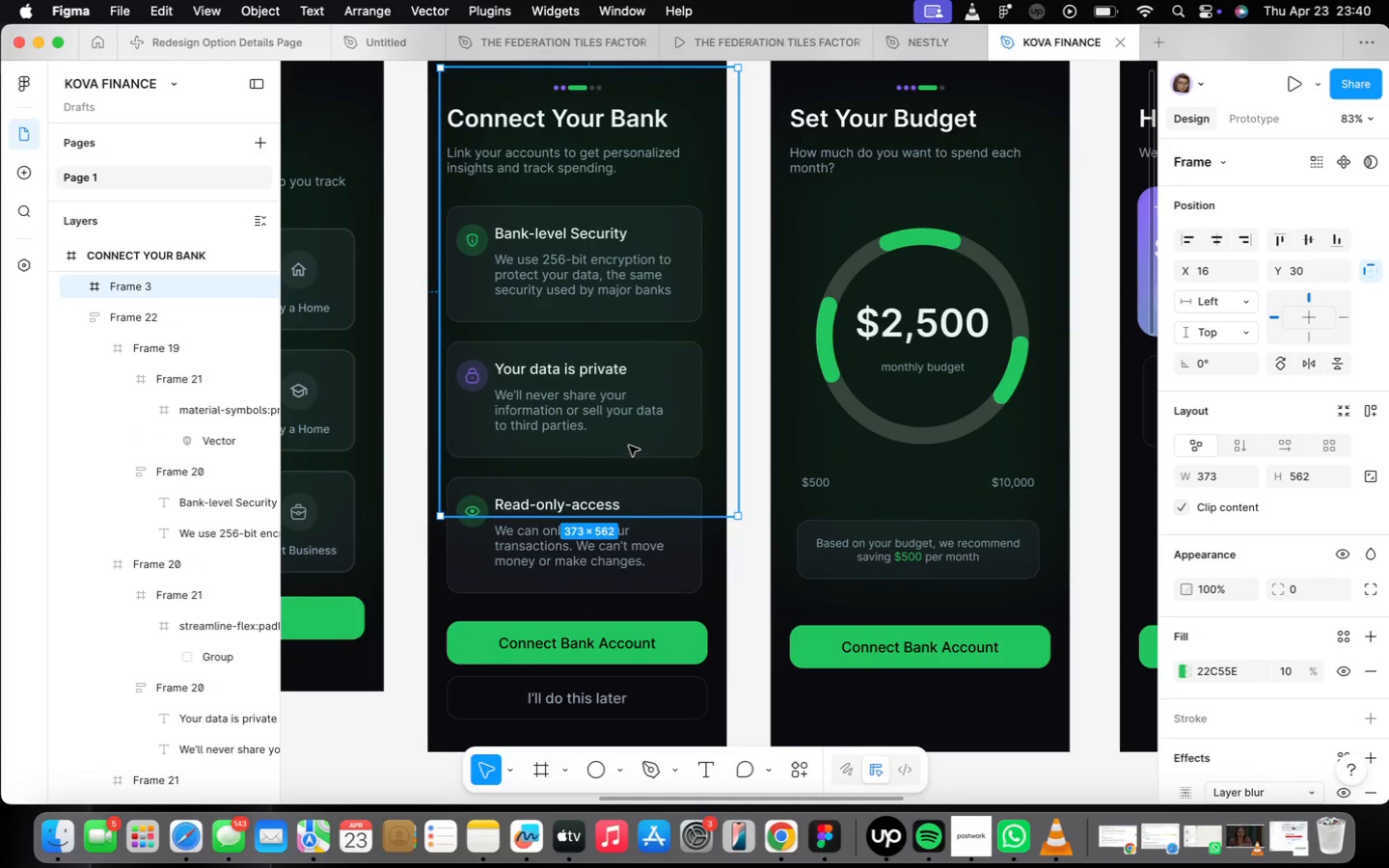 
left_click_drag(start_coordinate=[634, 443], to_coordinate=[621, 441])
 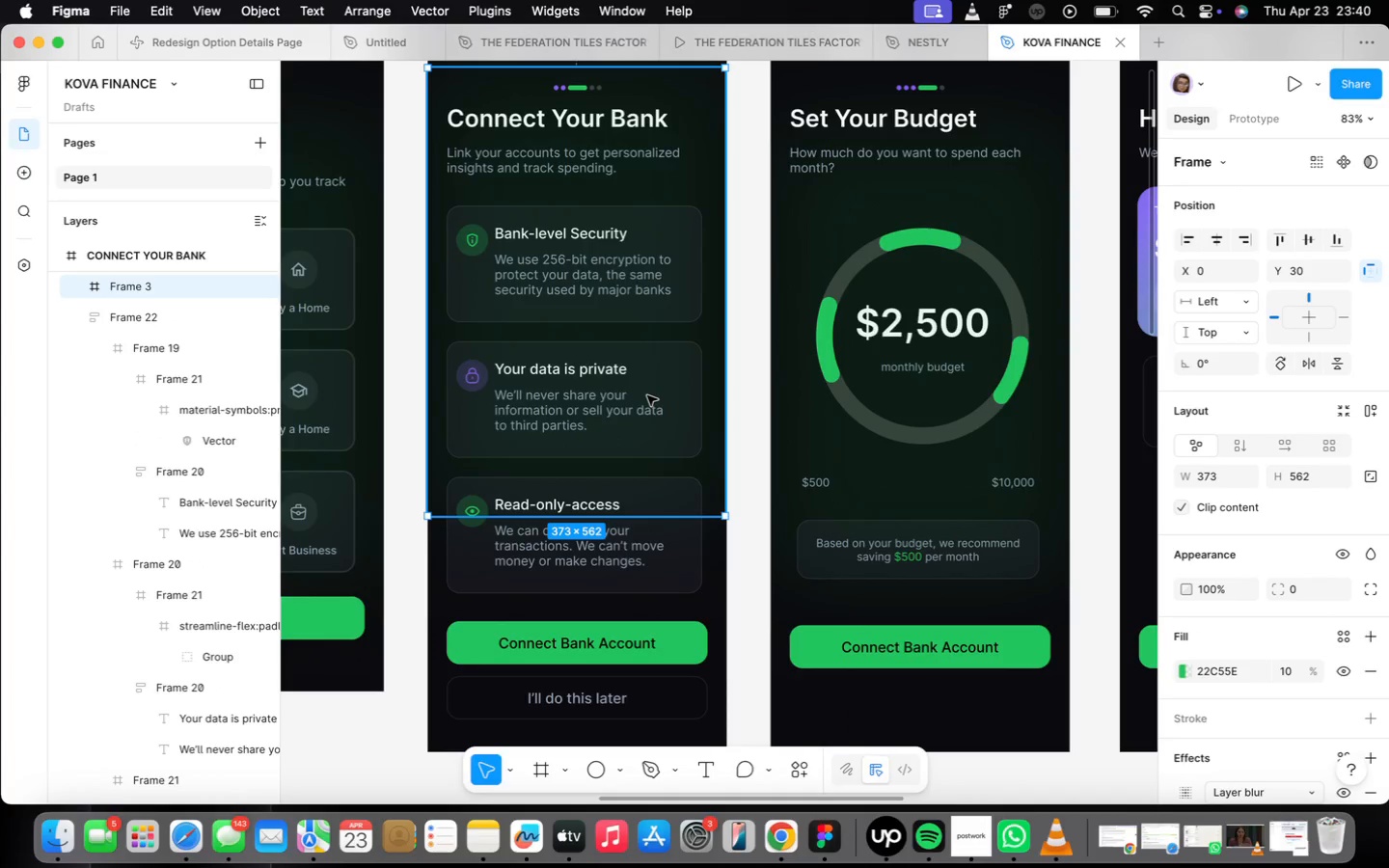 
hold_key(key=ArrowDown, duration=1.51)
 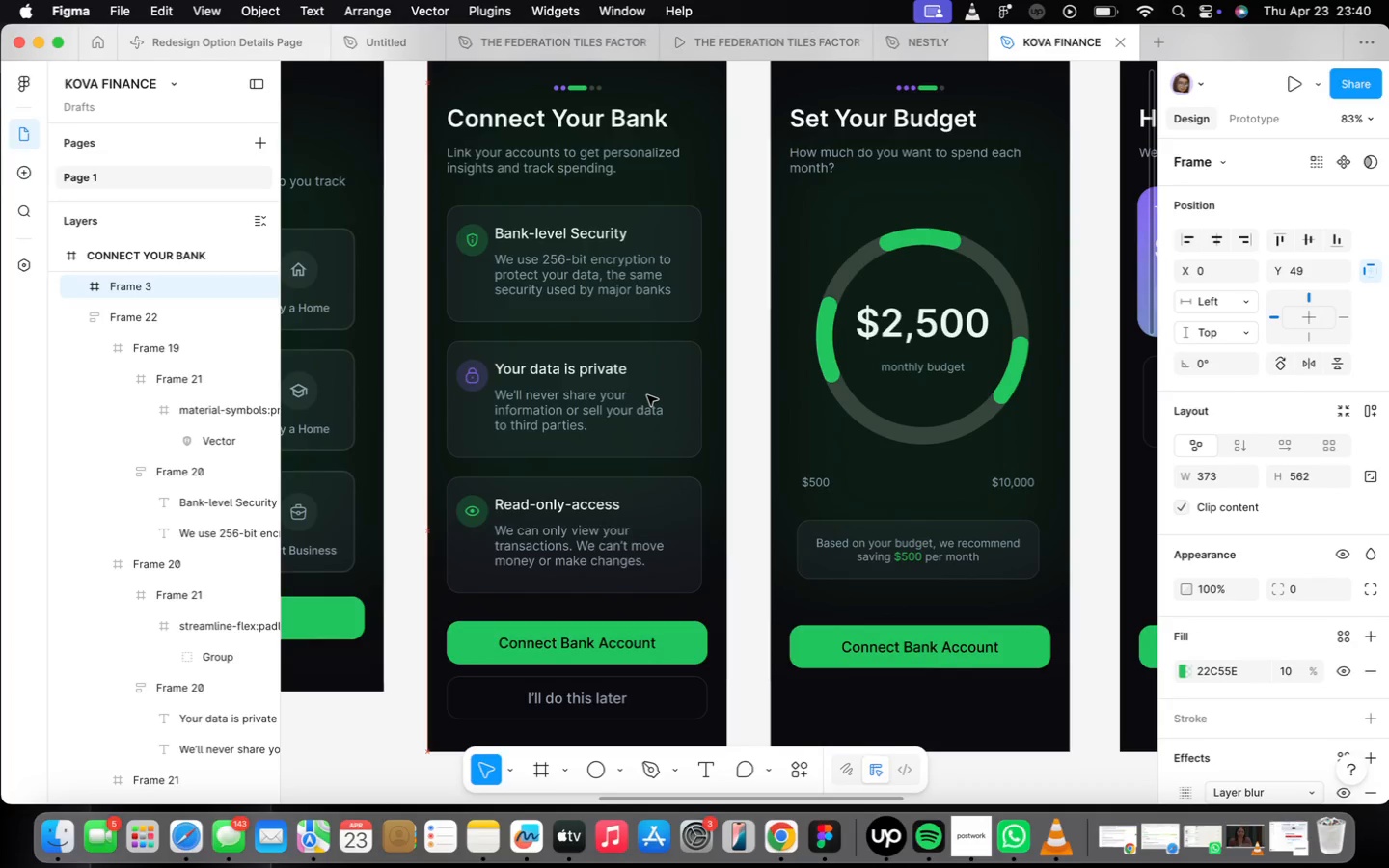 
hold_key(key=ArrowDown, duration=1.5)
 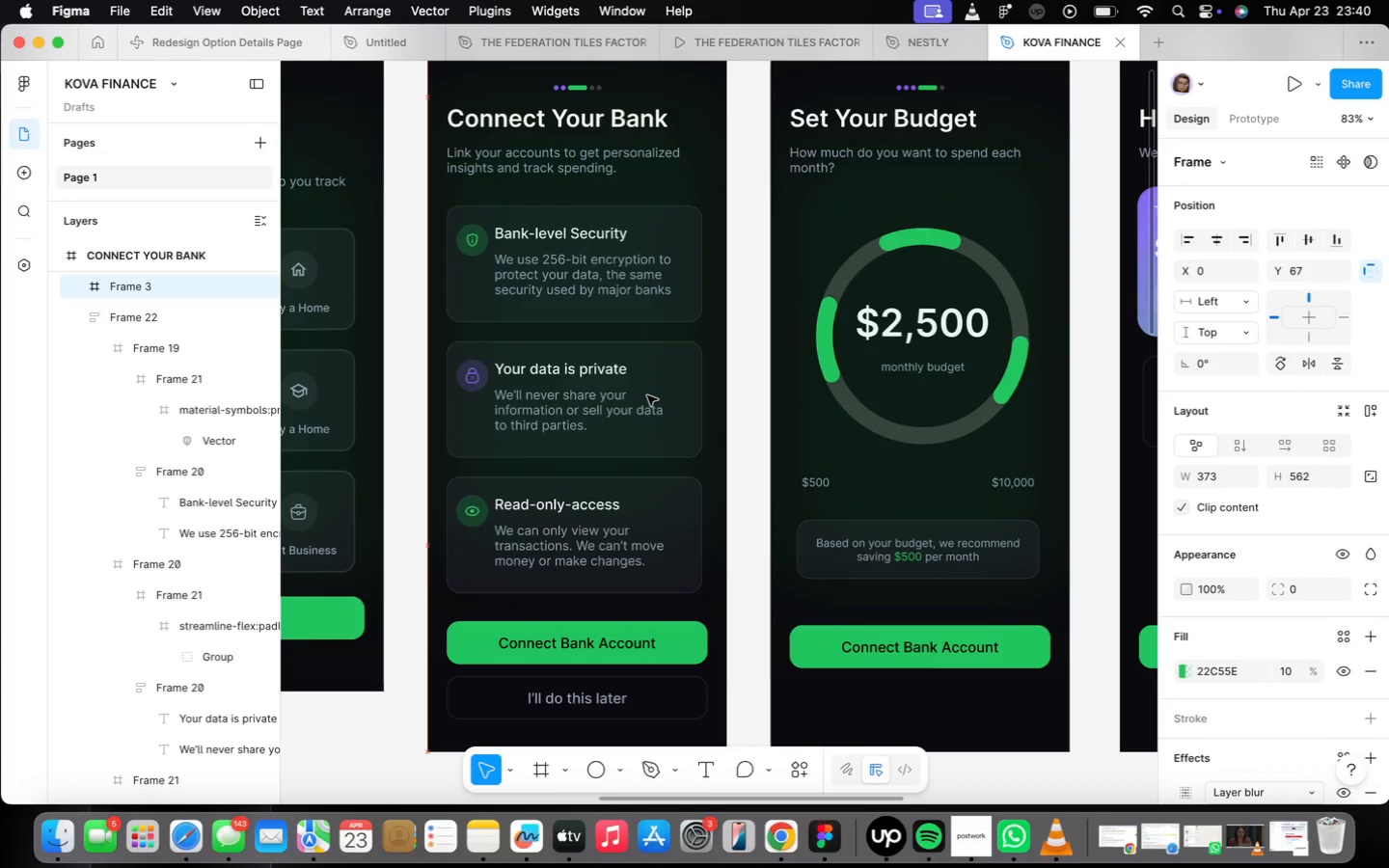 
hold_key(key=ArrowDown, duration=0.43)
 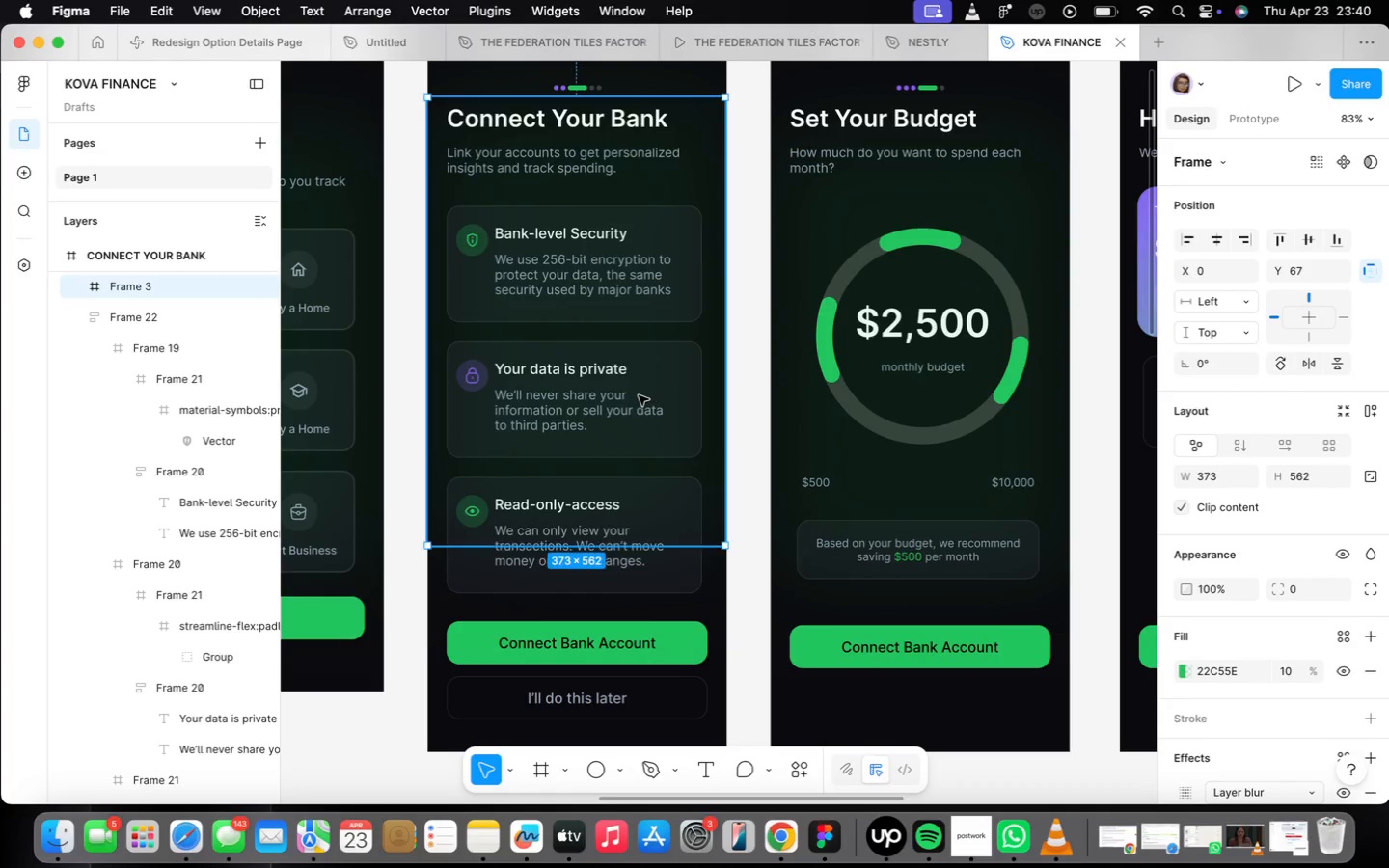 
scroll: coordinate [657, 413], scroll_direction: down, amount: 19.0
 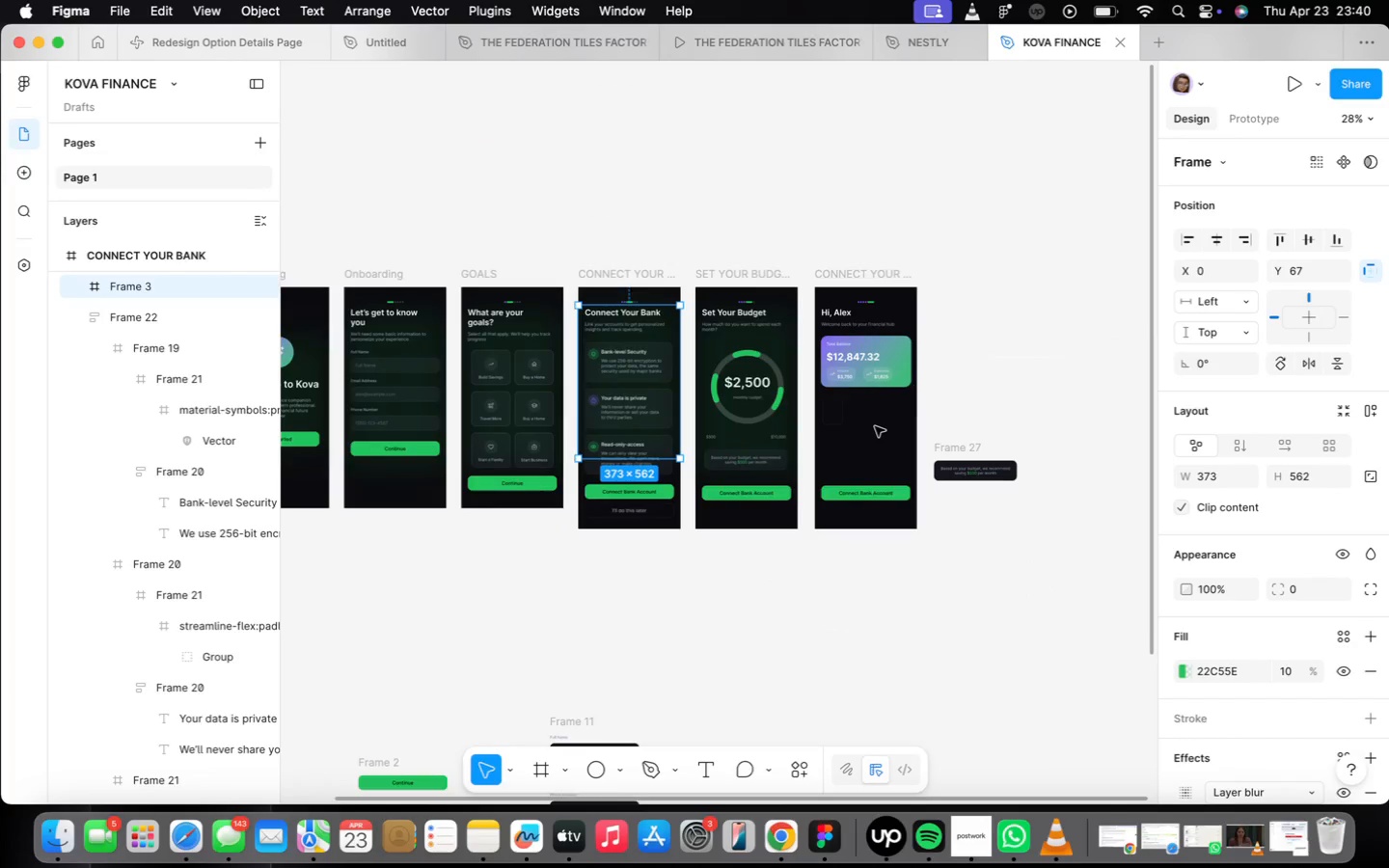 
scroll: coordinate [875, 425], scroll_direction: up, amount: 17.0
 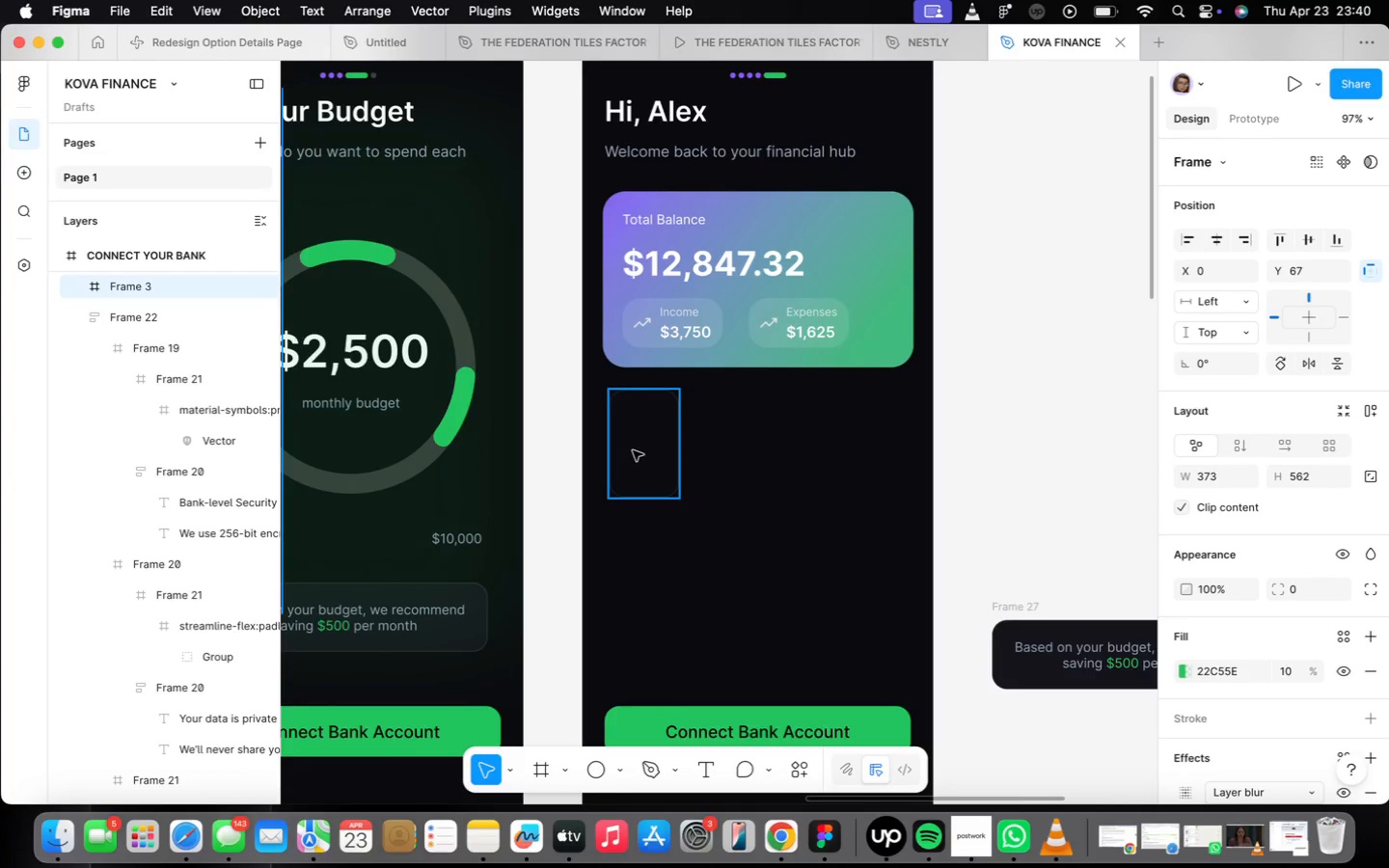 
wait(6.62)
 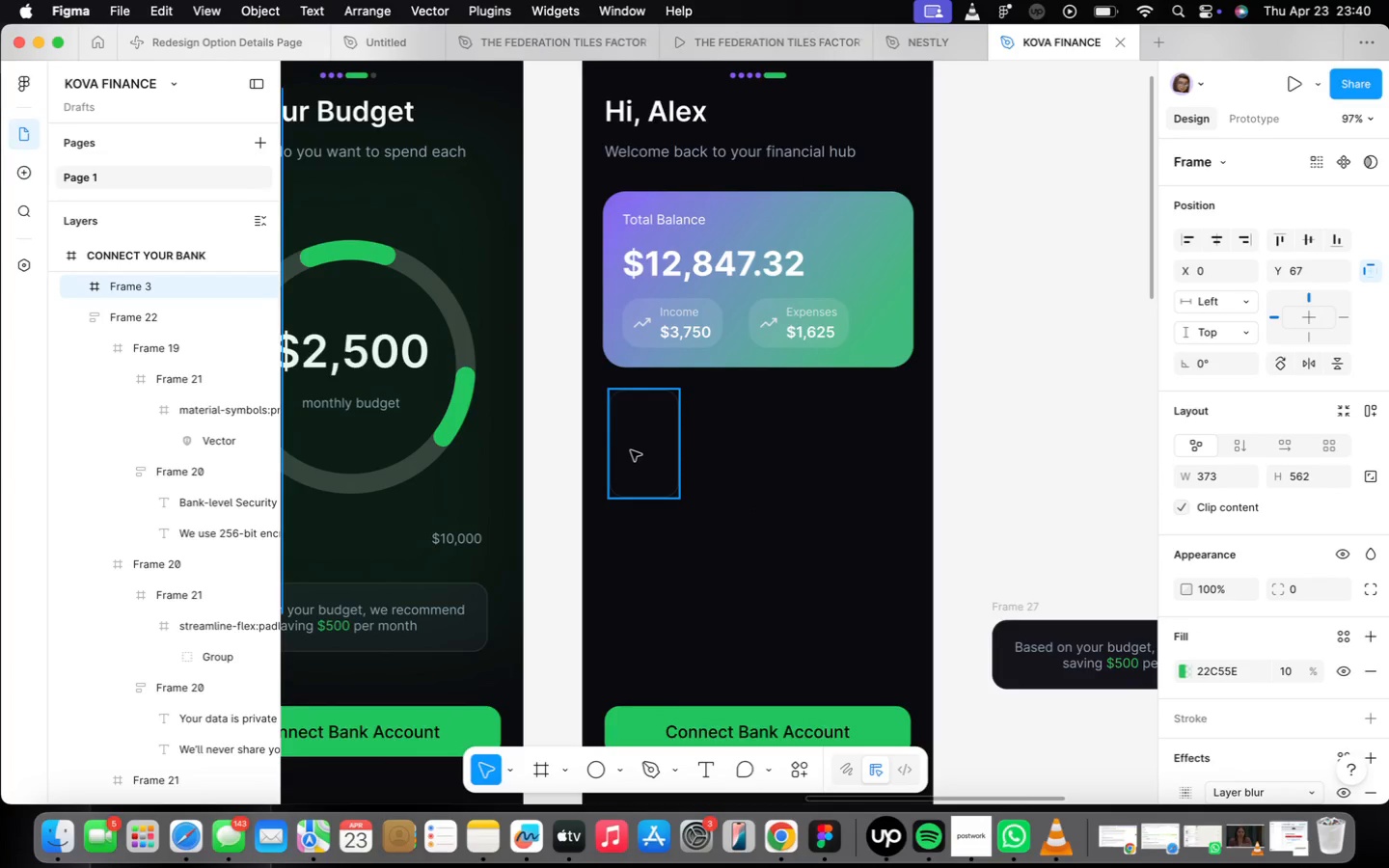 
scroll: coordinate [681, 444], scroll_direction: down, amount: 4.0
 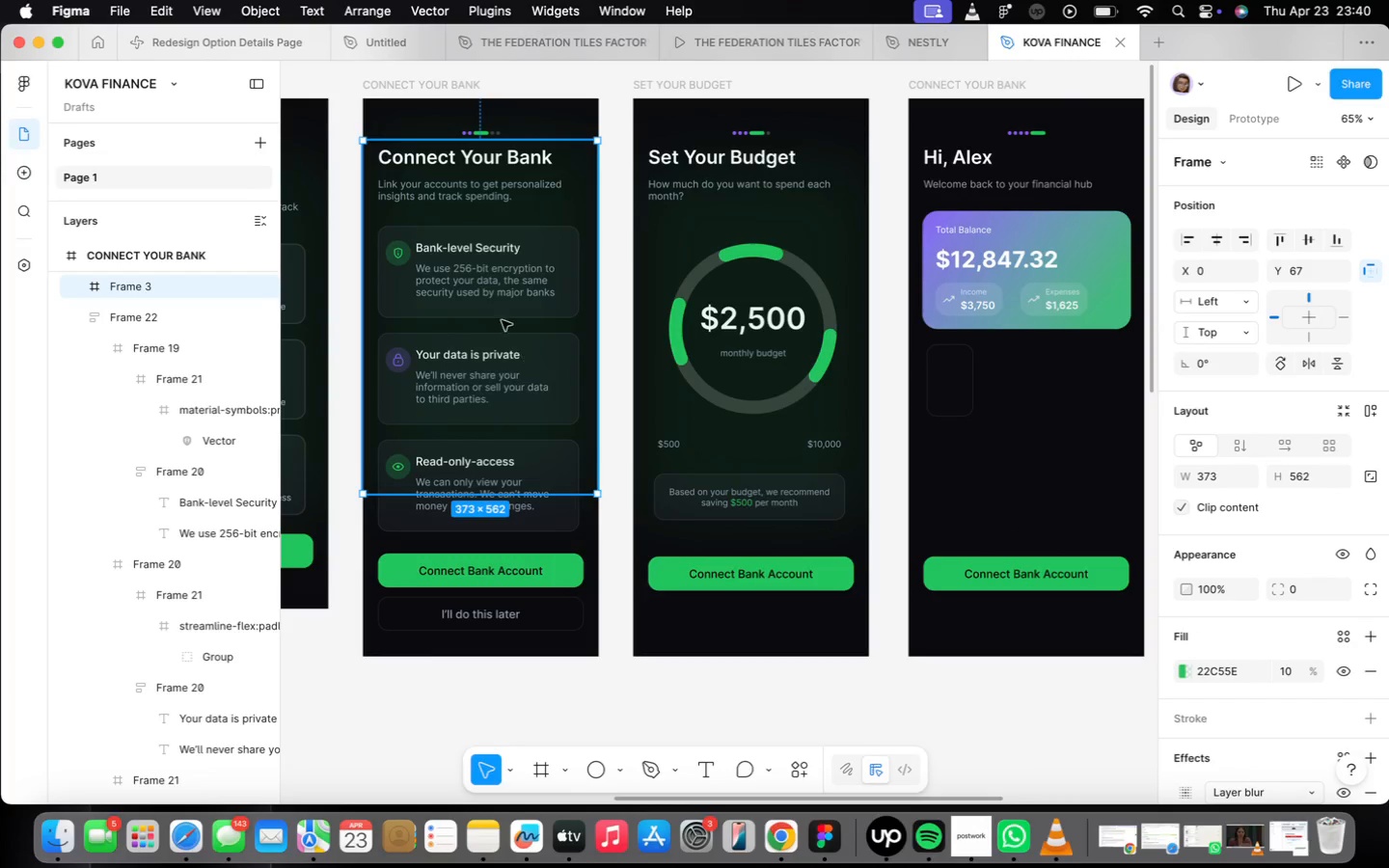 
left_click_drag(start_coordinate=[463, 285], to_coordinate=[459, 379])
 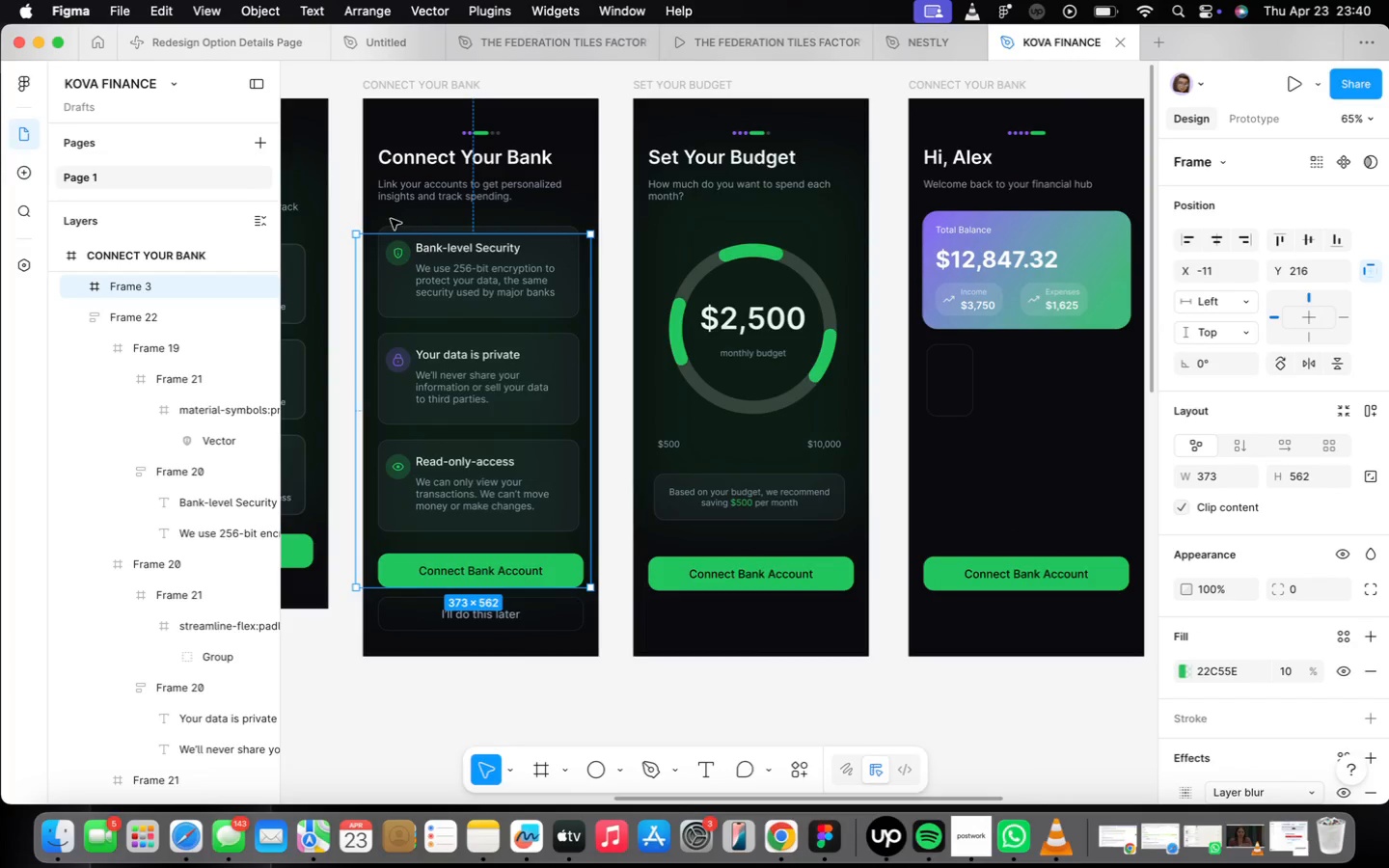 
left_click_drag(start_coordinate=[405, 297], to_coordinate=[405, 330])
 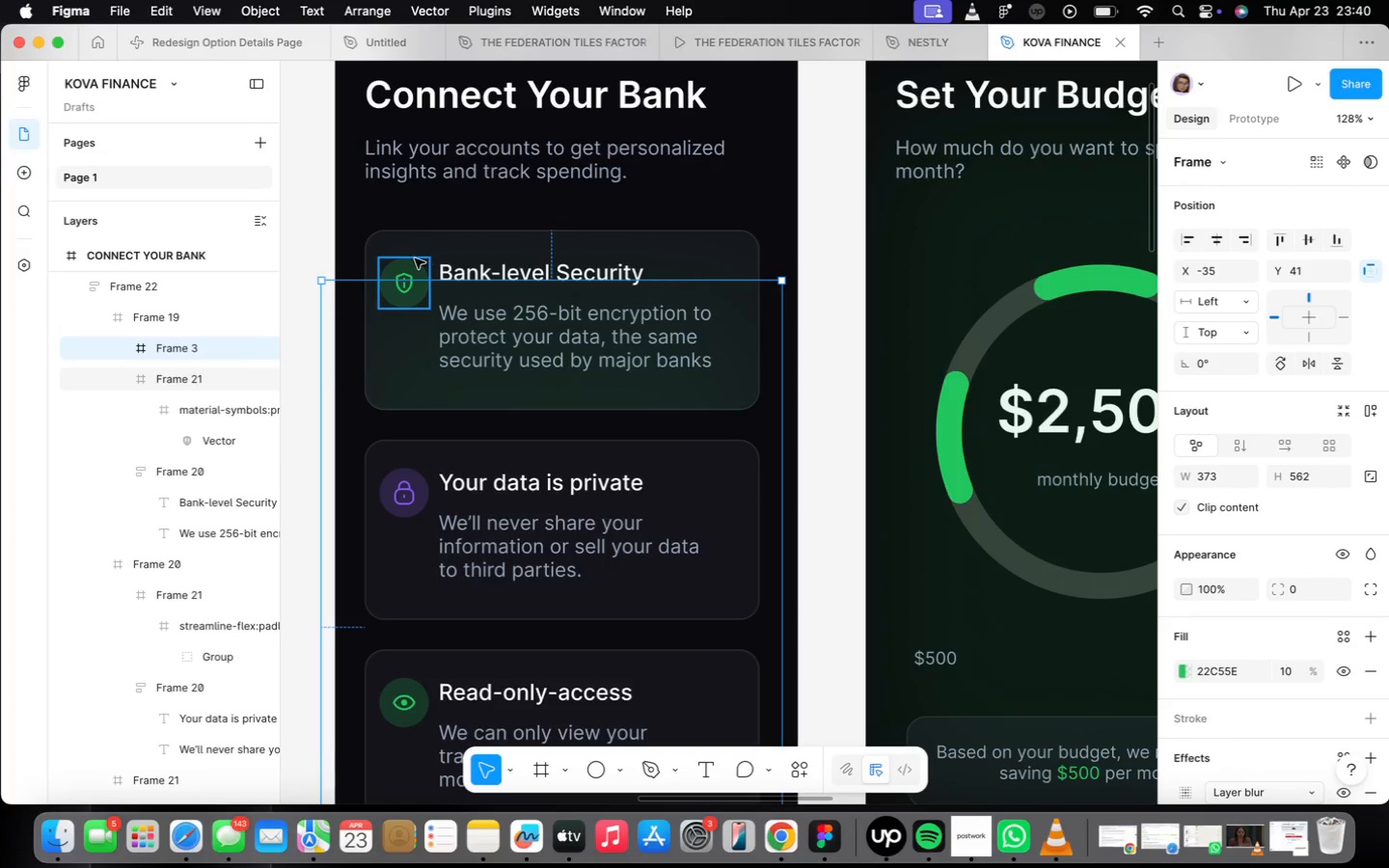 
scroll: coordinate [393, 222], scroll_direction: up, amount: 8.0
 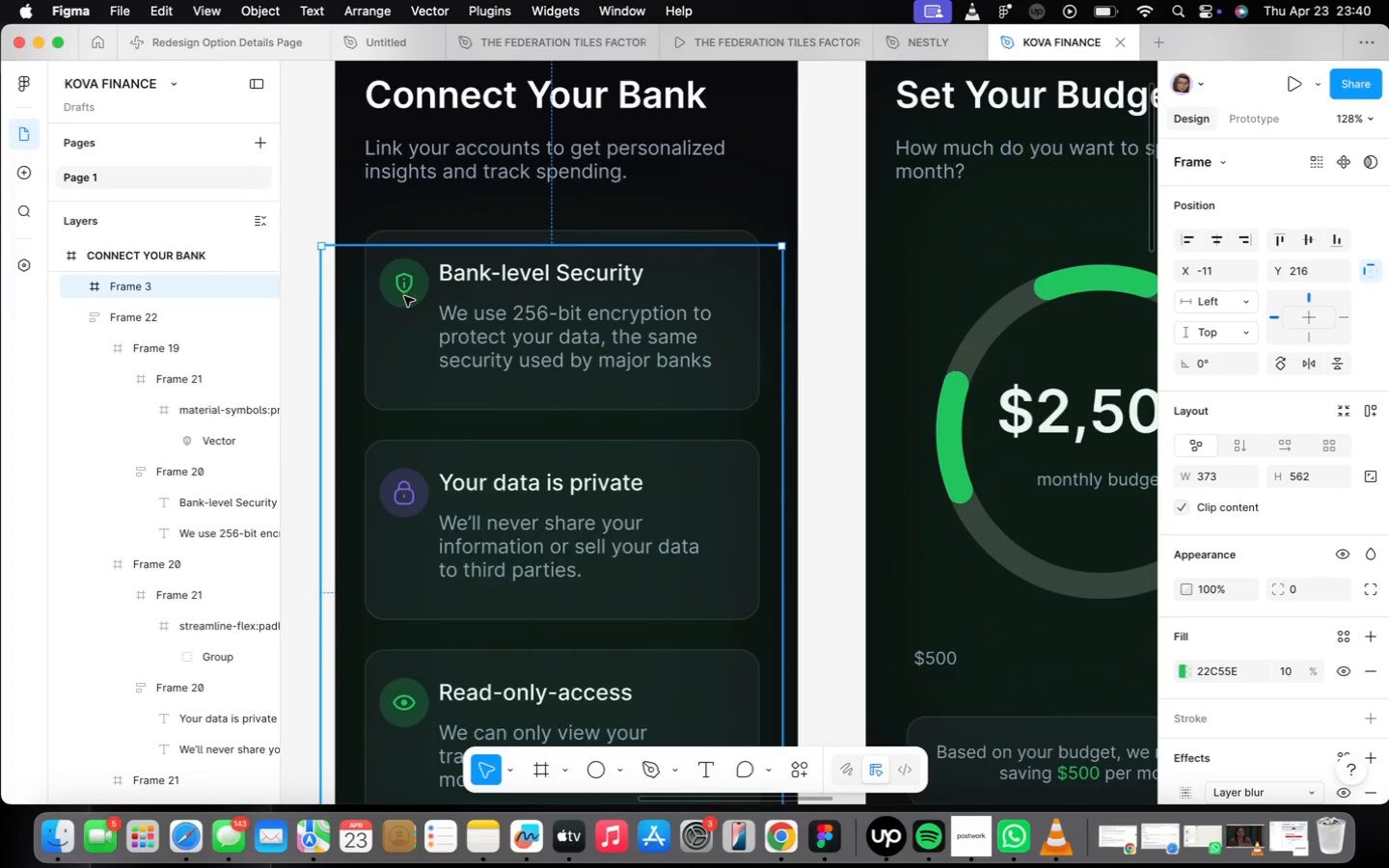 
left_click([413, 259])
 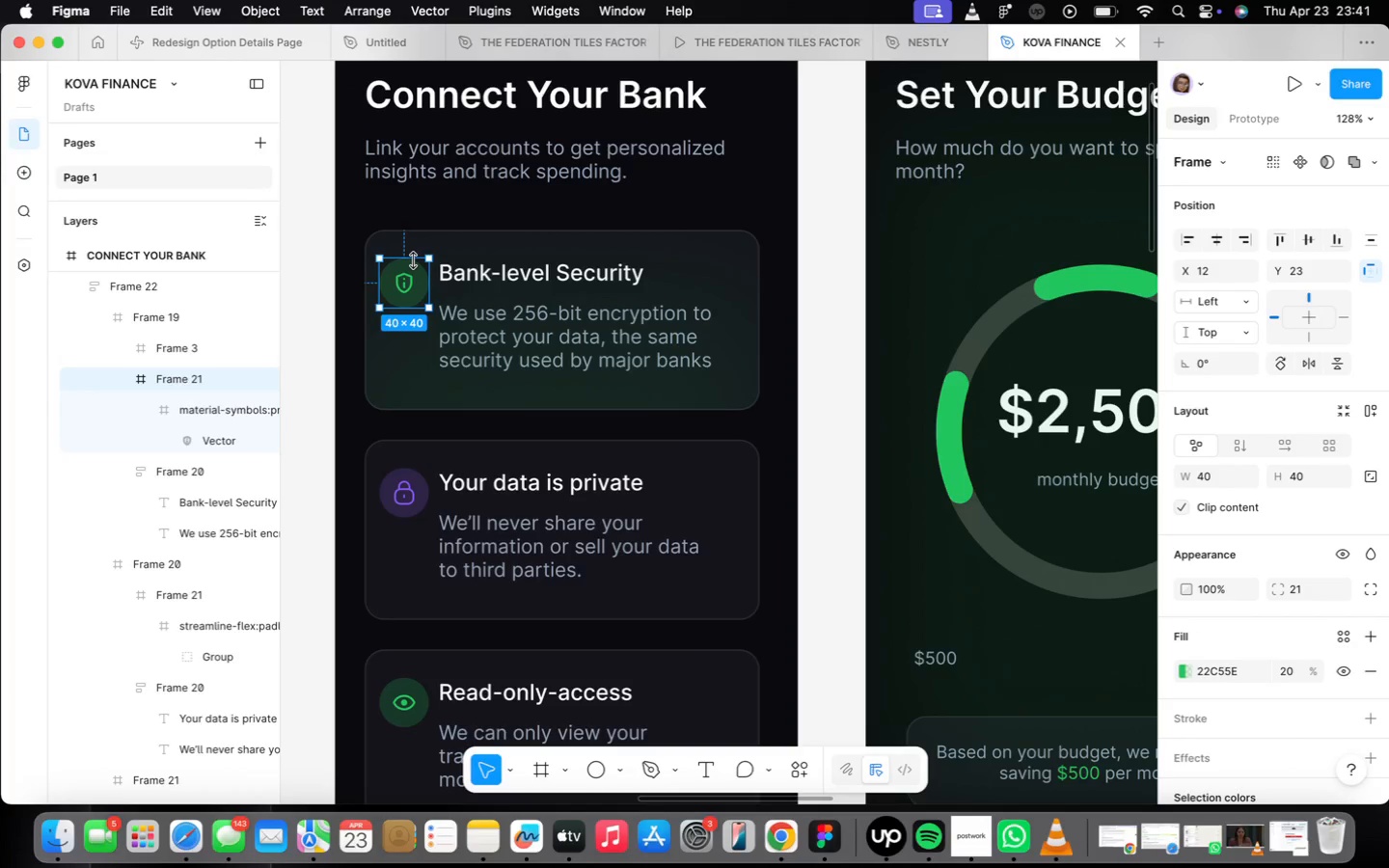 
key(Meta+CommandLeft)
 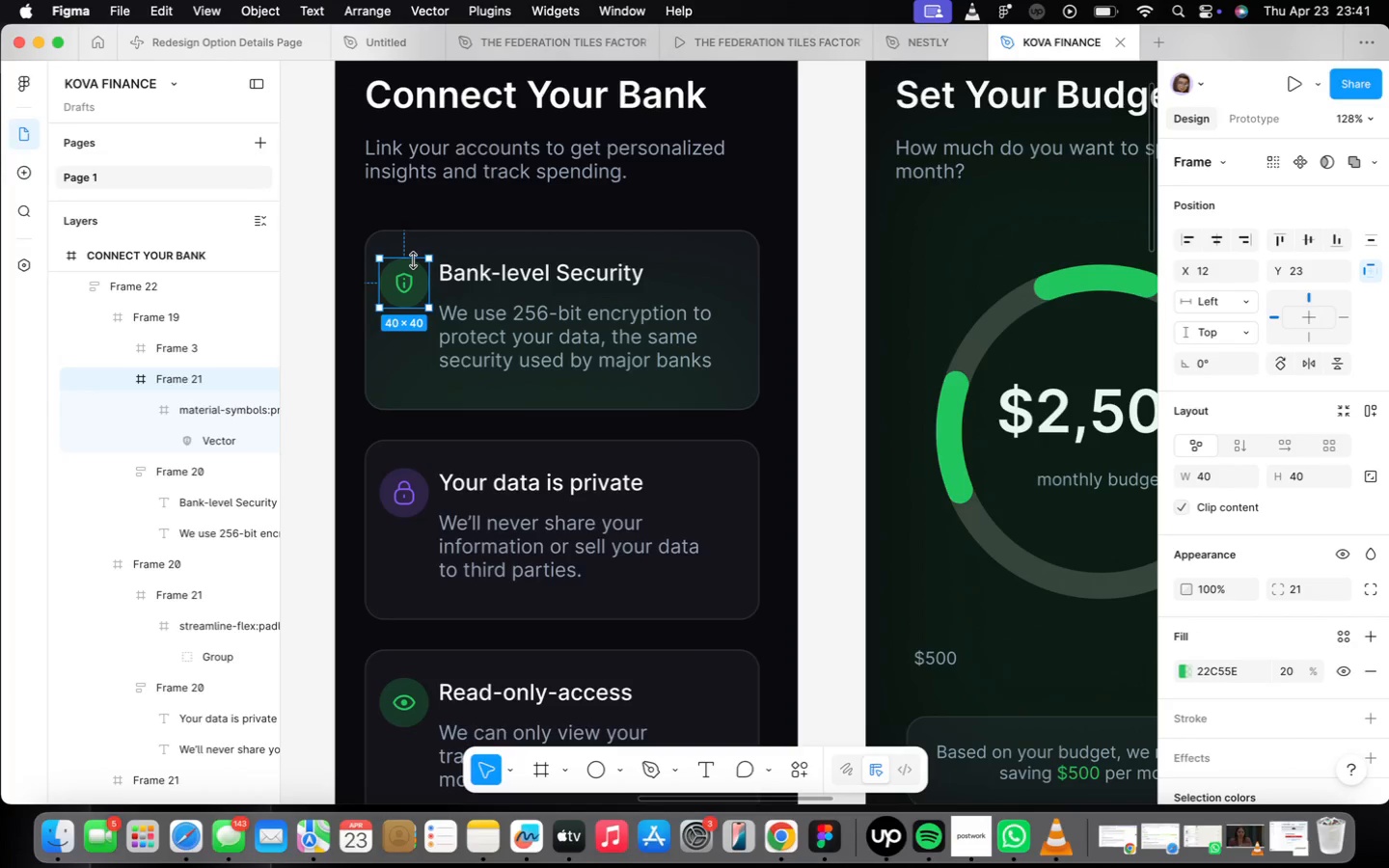 
key(Meta+C)
 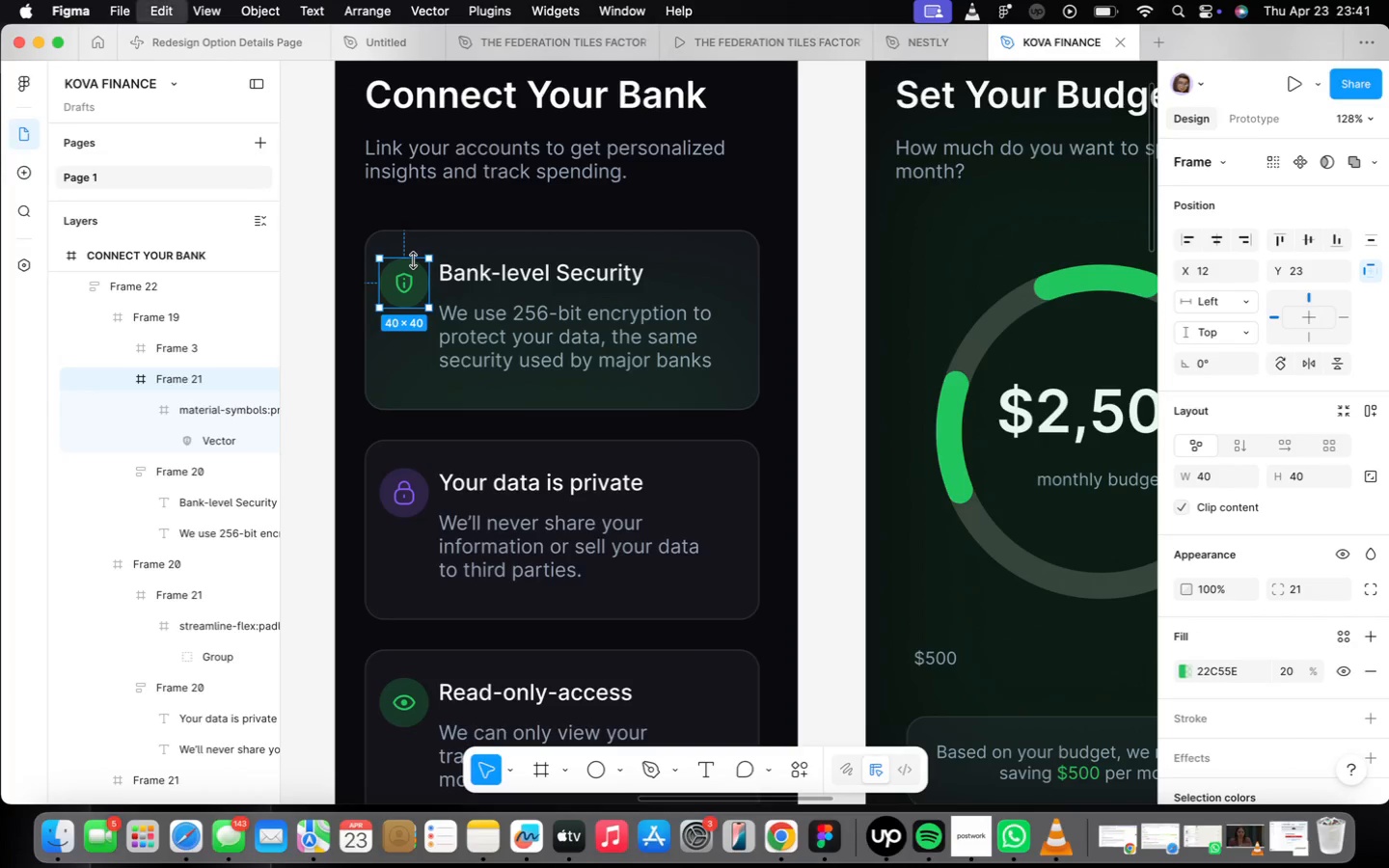 
key(Meta+CommandLeft)
 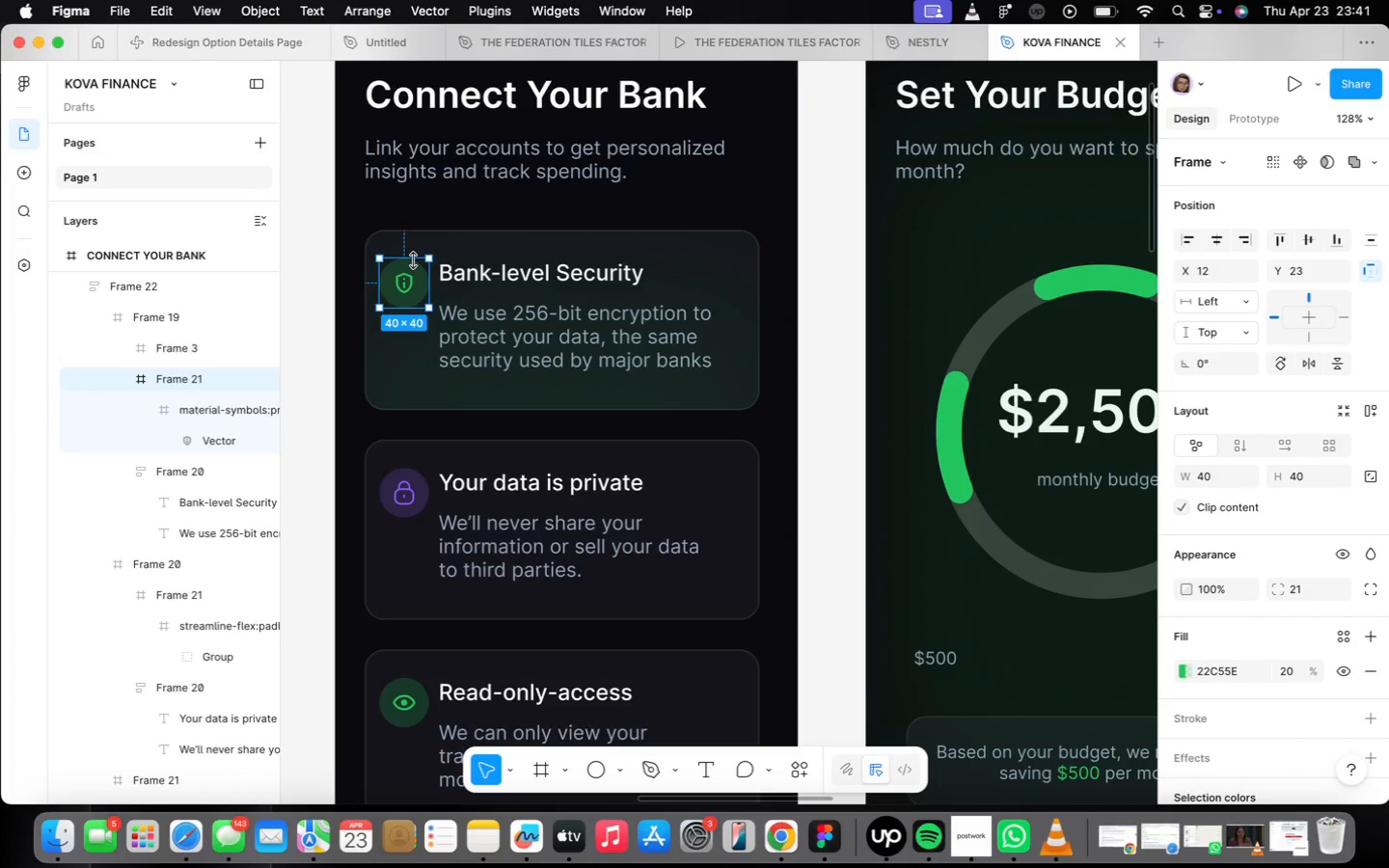 
key(Meta+C)
 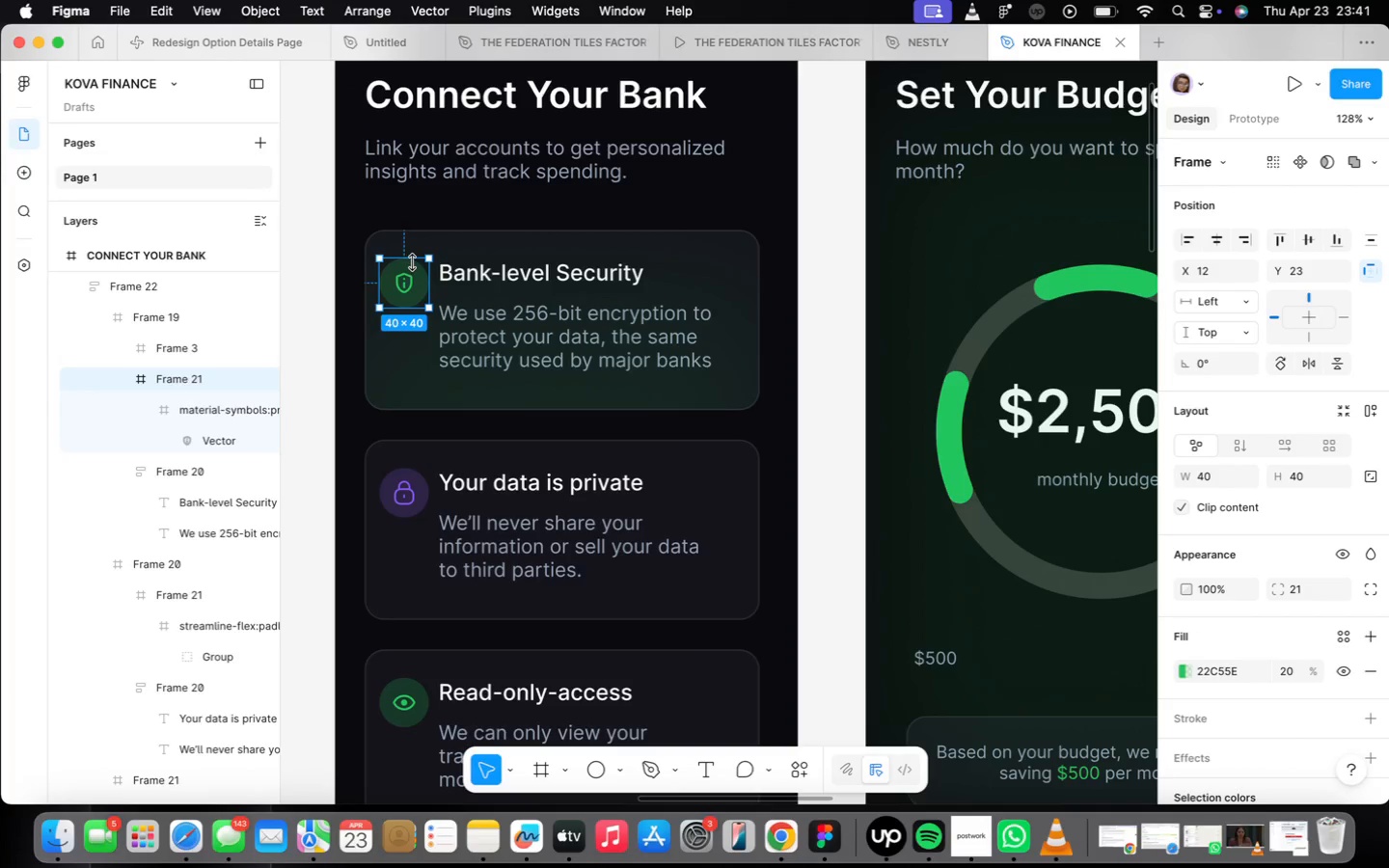 
left_click([507, 390])
 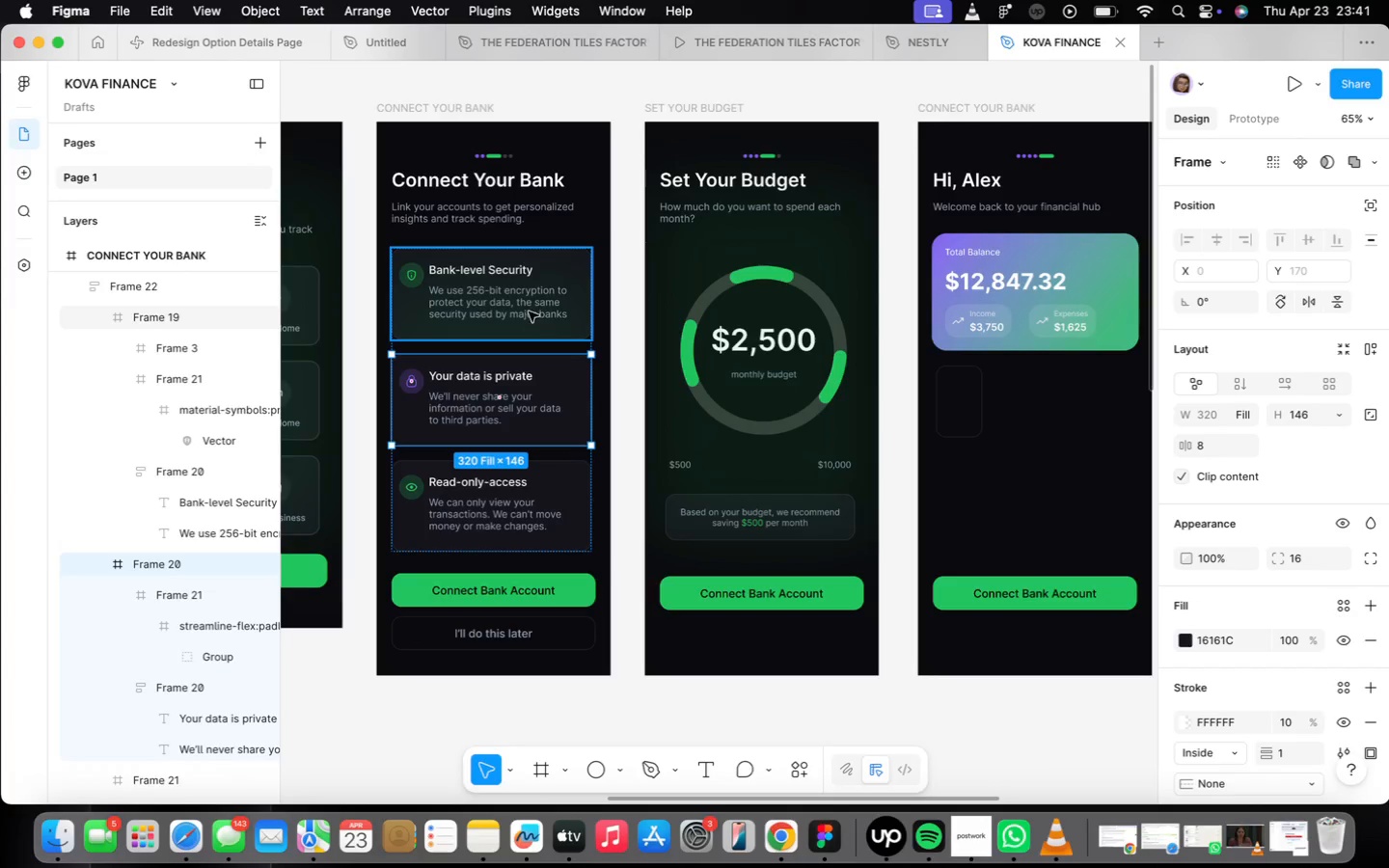 
scroll: coordinate [420, 267], scroll_direction: down, amount: 9.0
 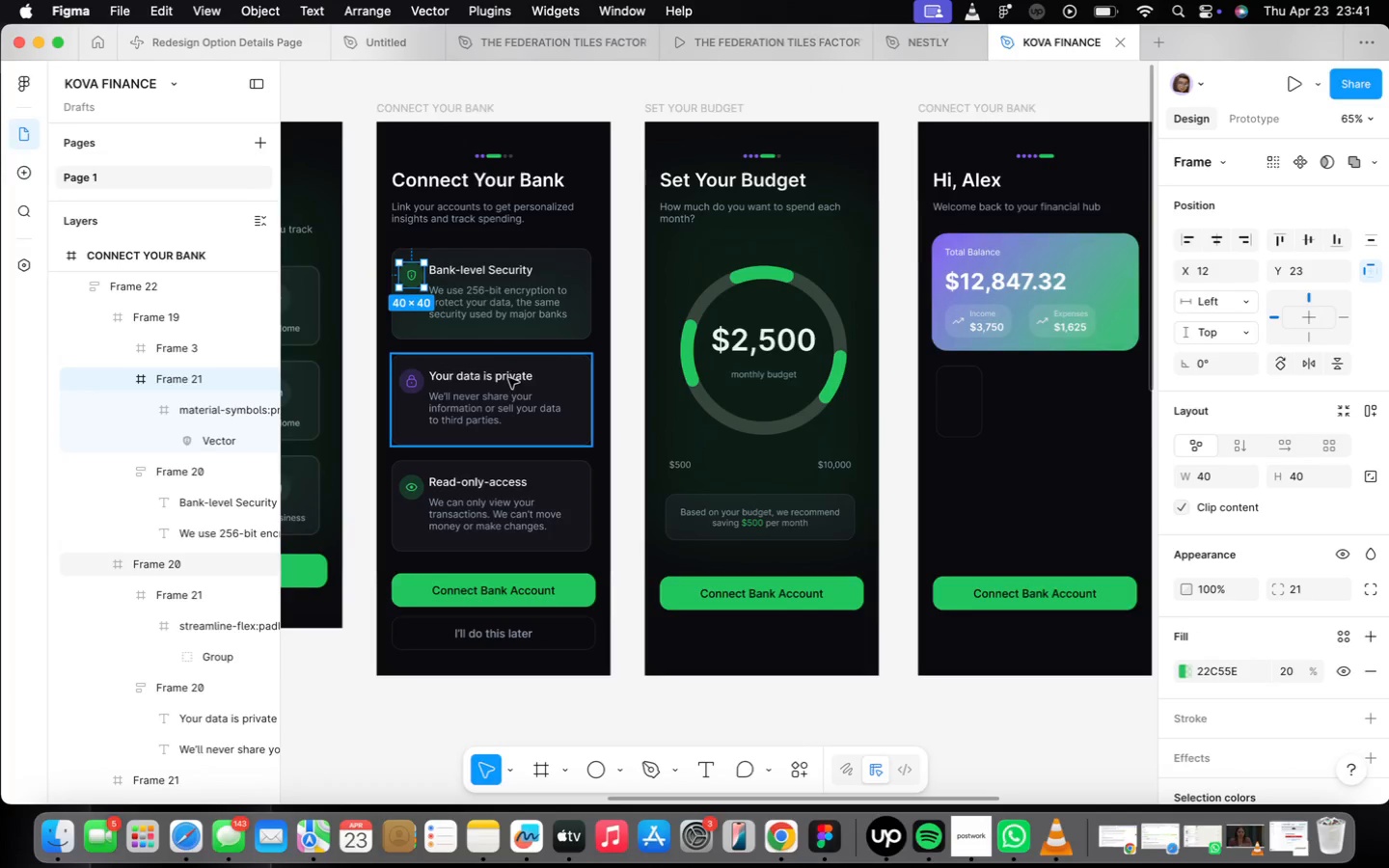 
left_click([531, 305])
 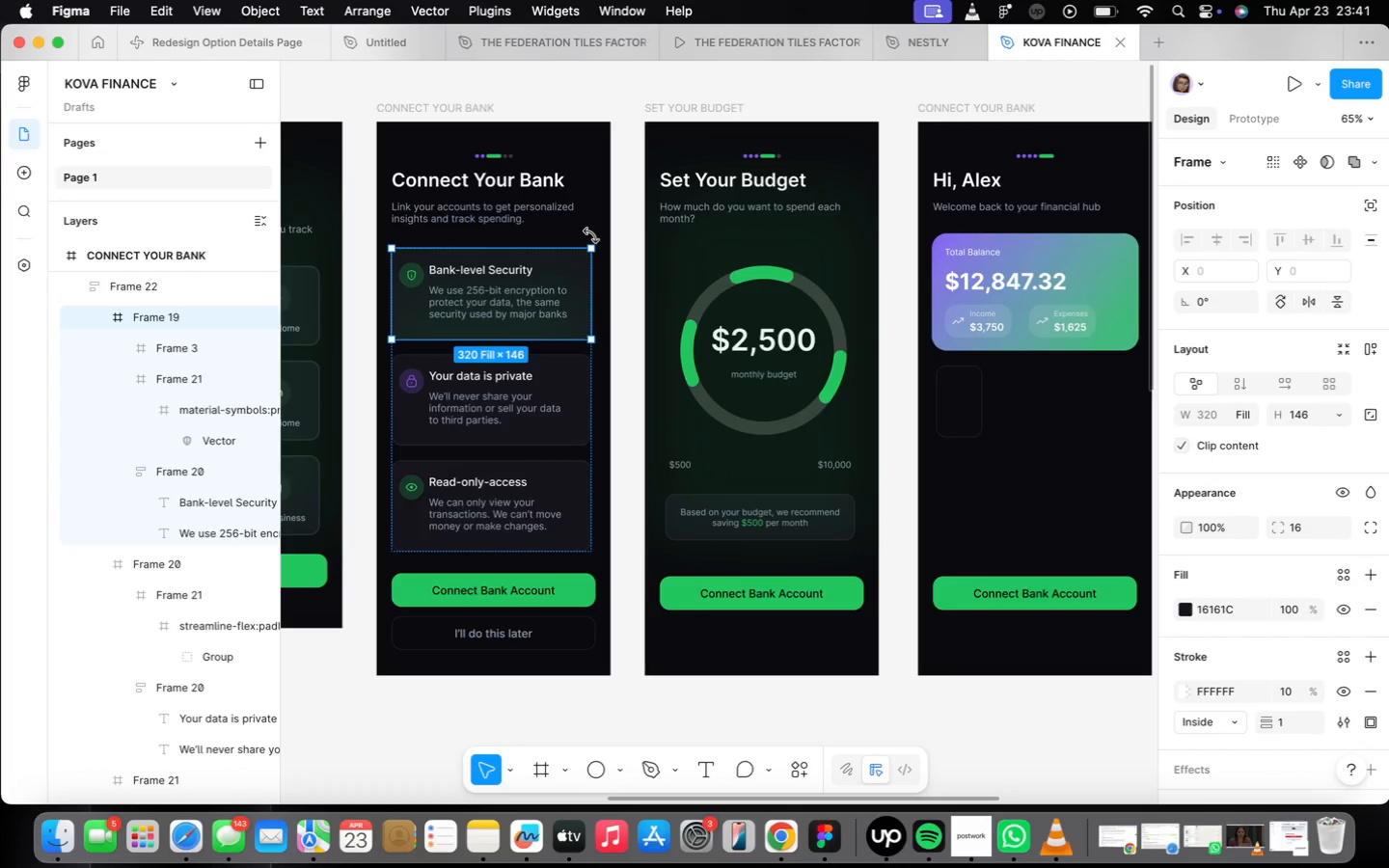 
key(Z)
 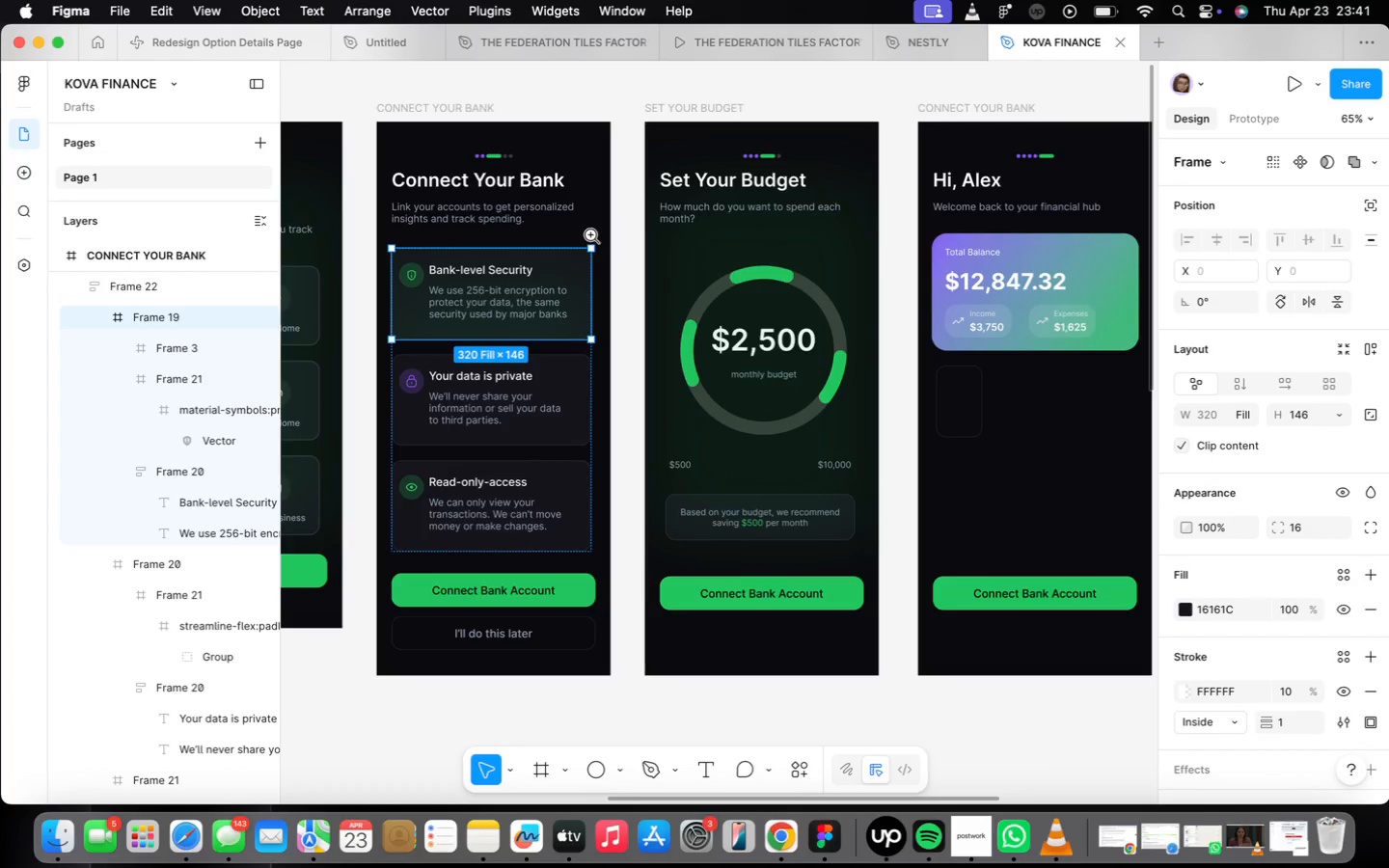 
key(Meta+CommandLeft)
 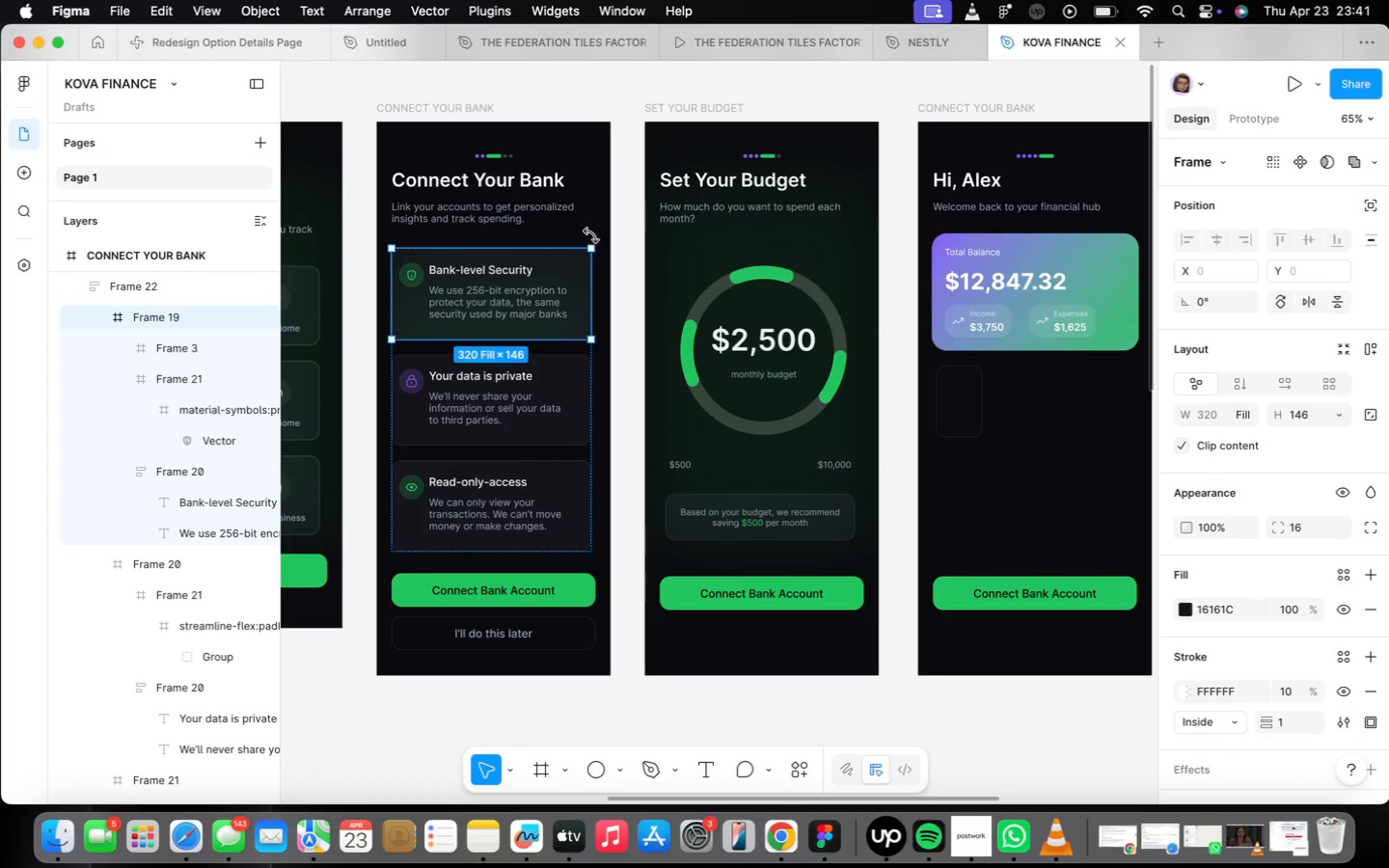 
key(Z)
 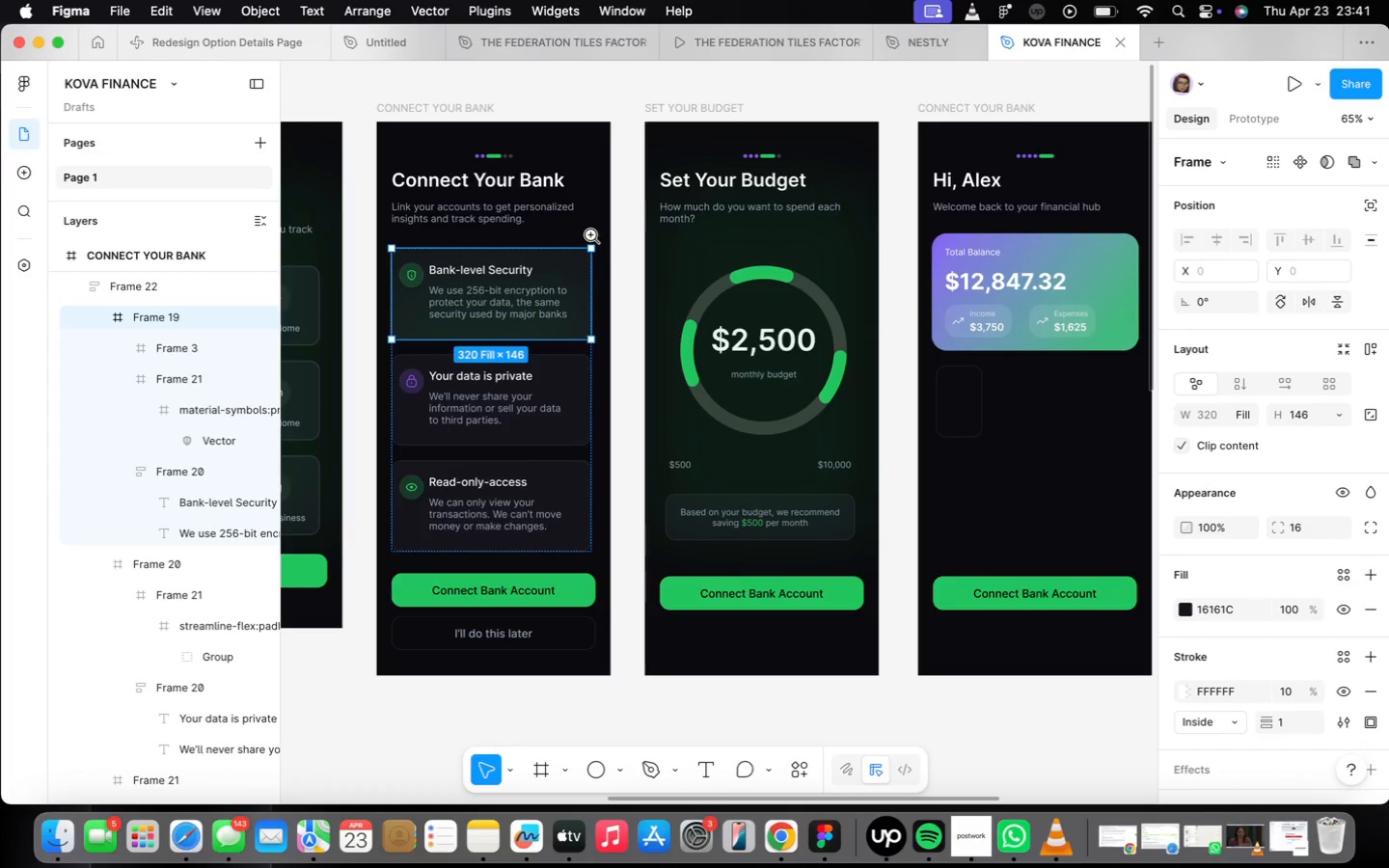 
key(Meta+CommandLeft)
 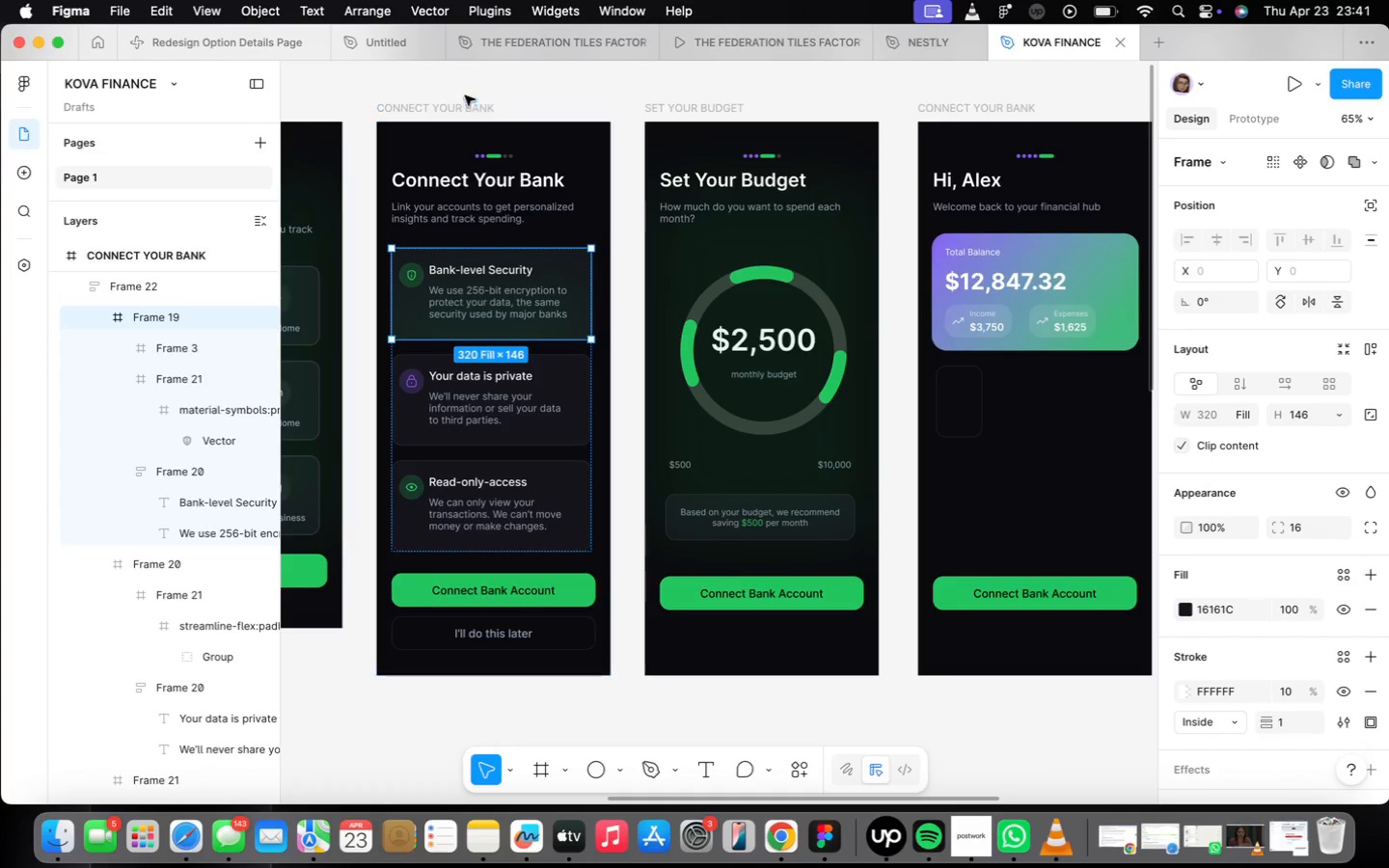 
left_click([488, 75])
 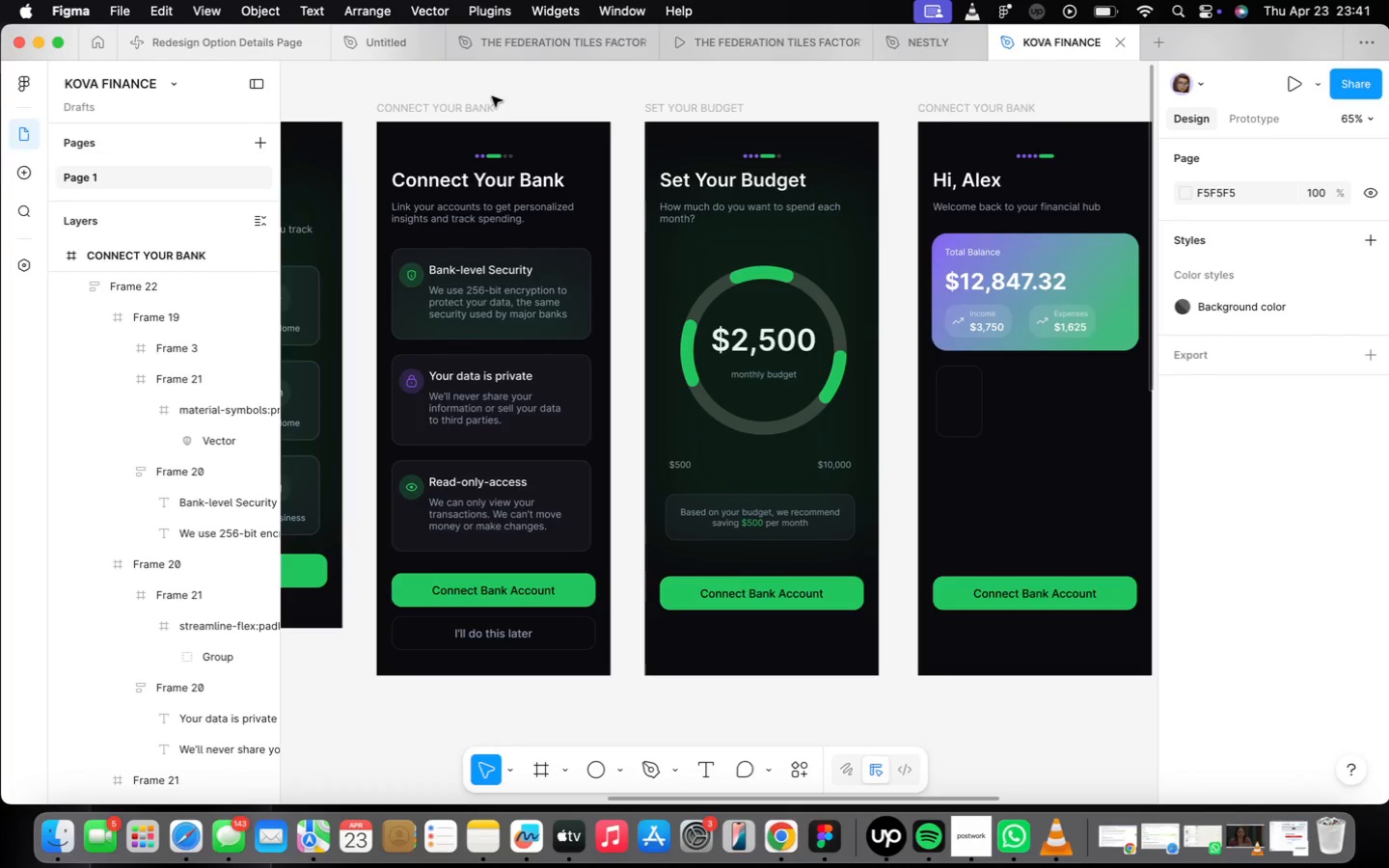 
hold_key(key=CommandLeft, duration=0.4)
 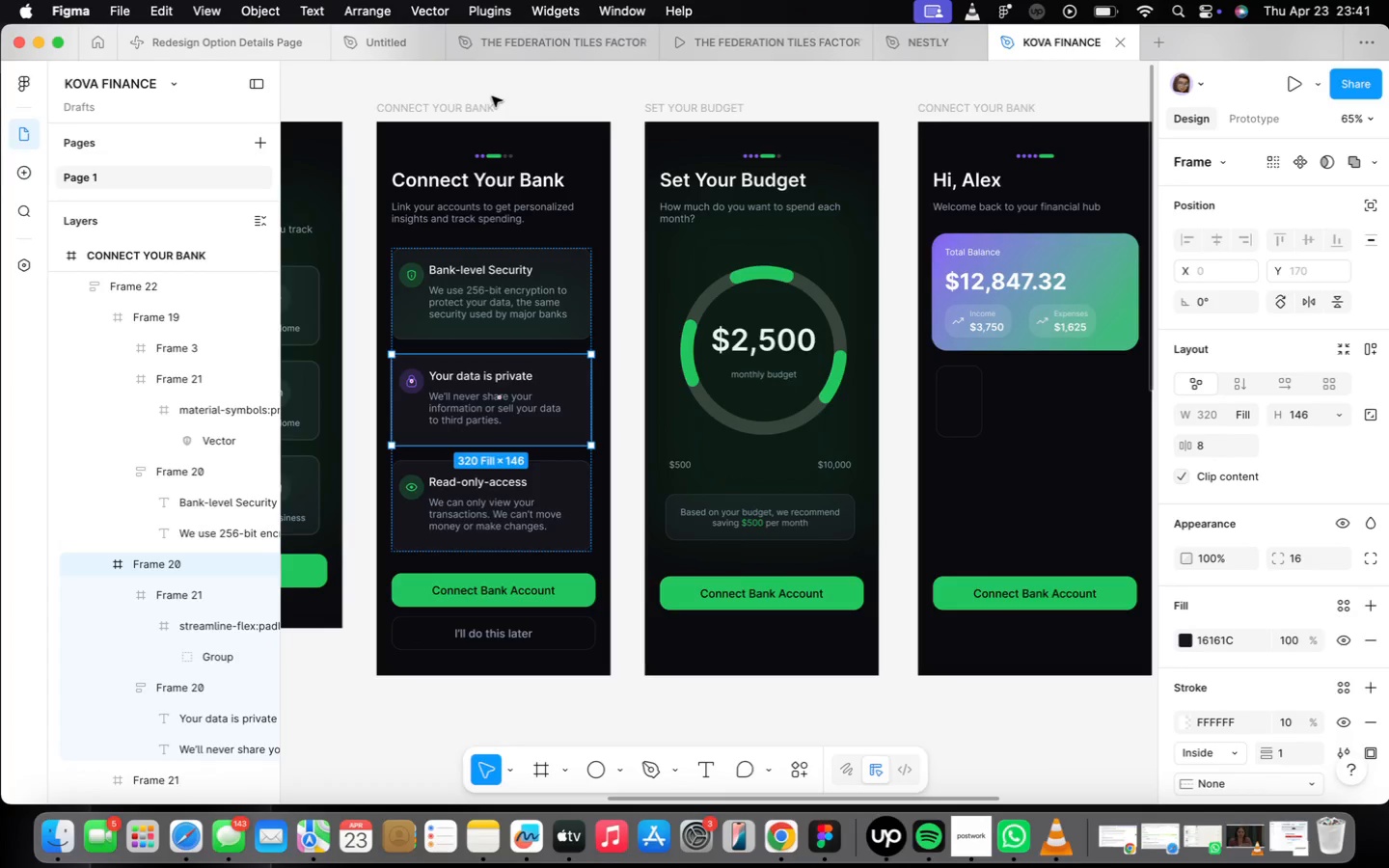 
hold_key(key=Z, duration=0.3)
 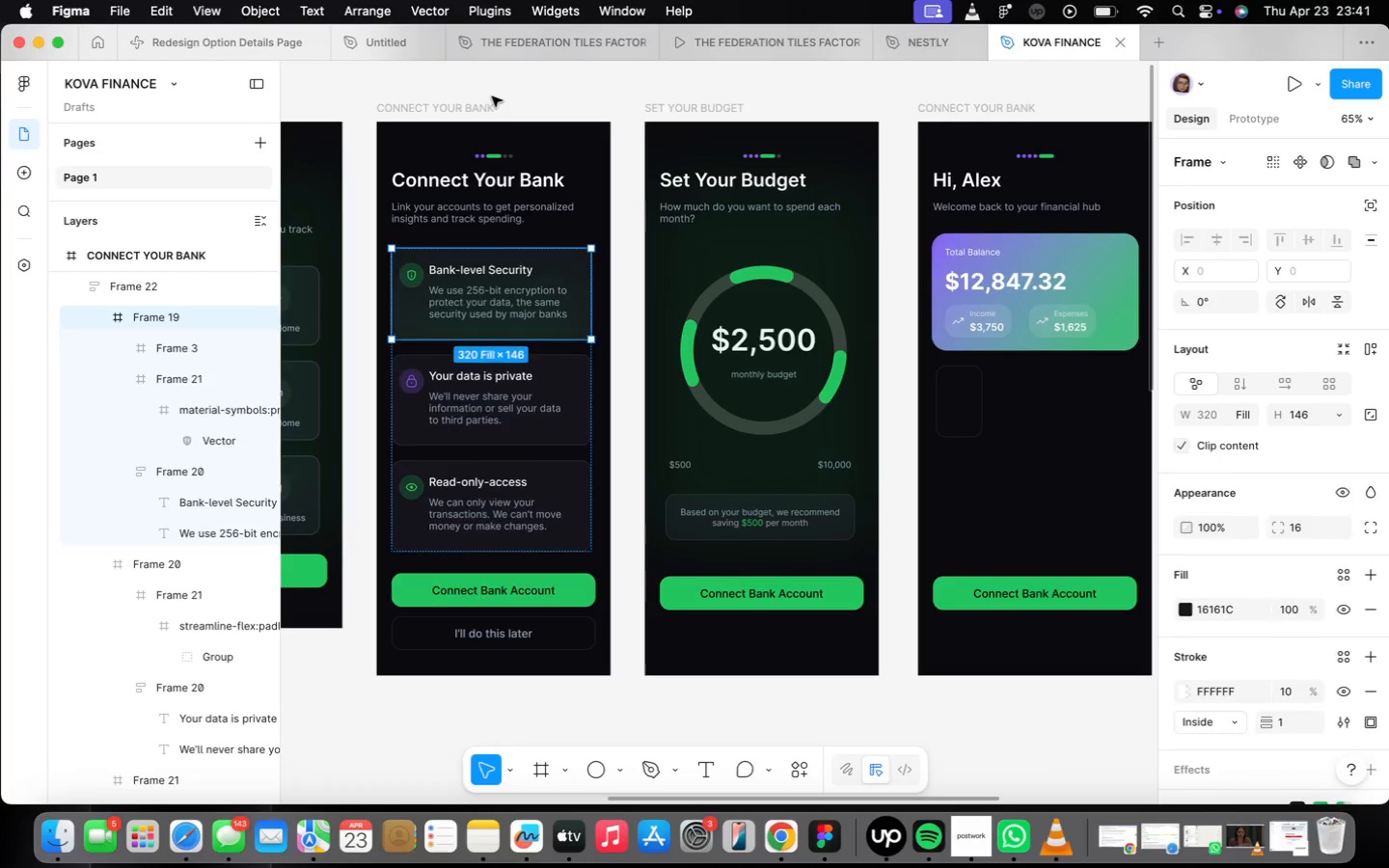 
key(Meta+Z)
 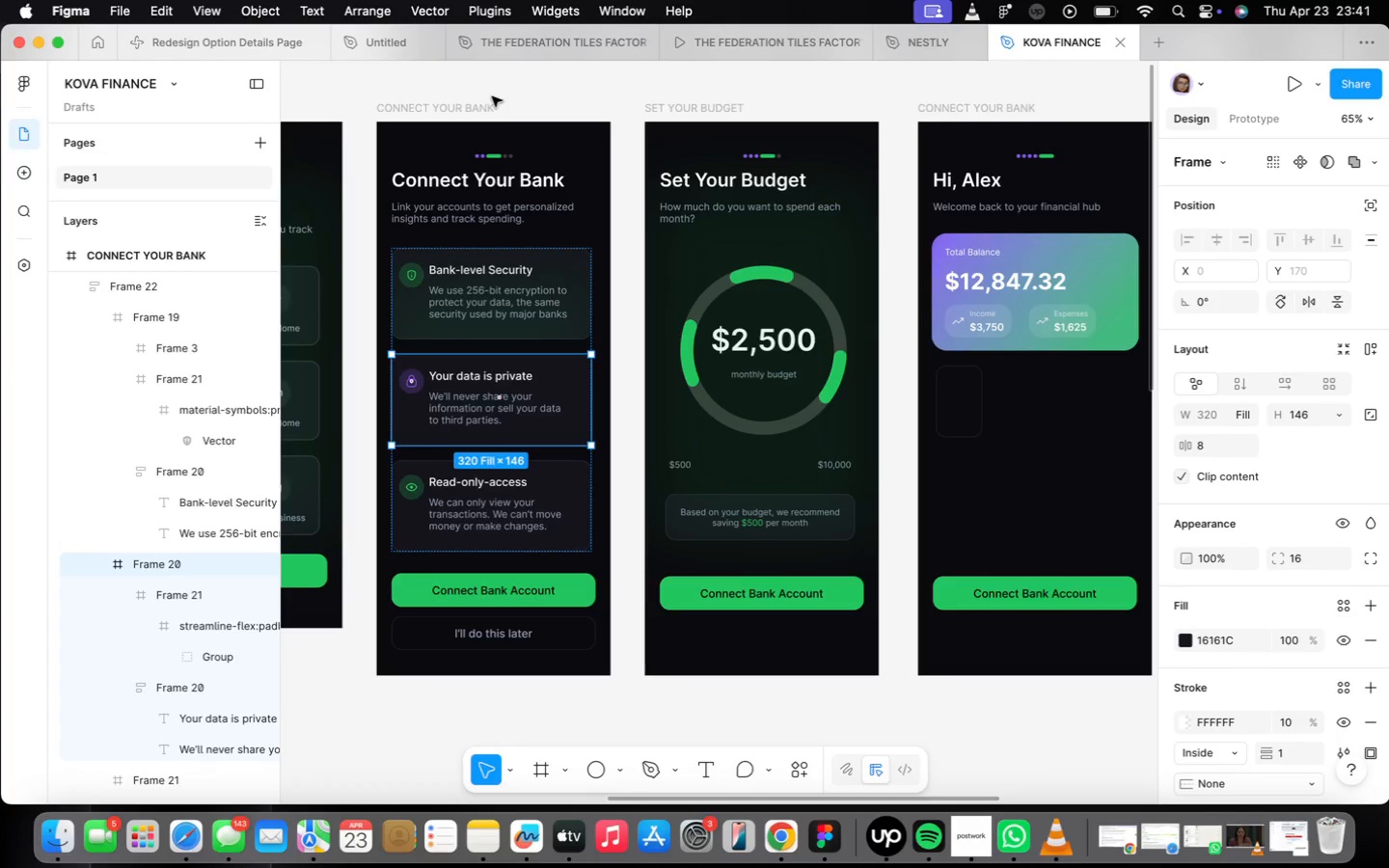 
key(Meta+Z)
 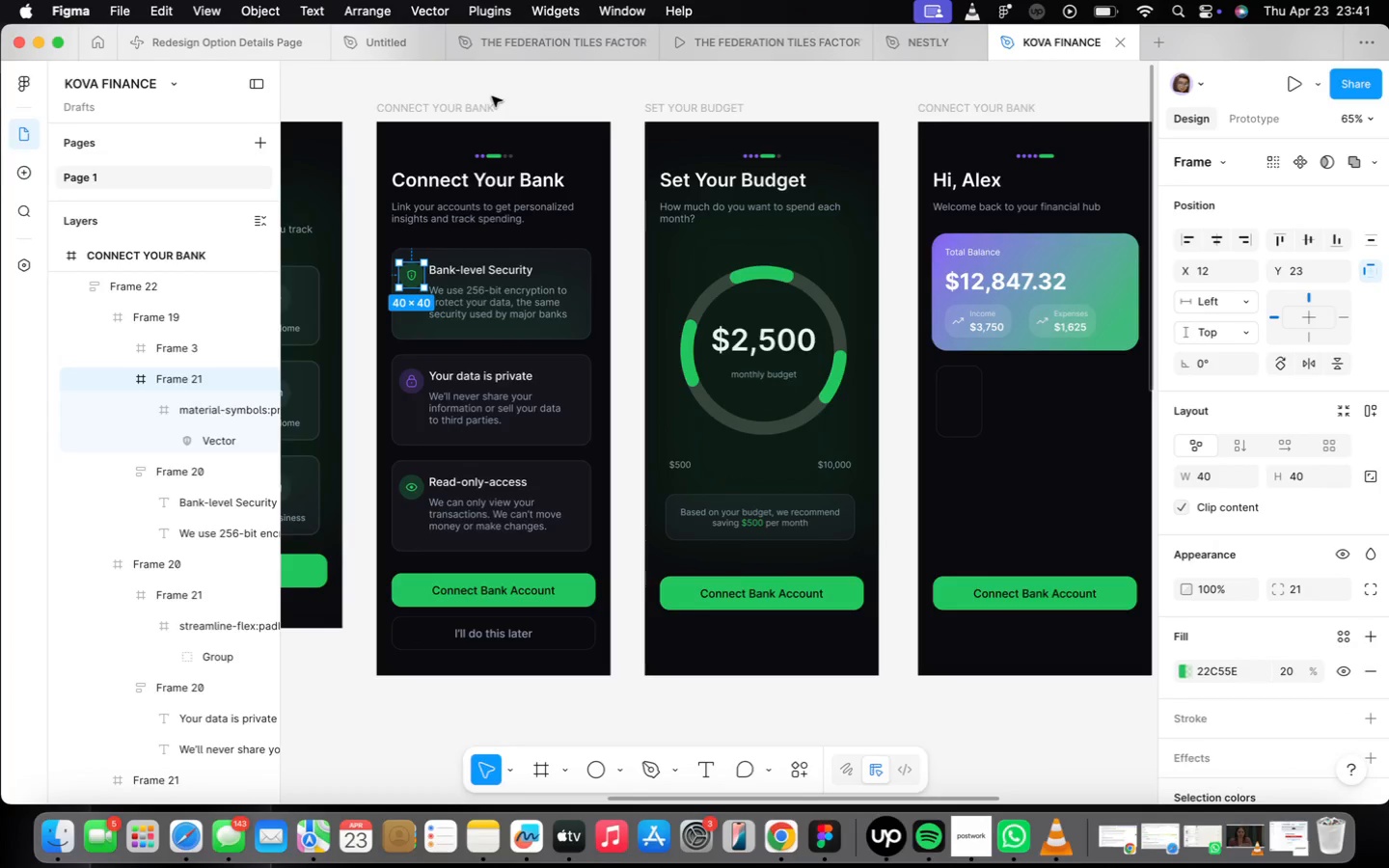 
key(Meta+Z)
 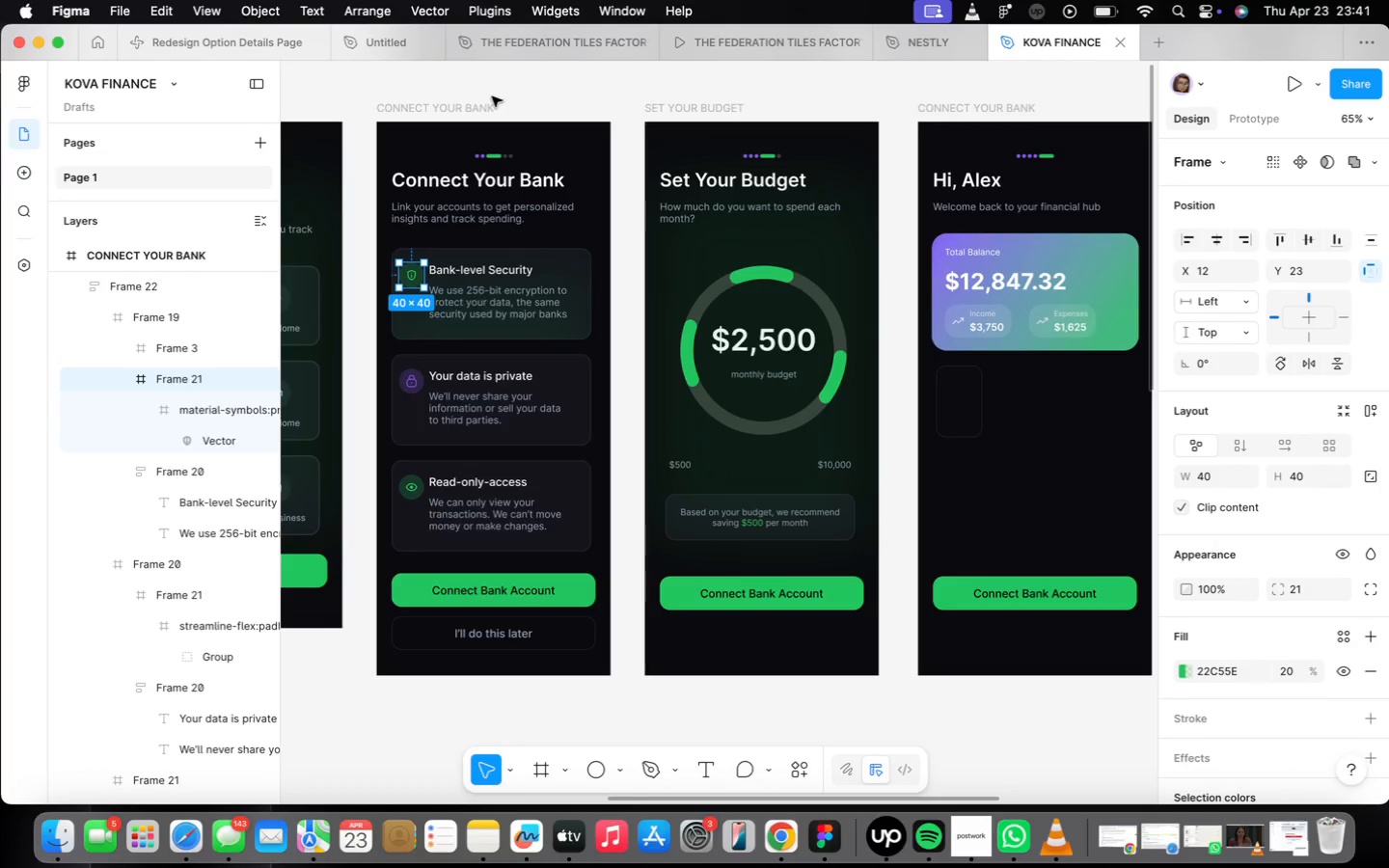 
key(Meta+CommandLeft)
 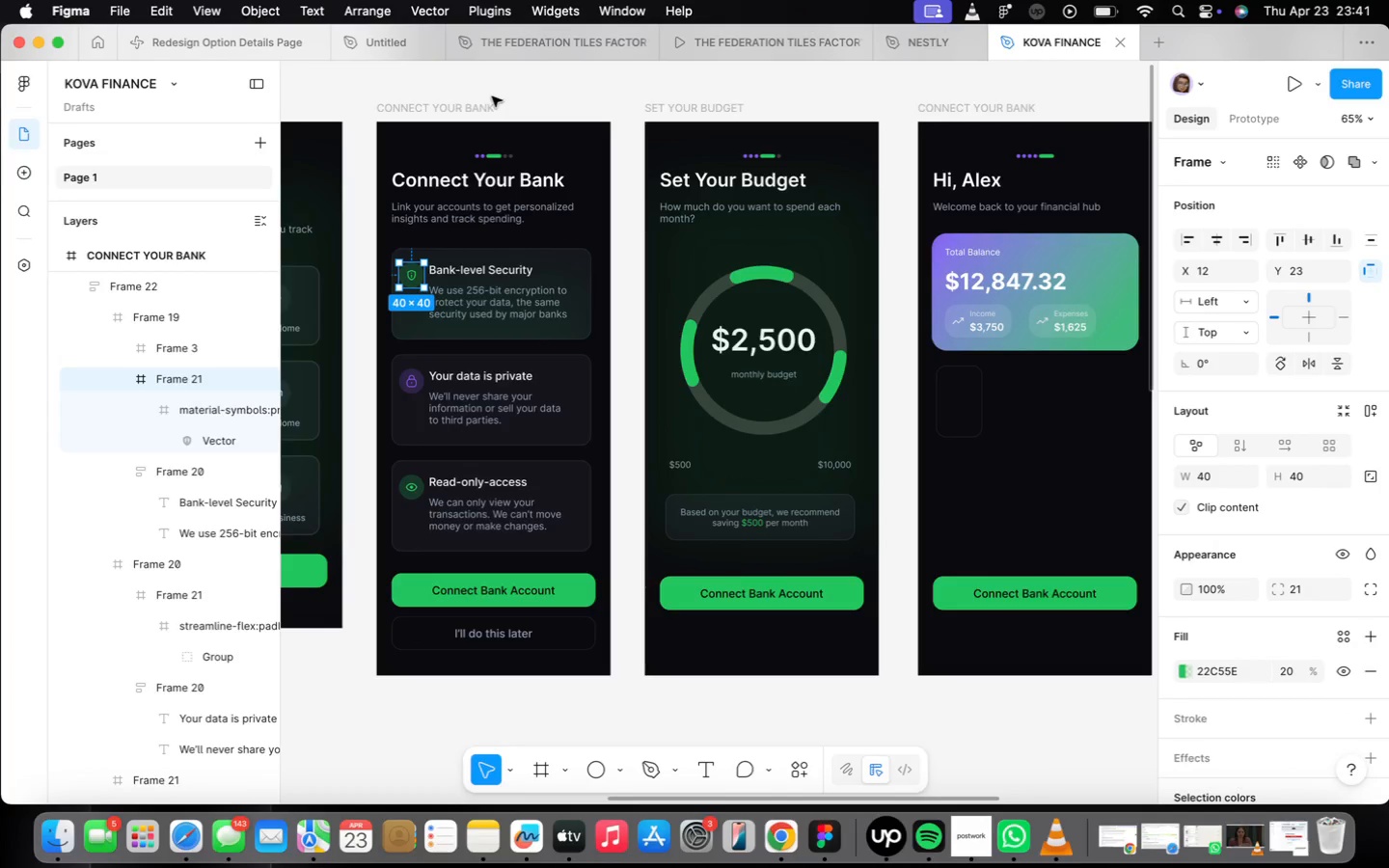 
key(Meta+Z)
 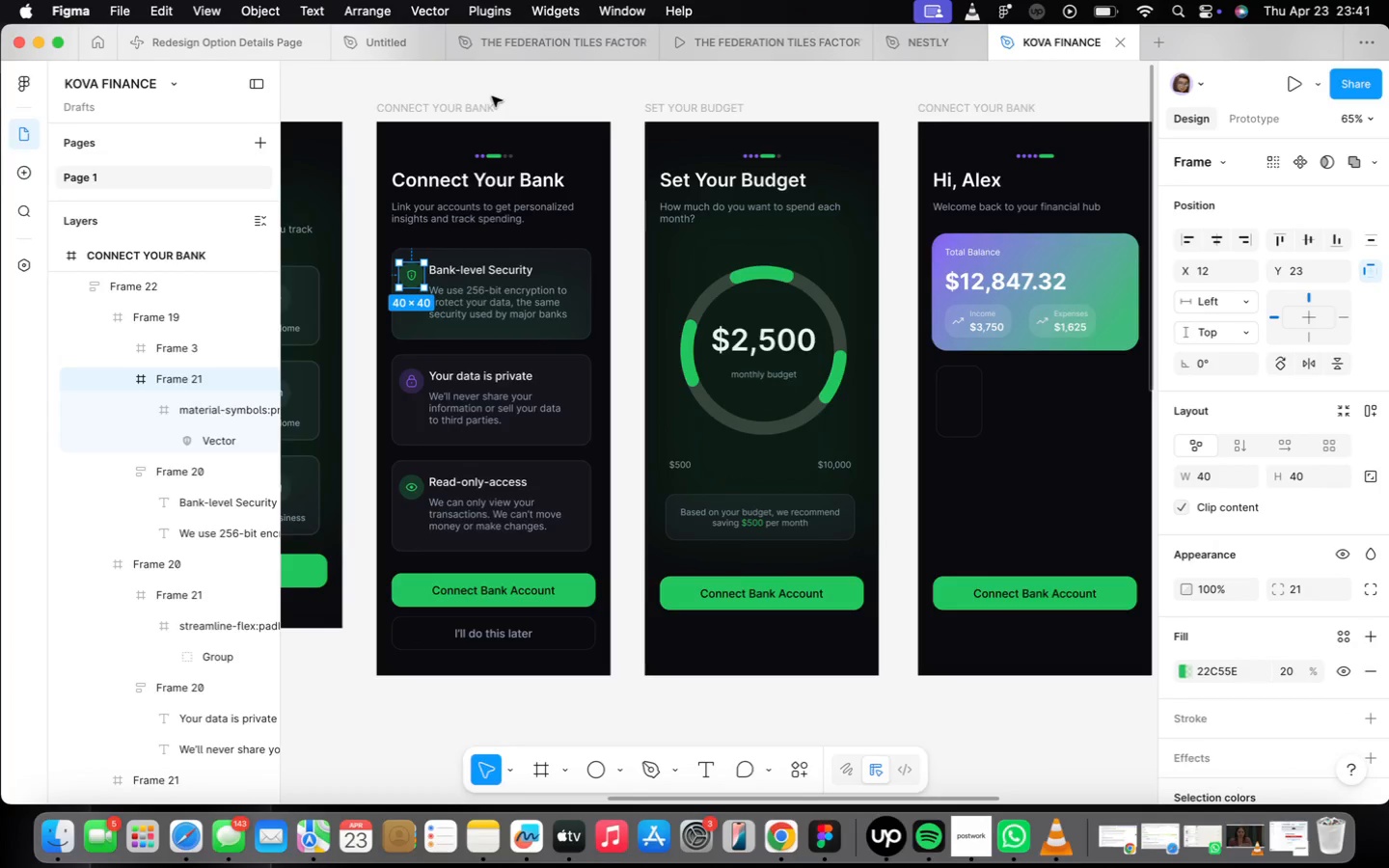 
key(Meta+CommandLeft)
 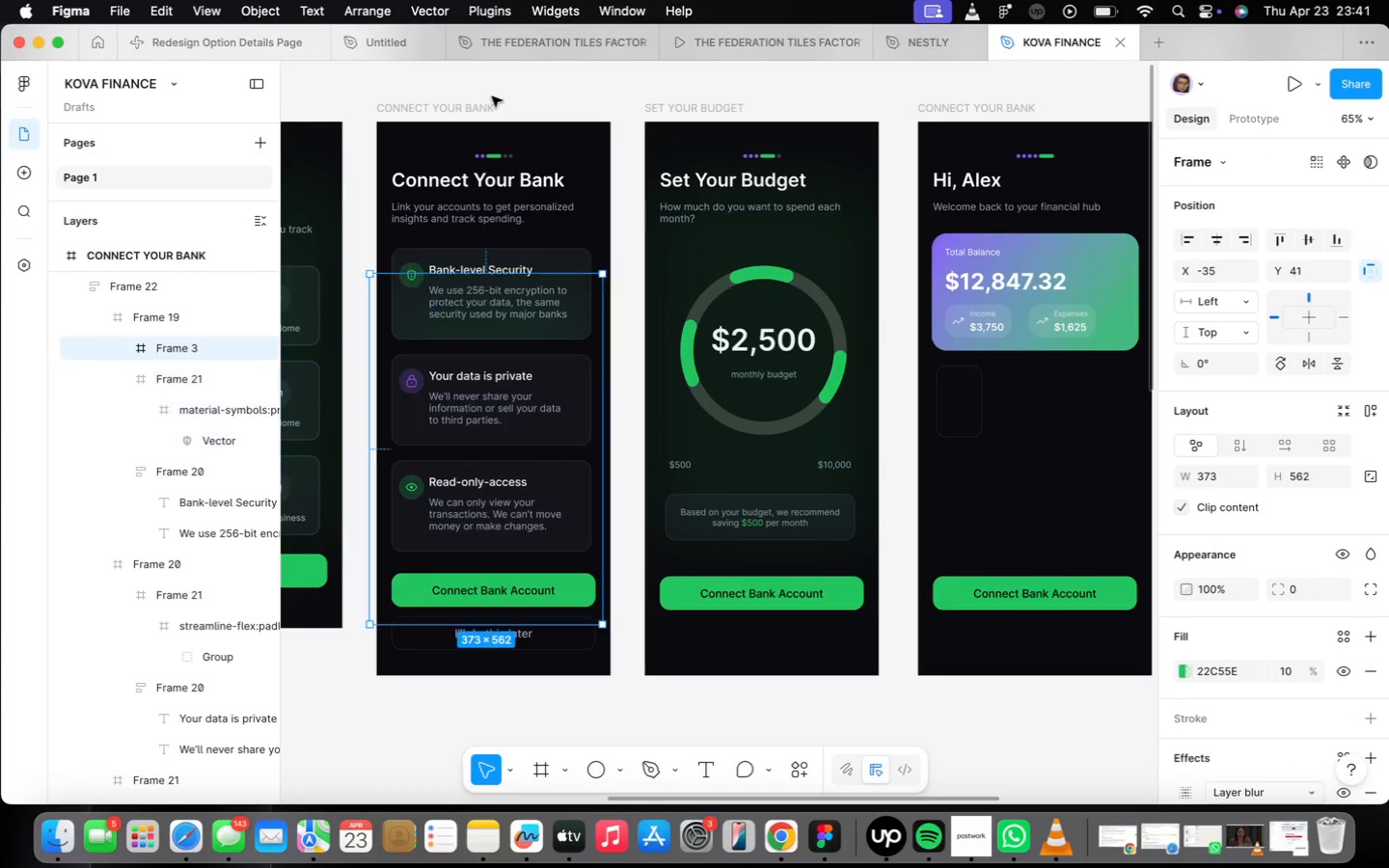 
key(Meta+Z)
 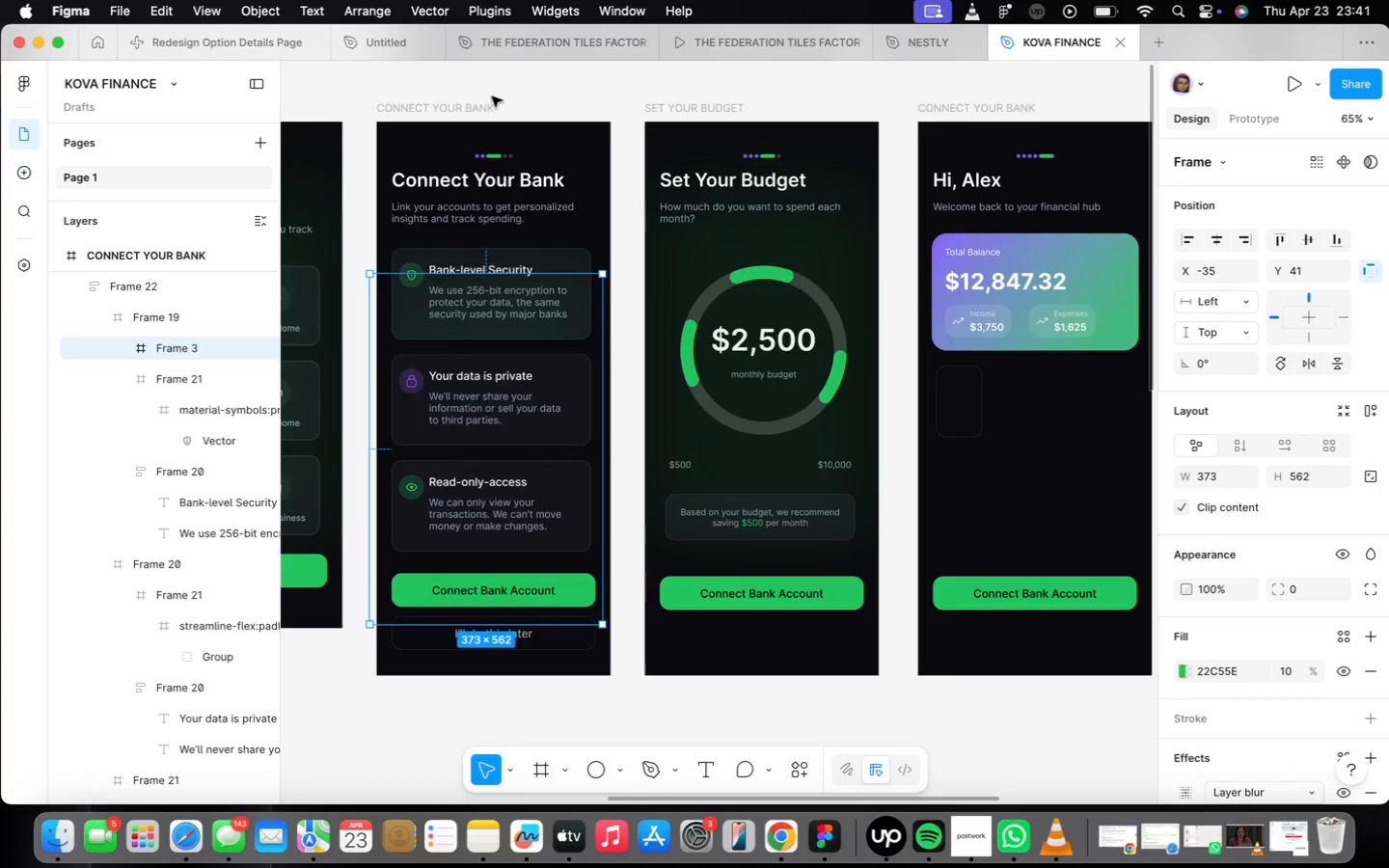 
key(Meta+CommandLeft)
 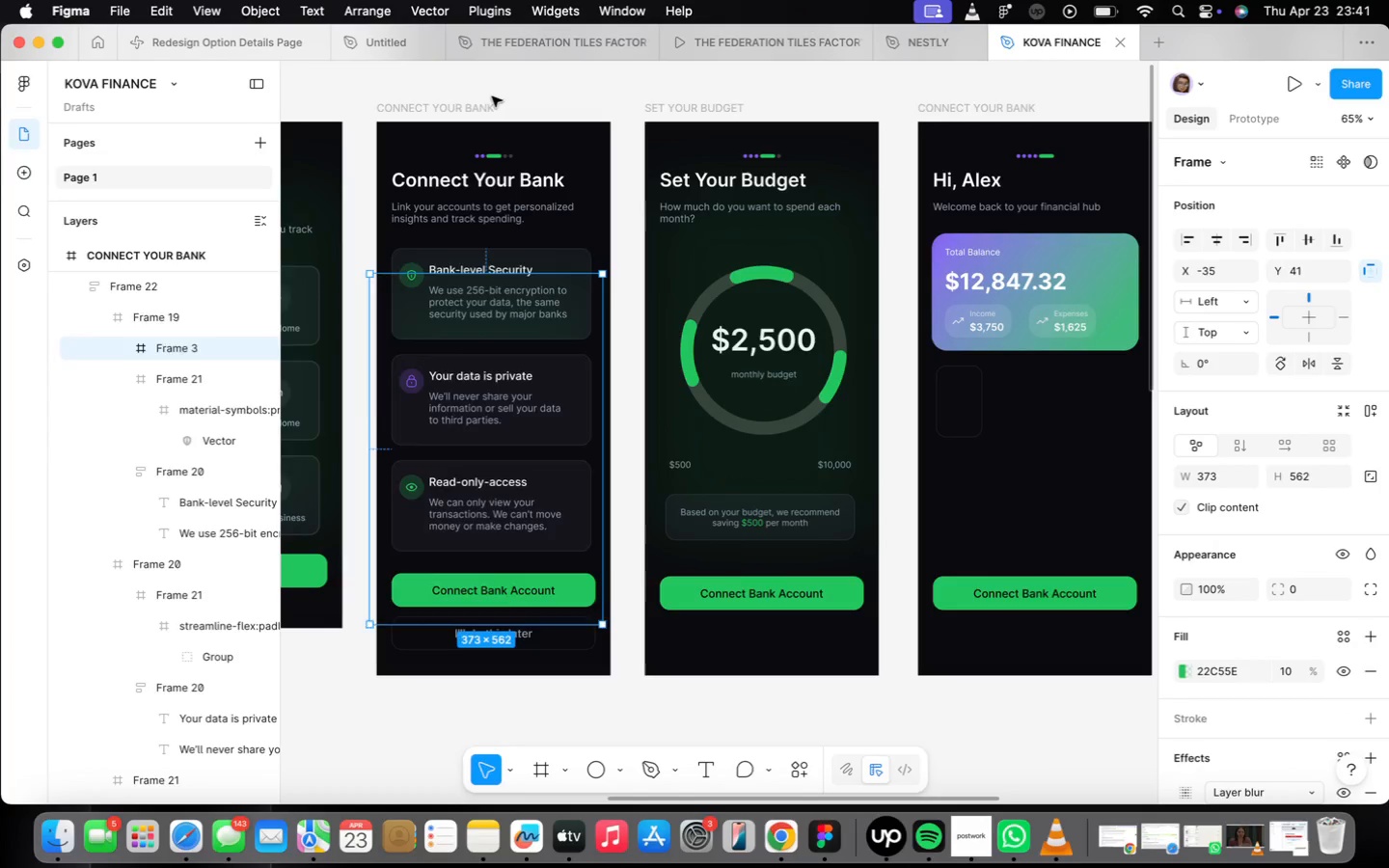 
key(Meta+Z)
 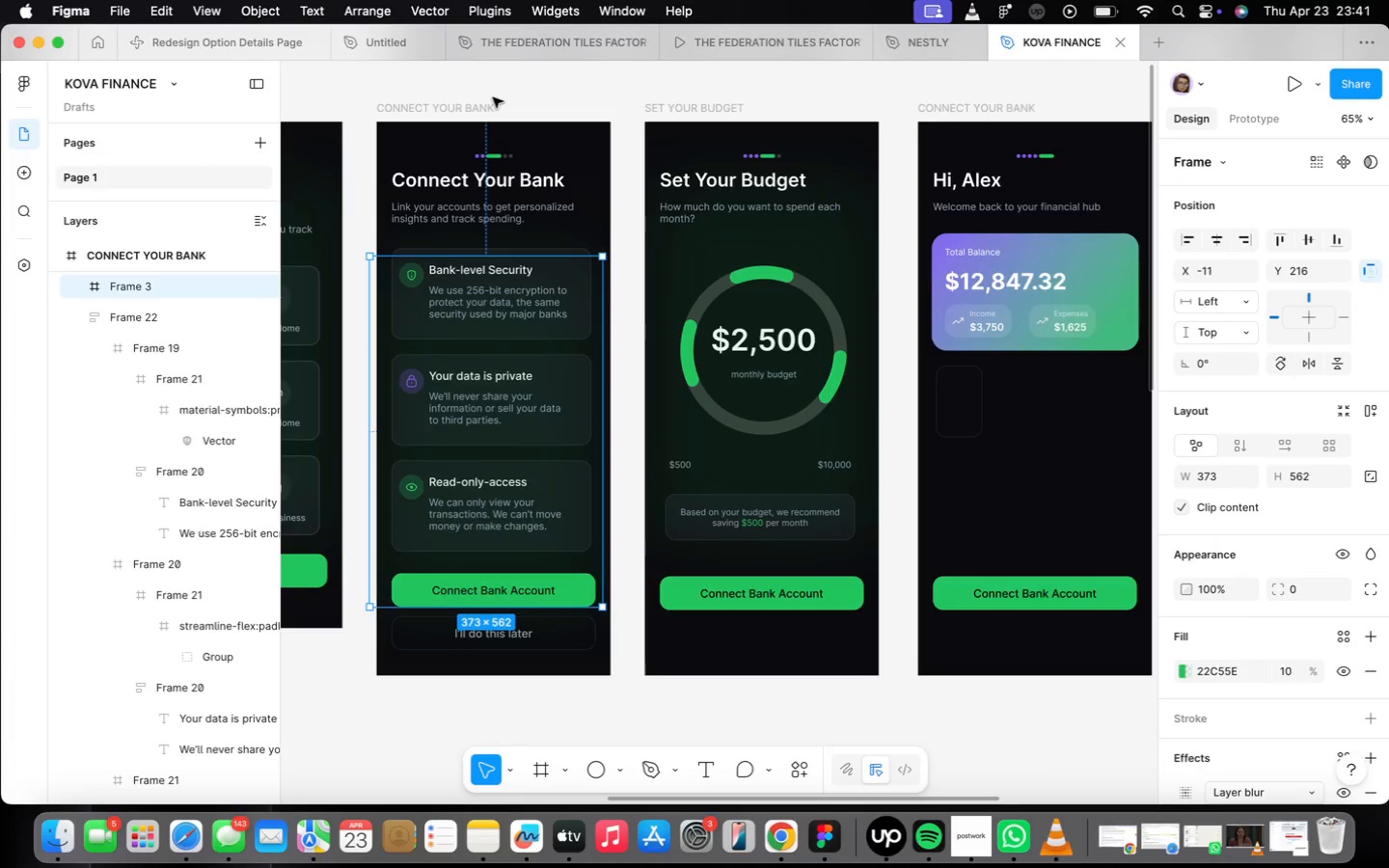 
key(Meta+Z)
 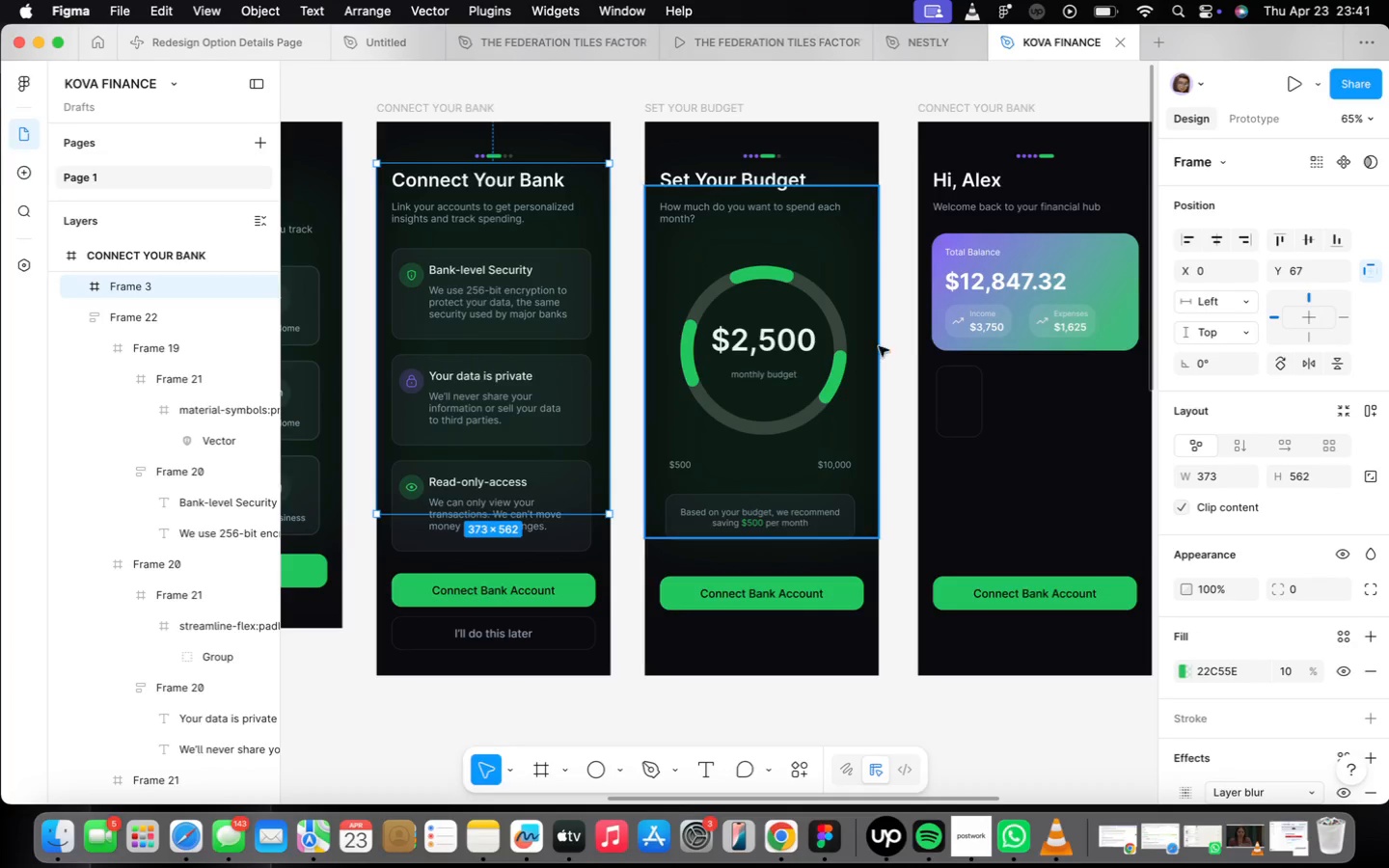 
scroll: coordinate [979, 385], scroll_direction: up, amount: 15.0
 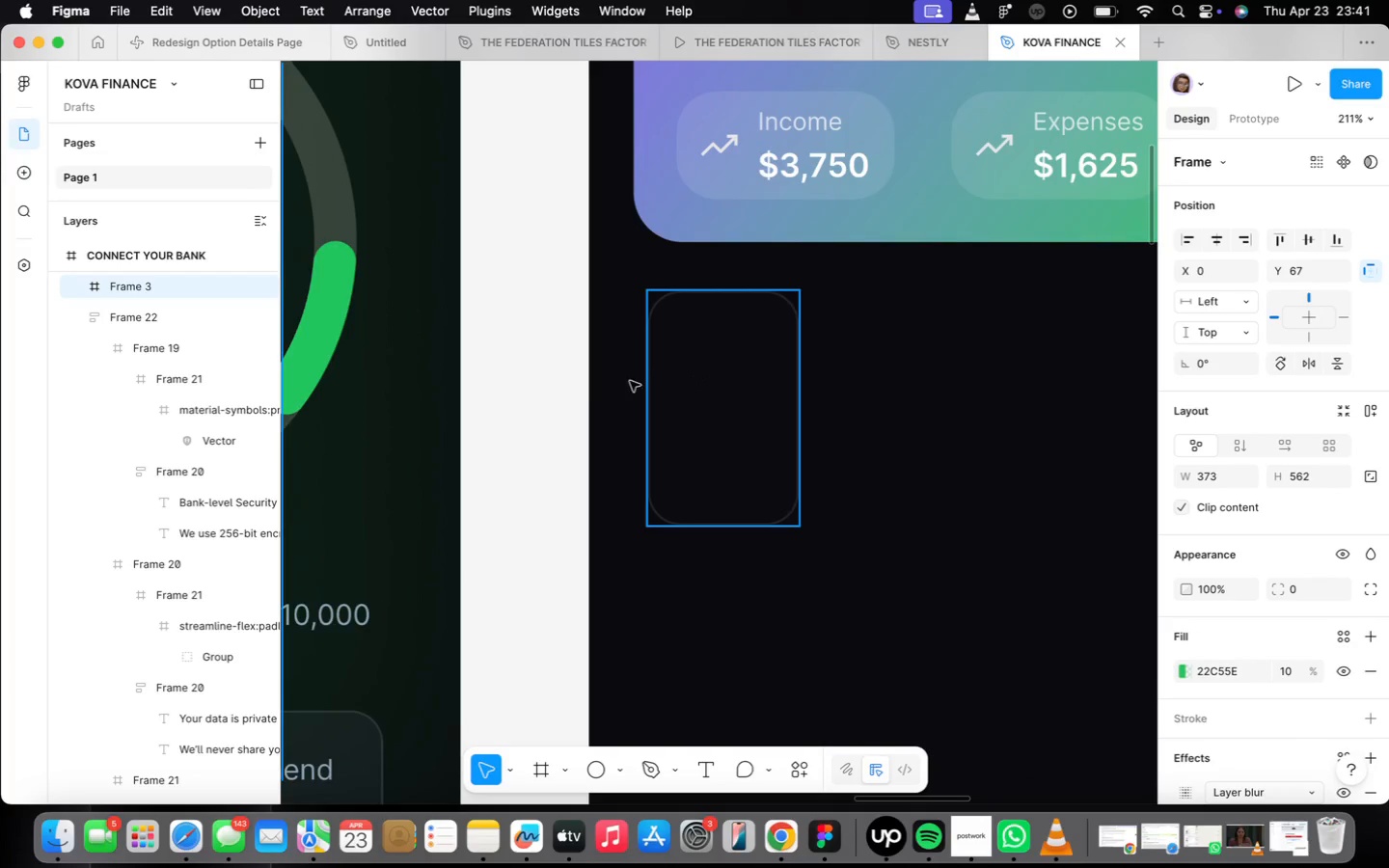 
left_click([520, 418])
 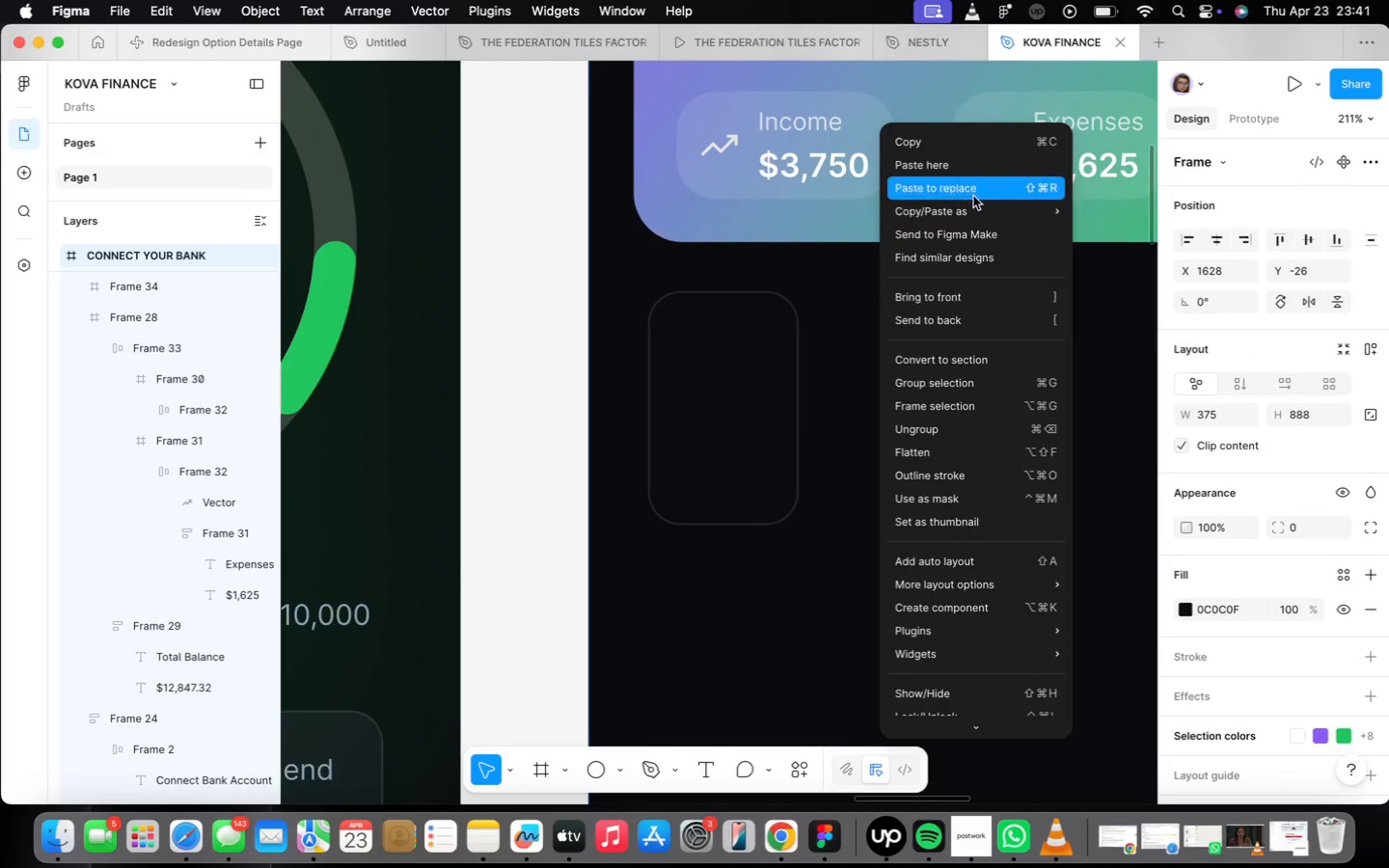 
left_click([974, 183])
 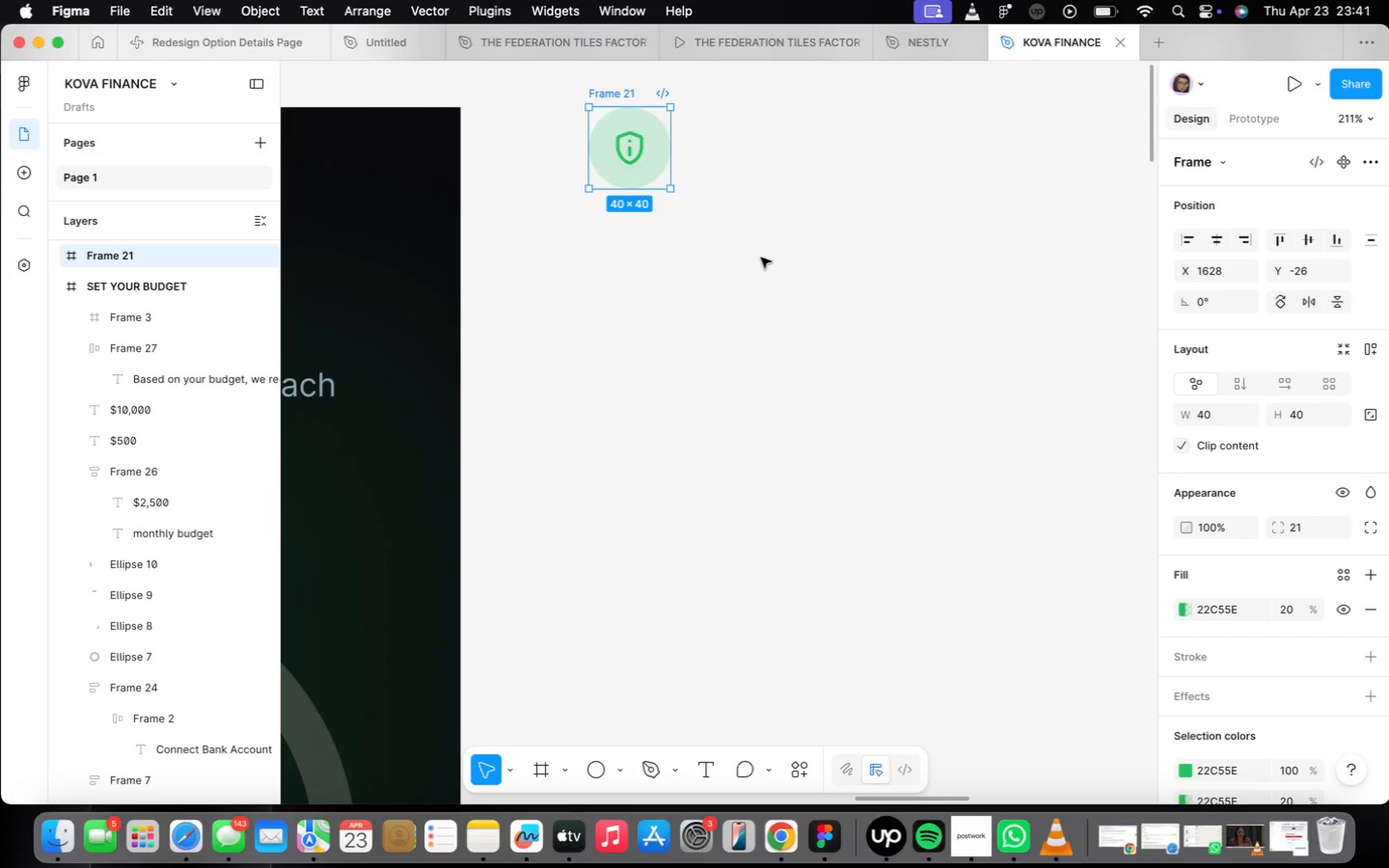 
key(Meta+CommandLeft)
 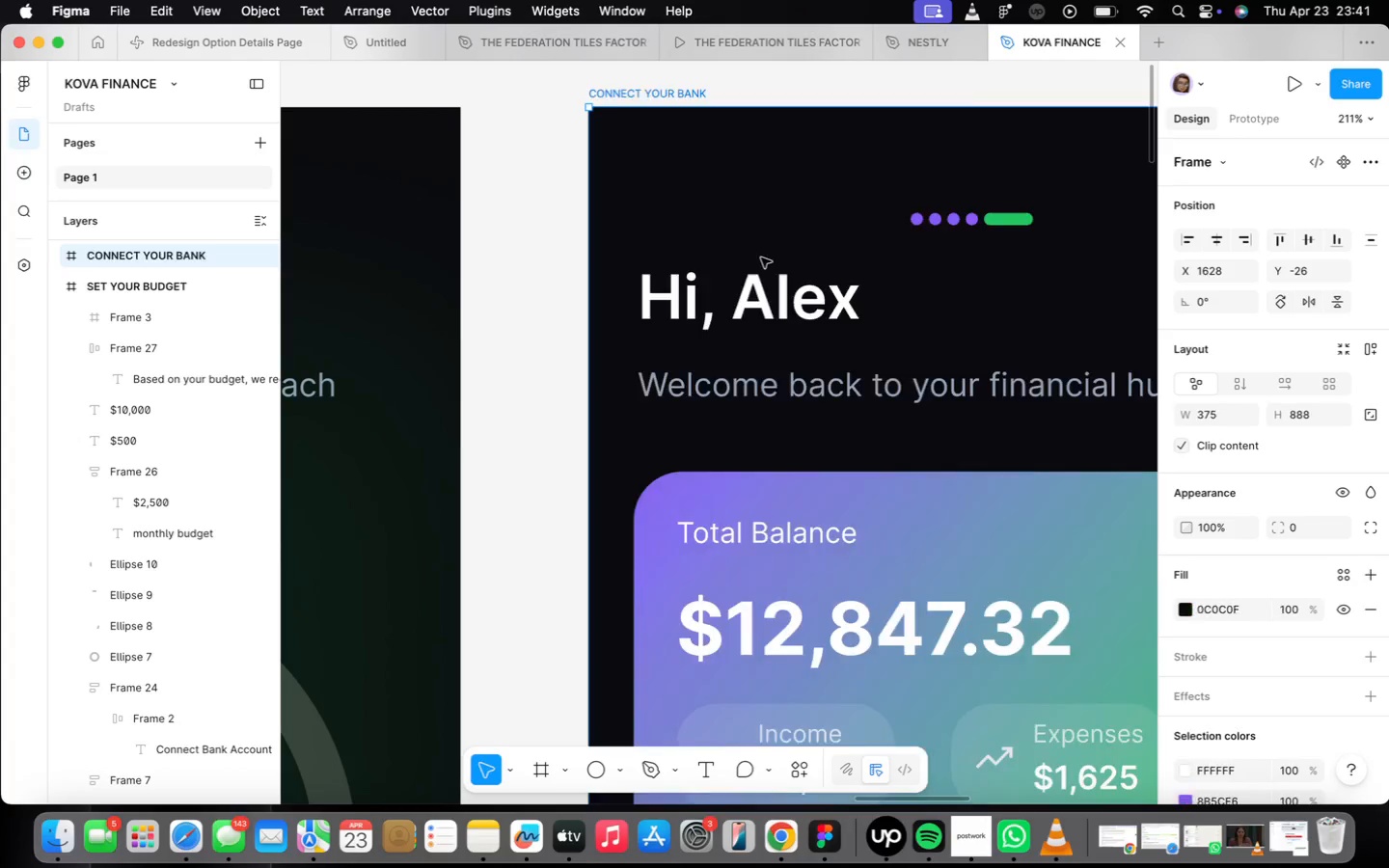 
key(Meta+Z)
 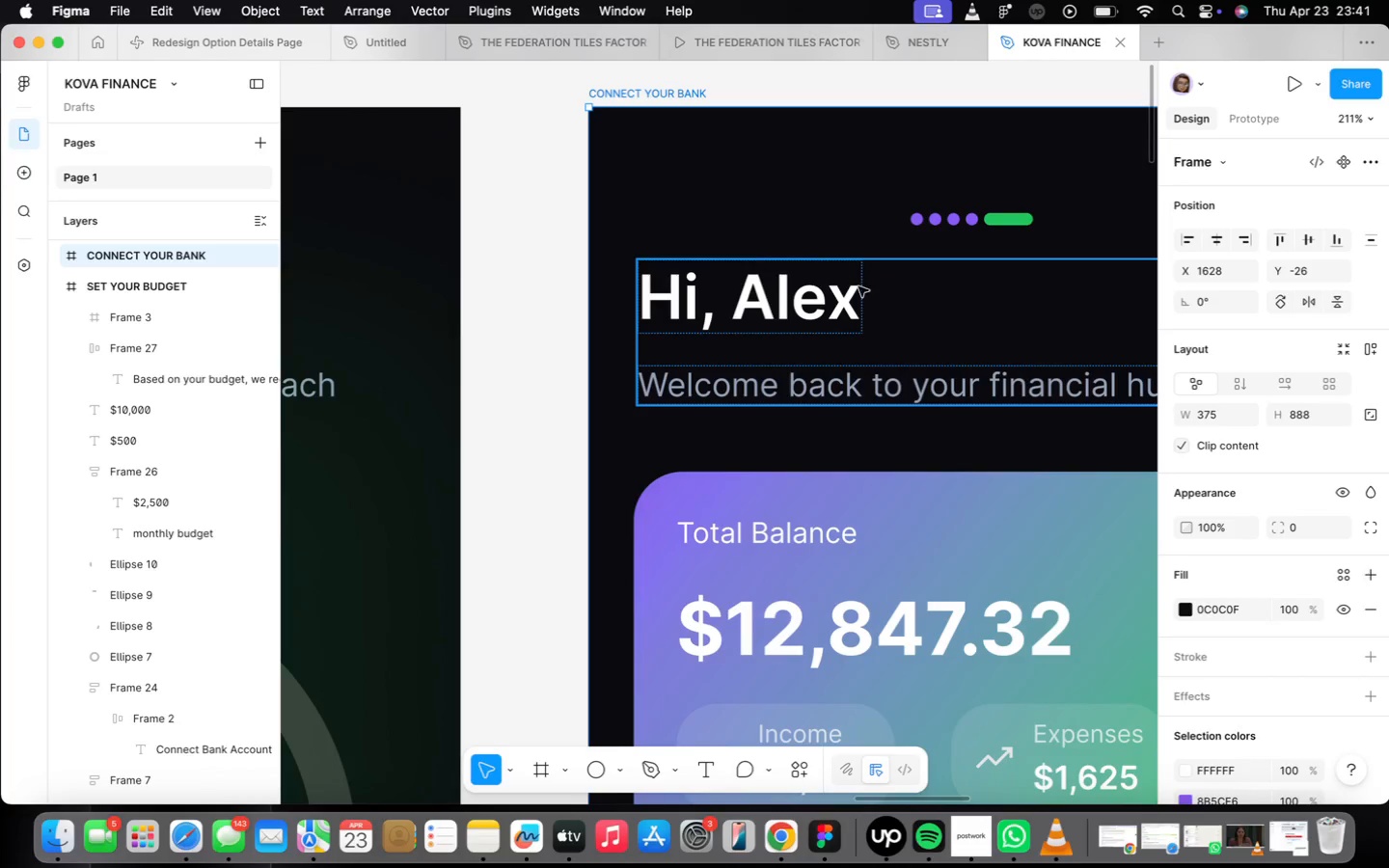 
scroll: coordinate [941, 431], scroll_direction: down, amount: 7.0
 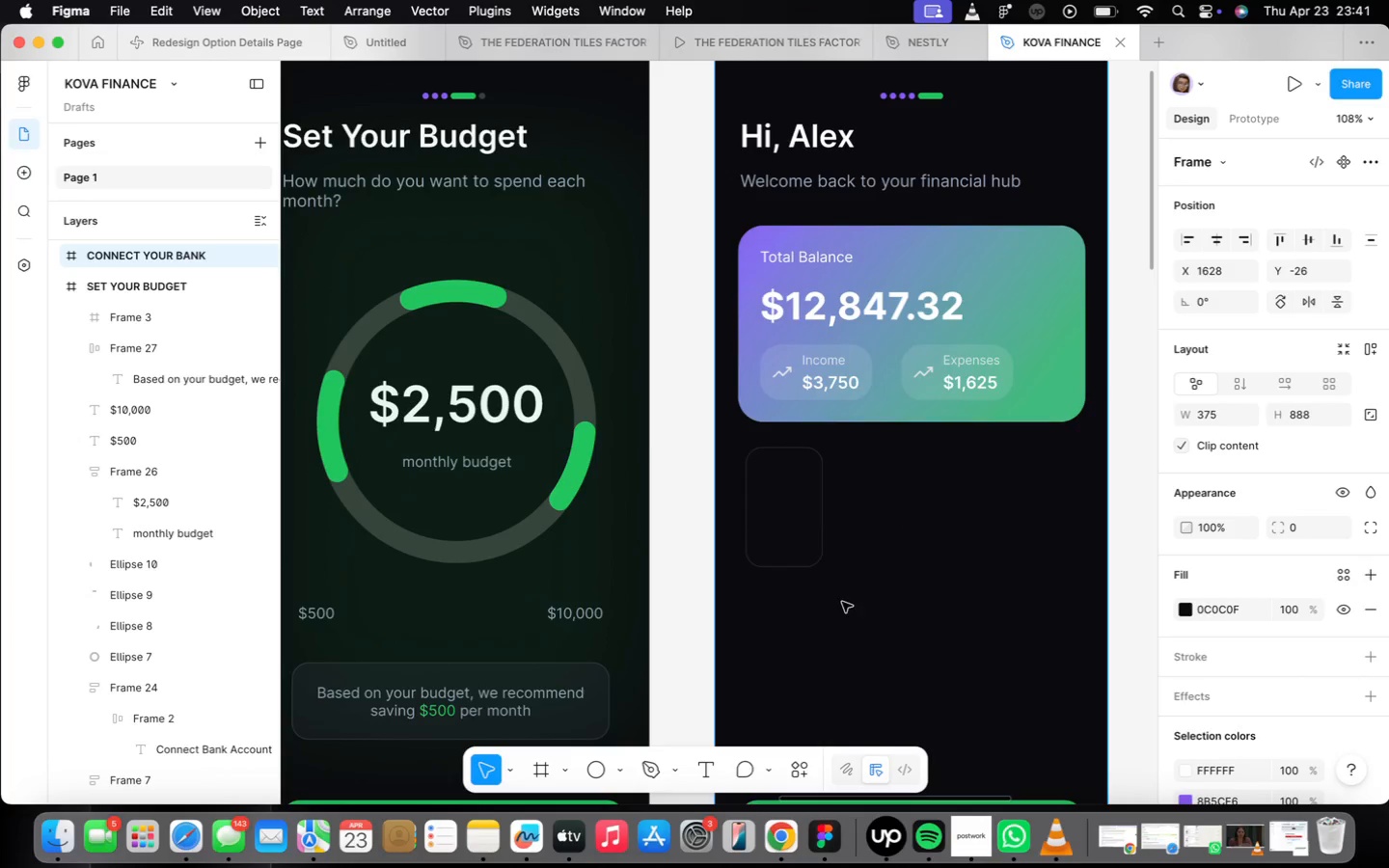 
scroll: coordinate [819, 542], scroll_direction: up, amount: 2.0
 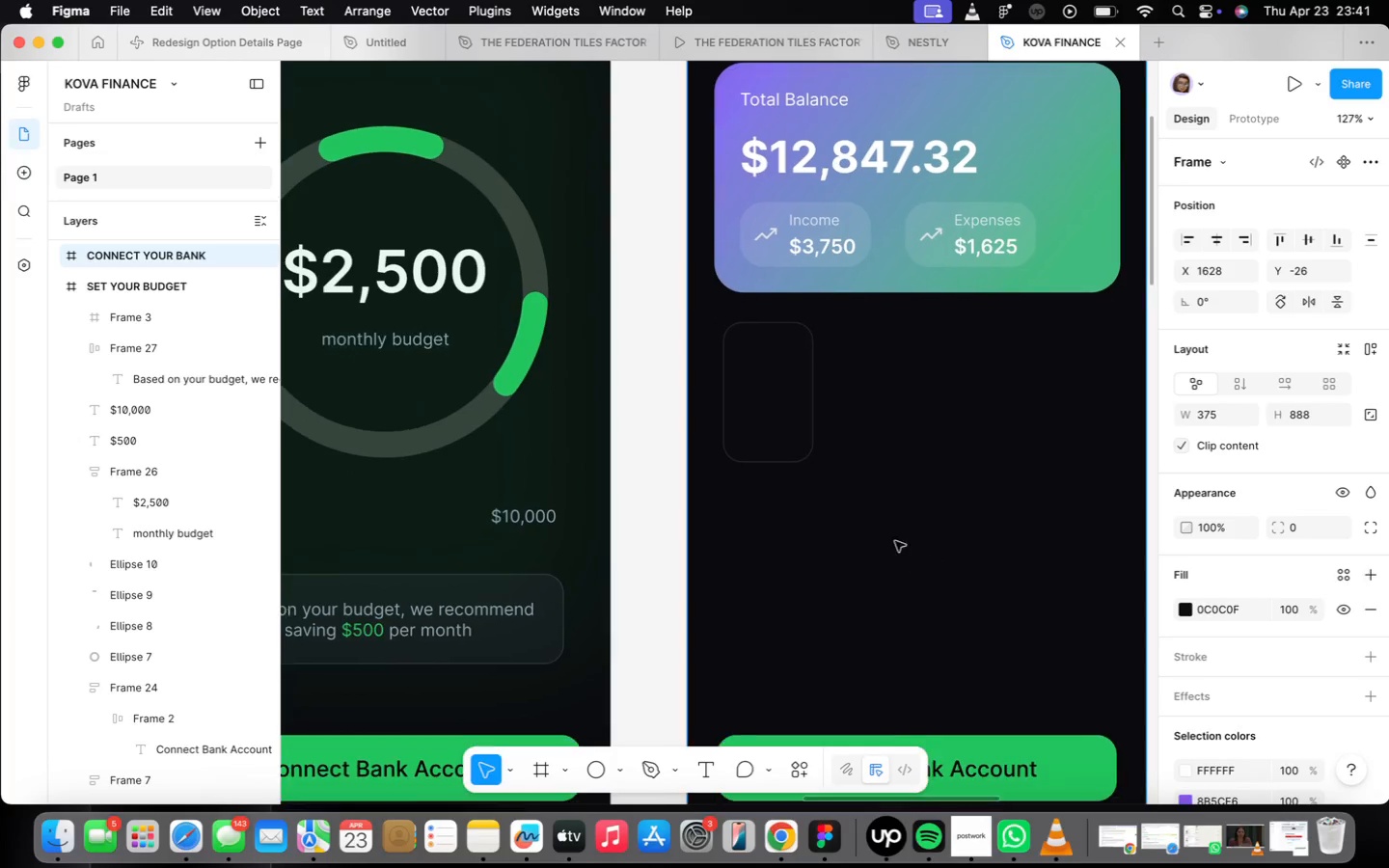 
right_click([888, 545])
 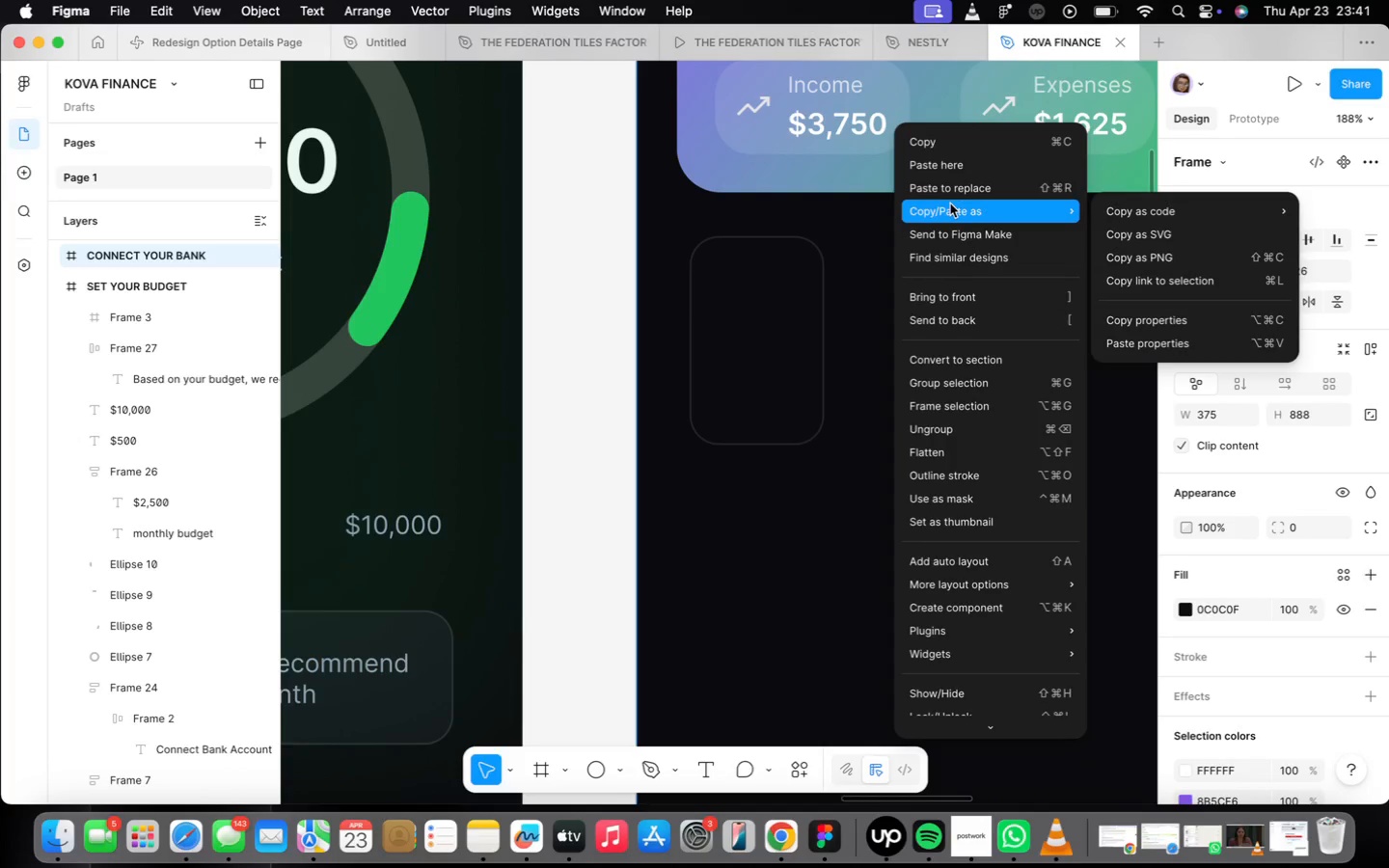 
scroll: coordinate [796, 502], scroll_direction: up, amount: 4.0
 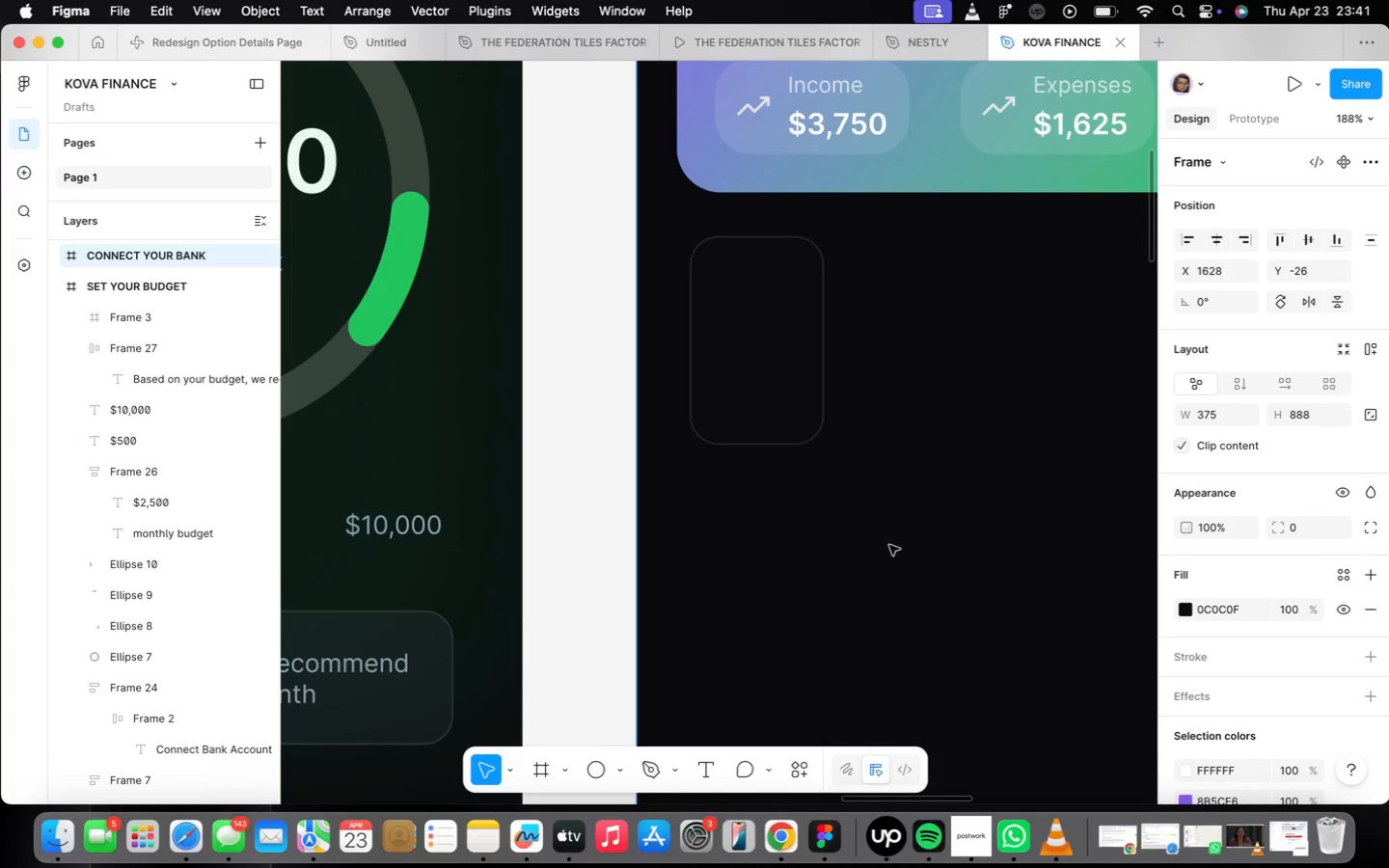 
left_click([949, 172])
 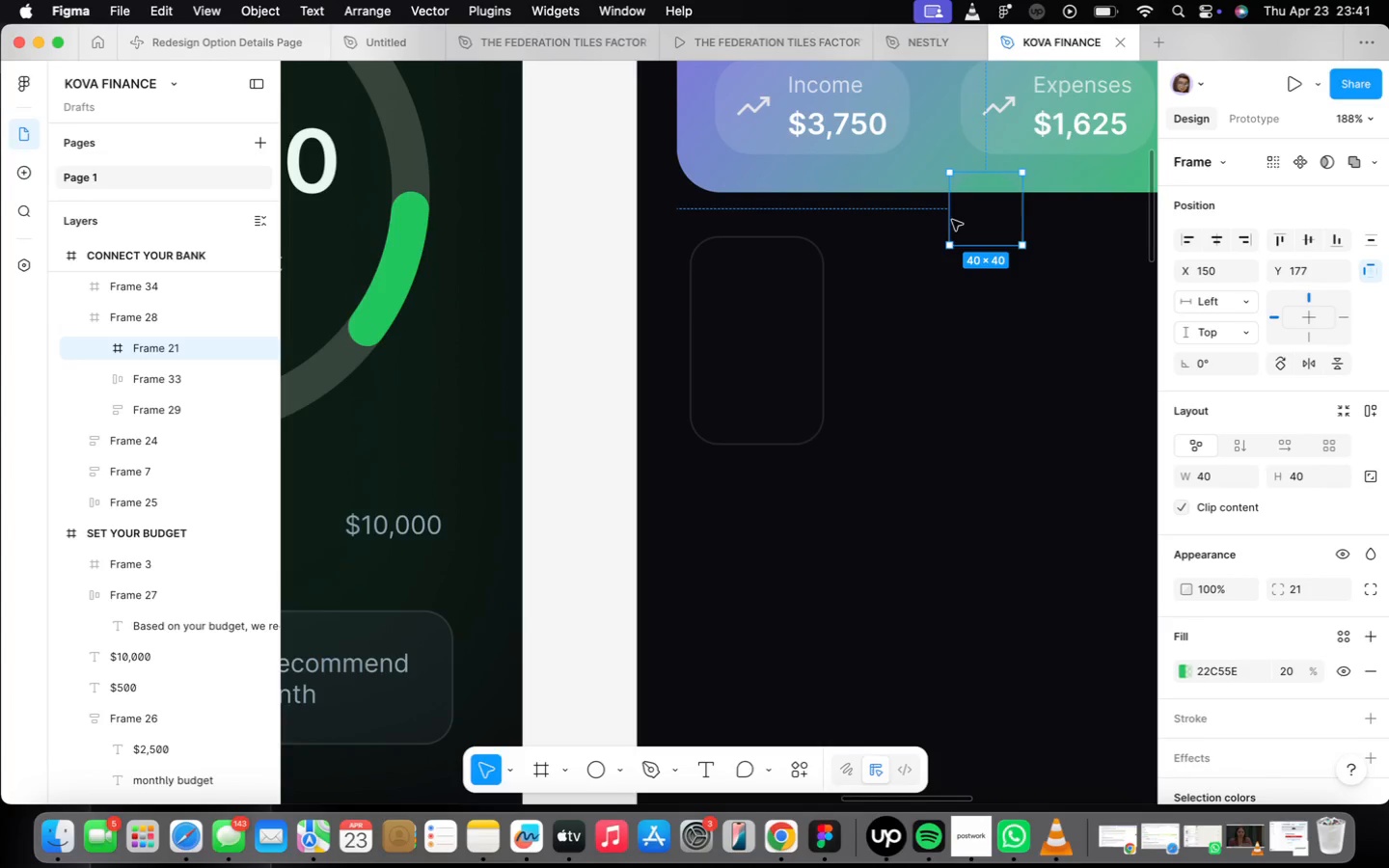 
left_click_drag(start_coordinate=[969, 208], to_coordinate=[740, 314])
 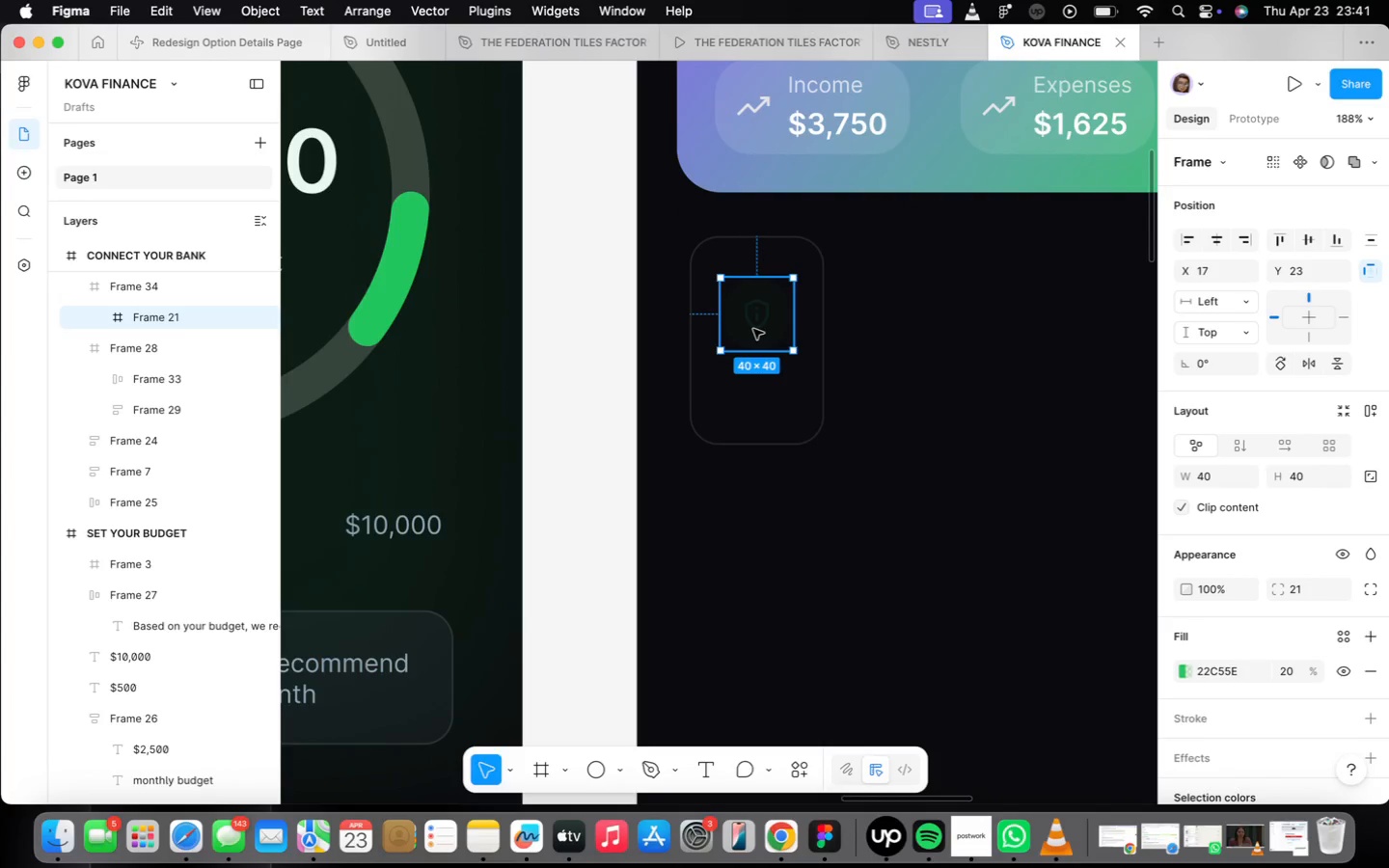 
scroll: coordinate [753, 331], scroll_direction: up, amount: 3.0
 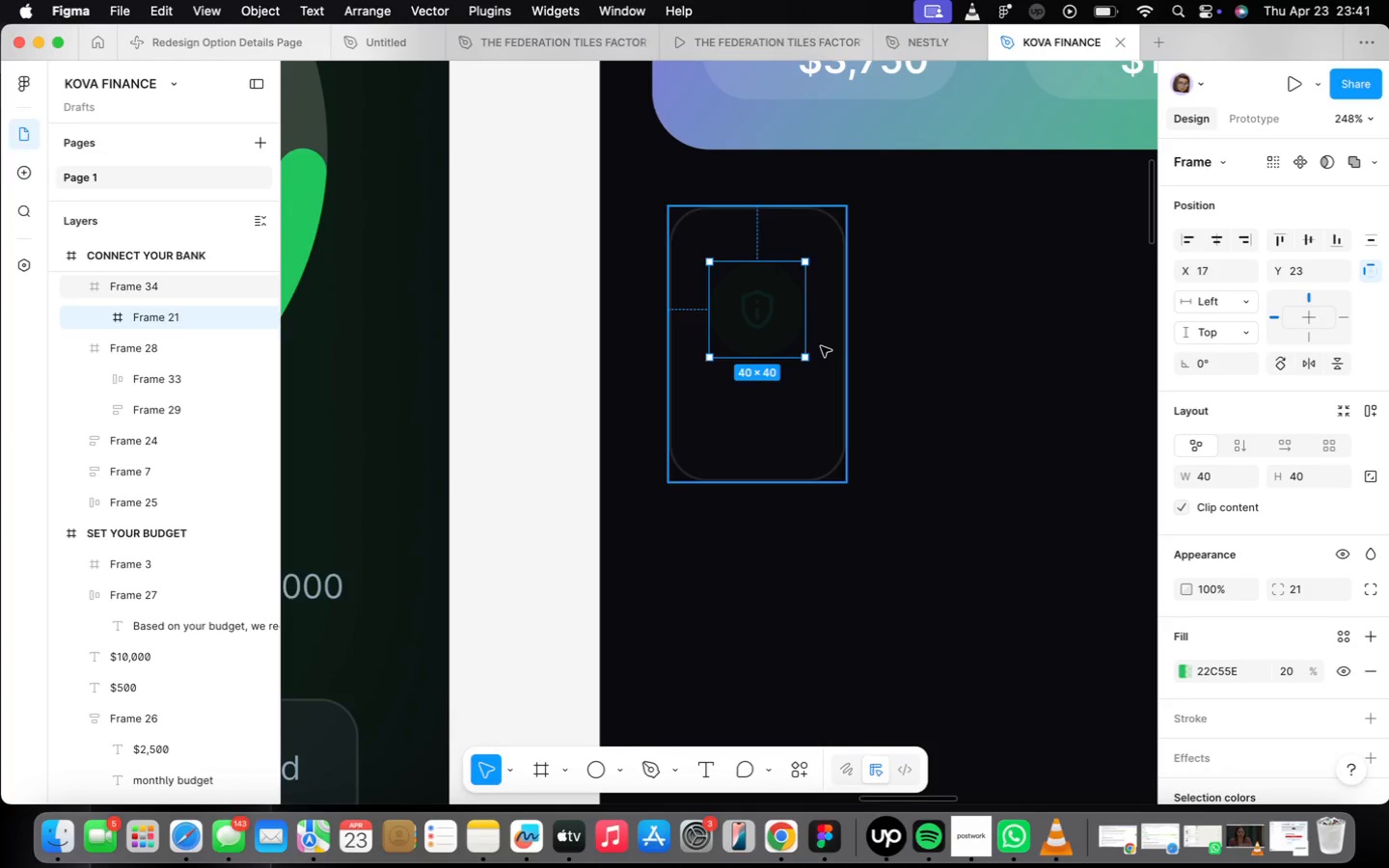 
scroll: coordinate [782, 334], scroll_direction: down, amount: 4.0
 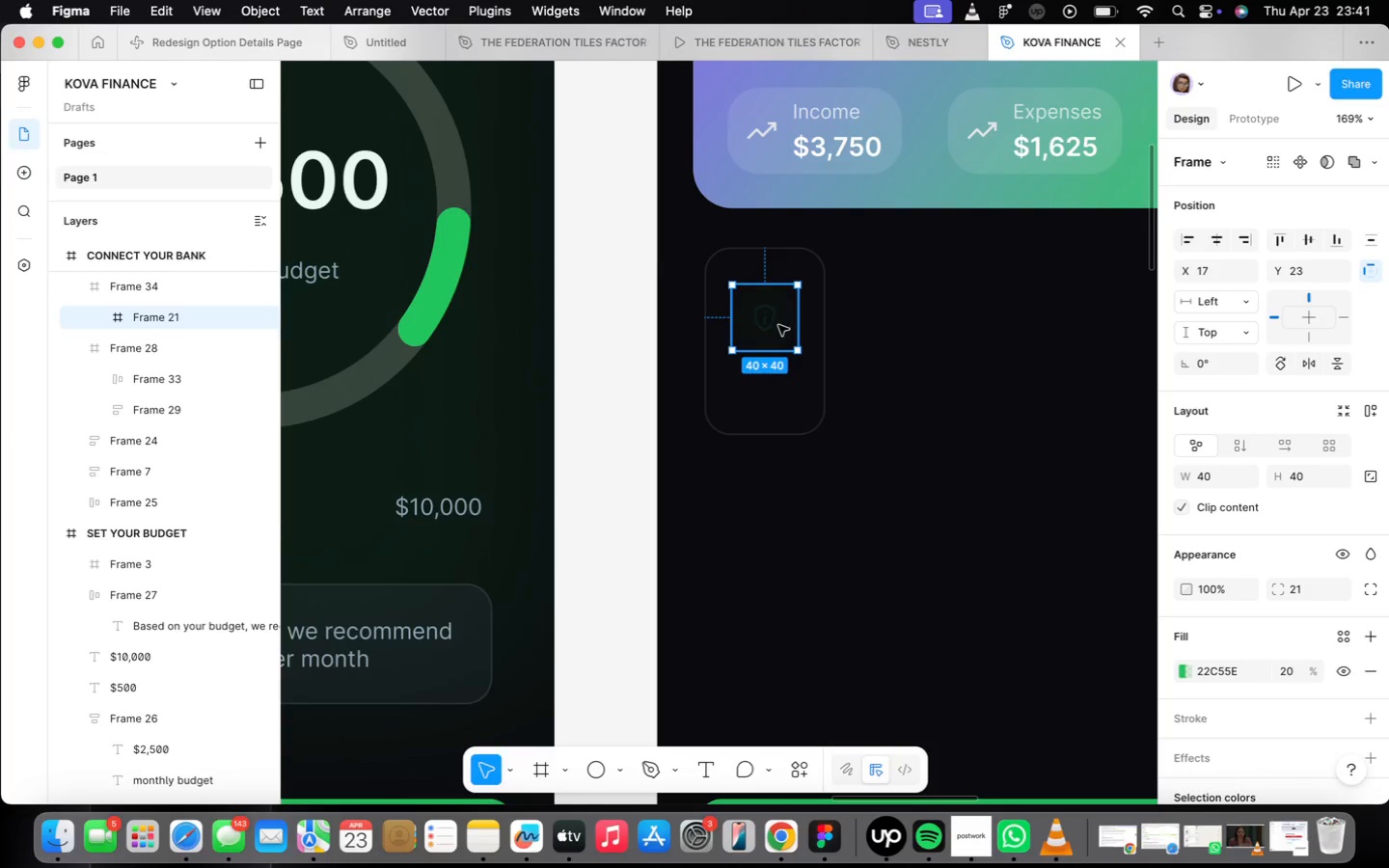 
left_click_drag(start_coordinate=[761, 335], to_coordinate=[1020, 399])
 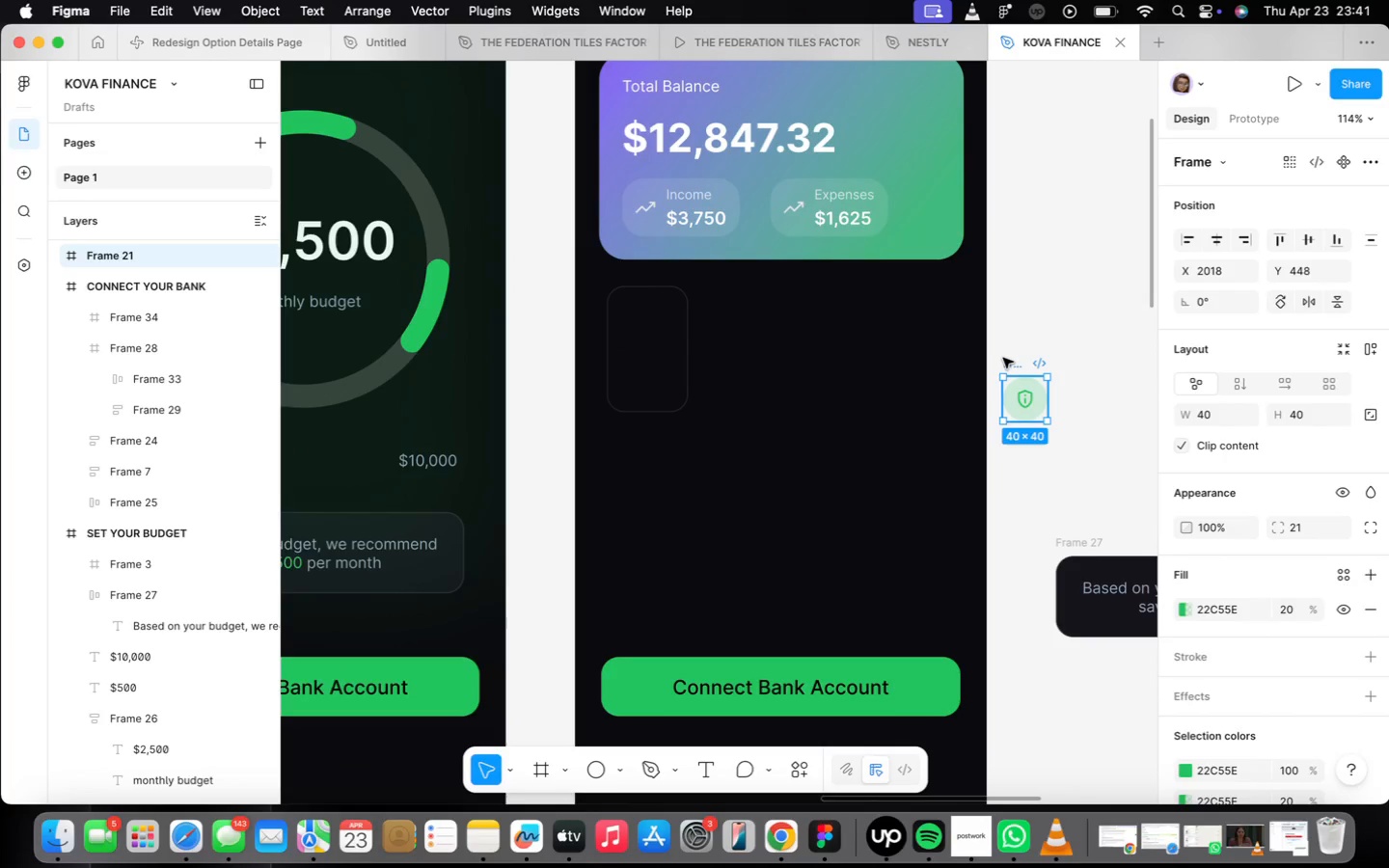 
scroll: coordinate [766, 366], scroll_direction: down, amount: 4.0
 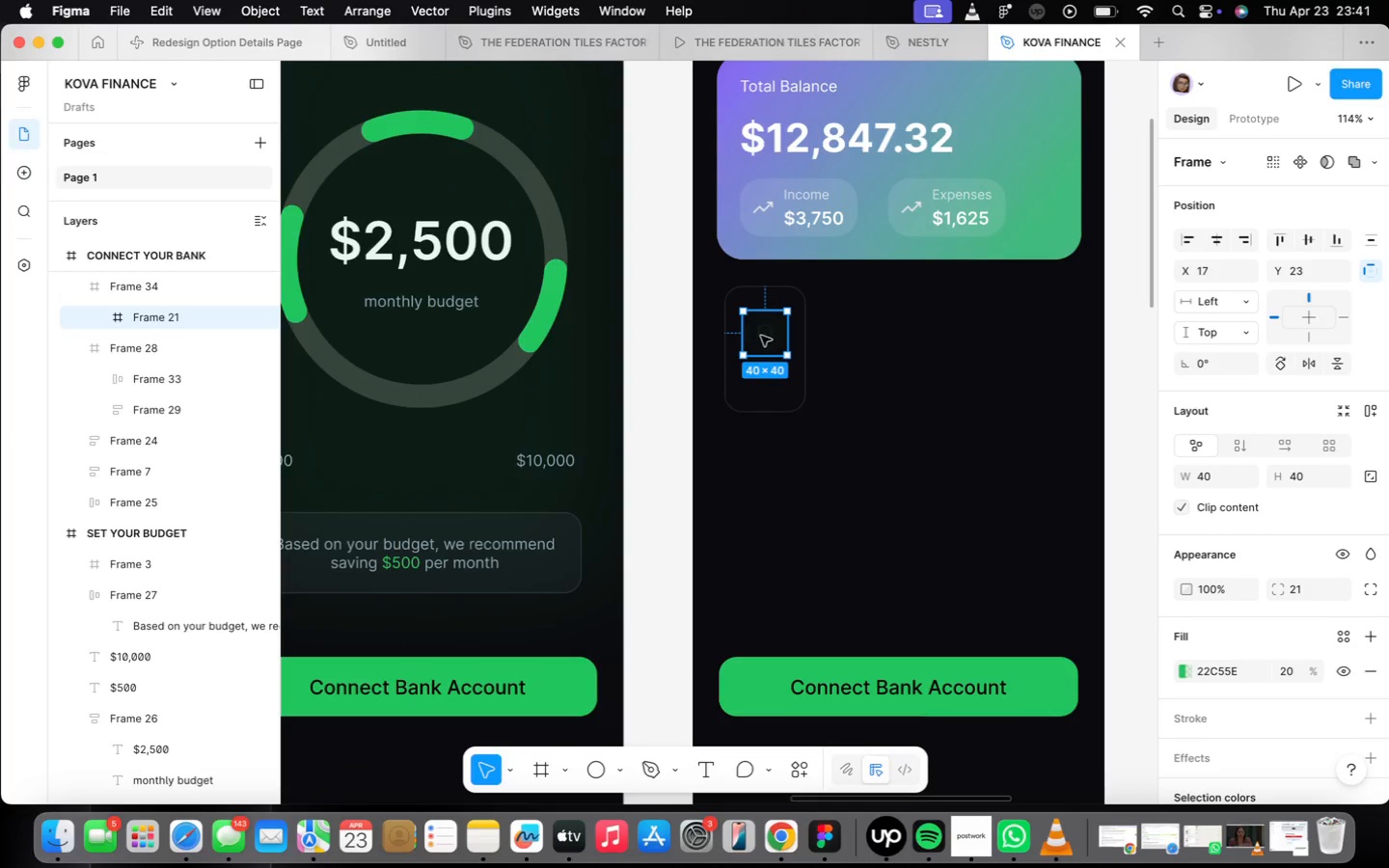 
left_click_drag(start_coordinate=[1004, 360], to_coordinate=[877, 387])
 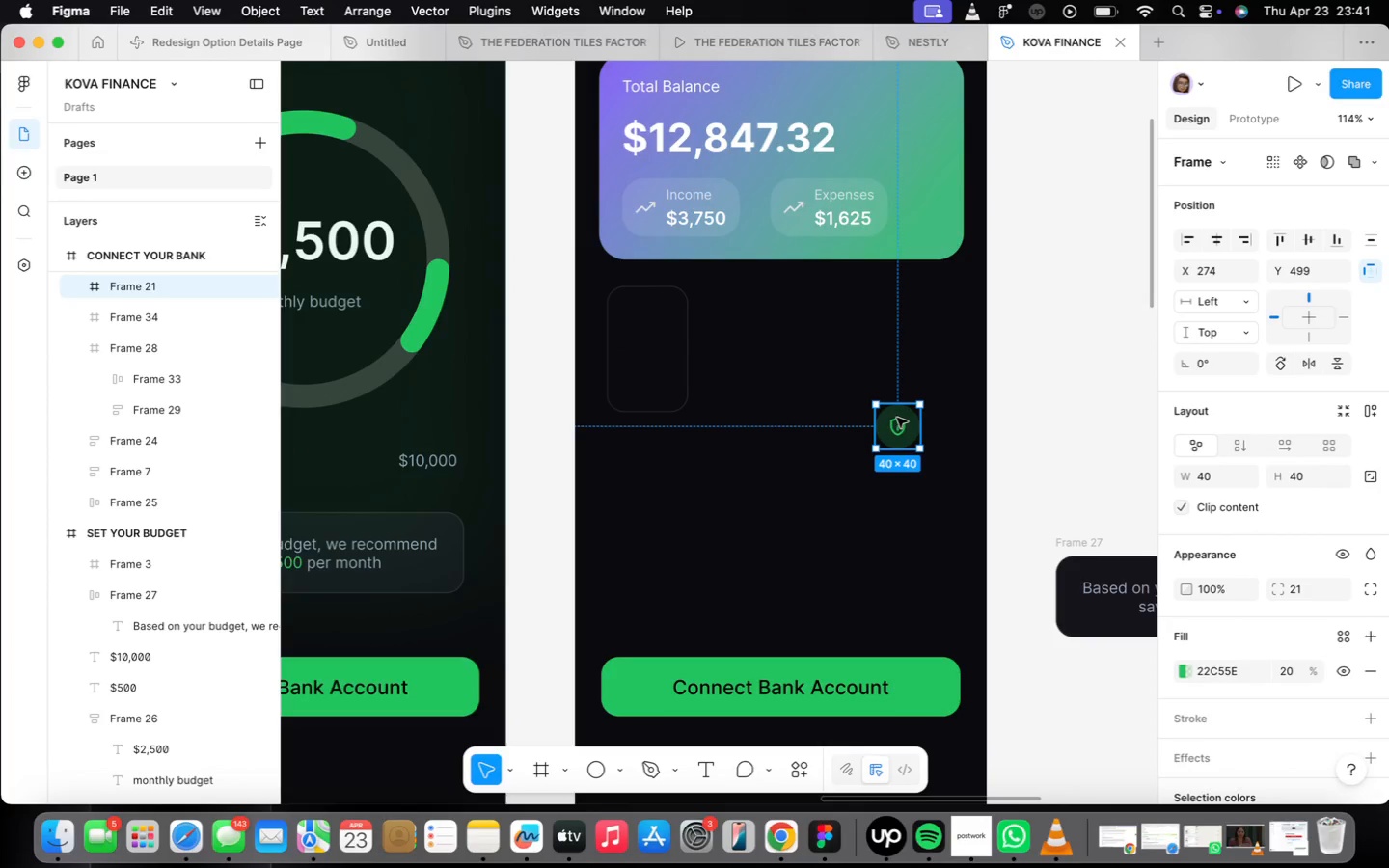 
left_click_drag(start_coordinate=[899, 423], to_coordinate=[717, 385])
 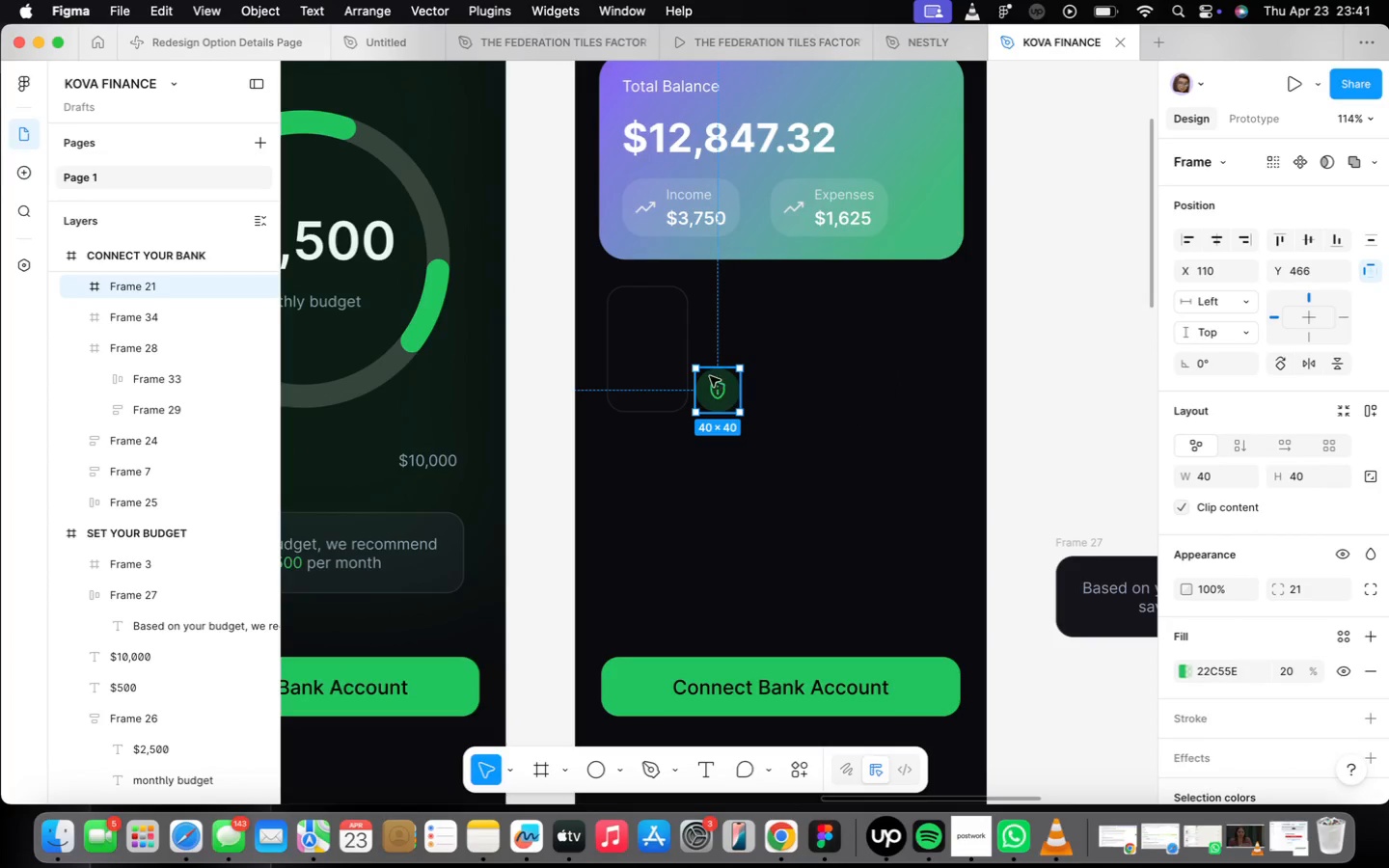 
scroll: coordinate [711, 378], scroll_direction: up, amount: 2.0
 